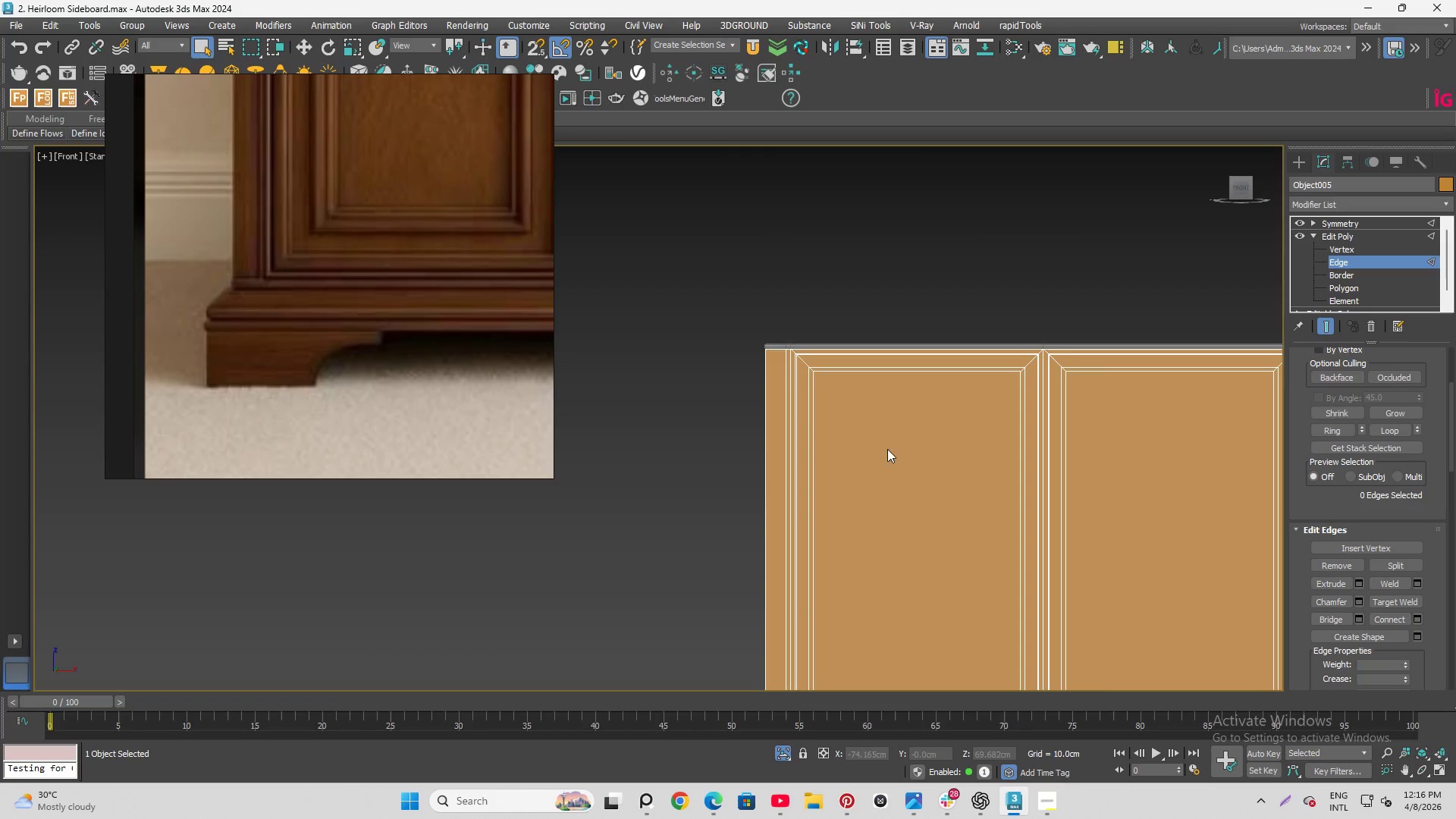 
scroll: coordinate [949, 180], scroll_direction: up, amount: 15.0
 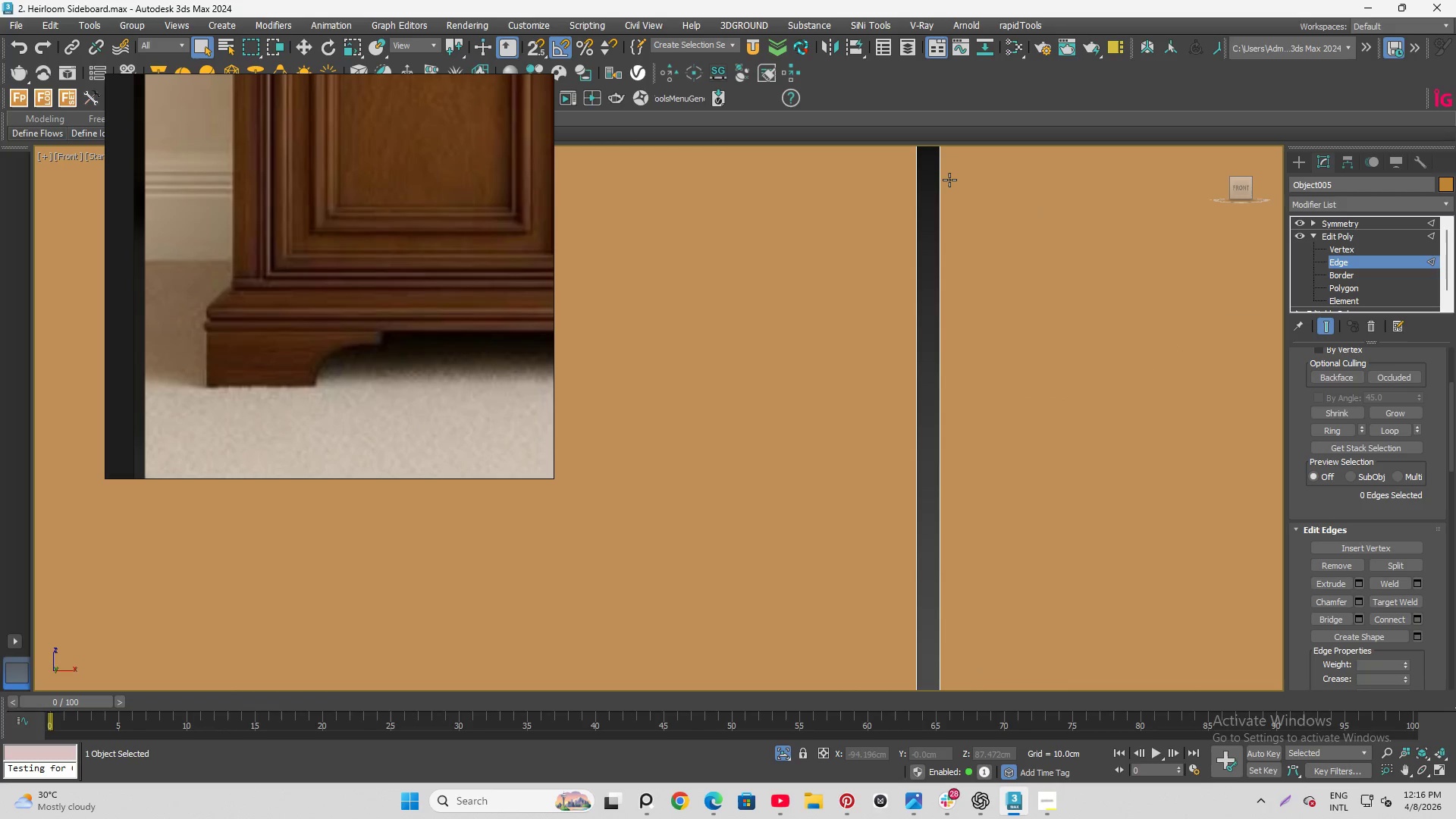 
scroll: coordinate [712, 677], scroll_direction: down, amount: 1.0
 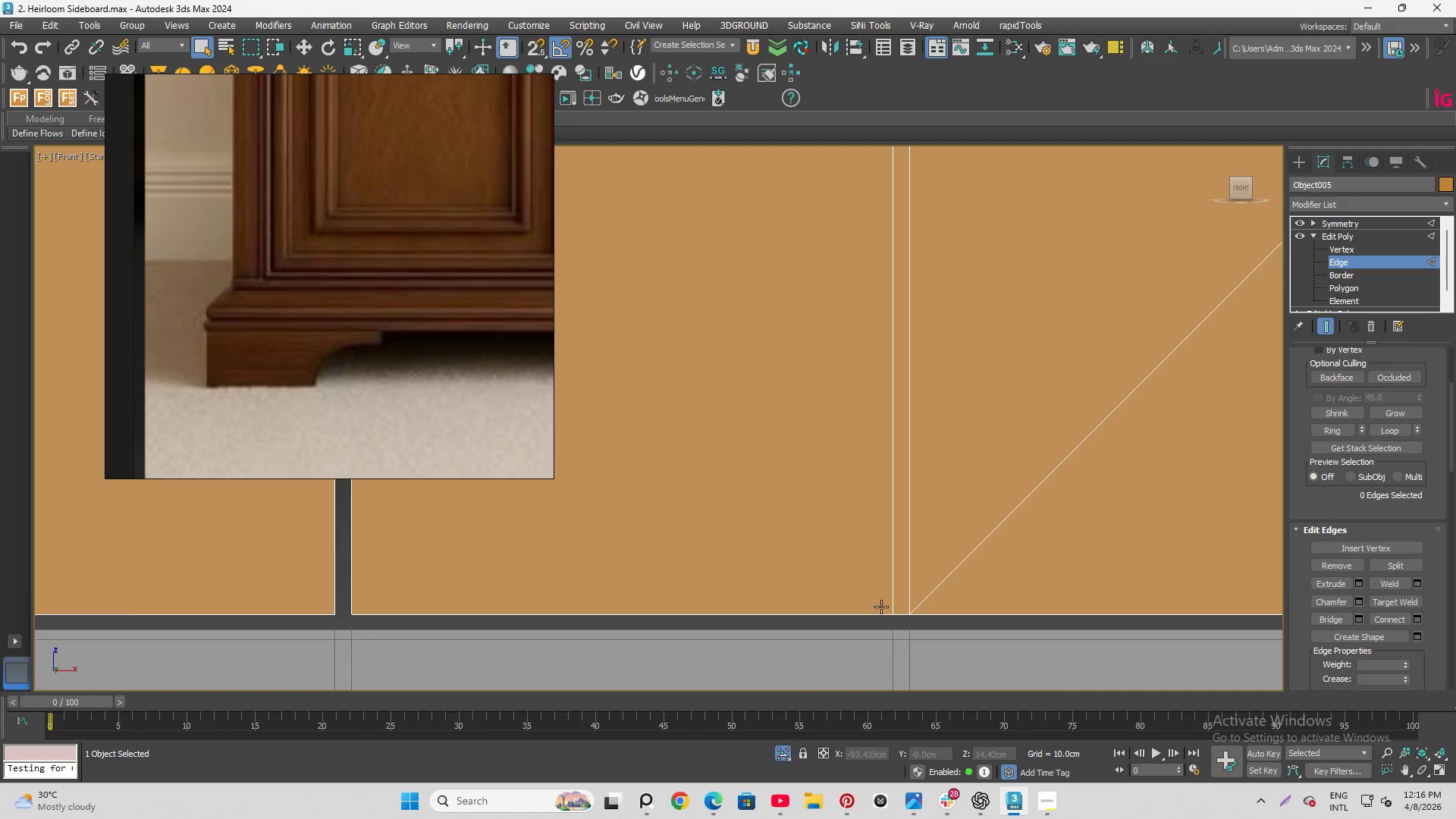 
scroll: coordinate [881, 607], scroll_direction: up, amount: 1.0
 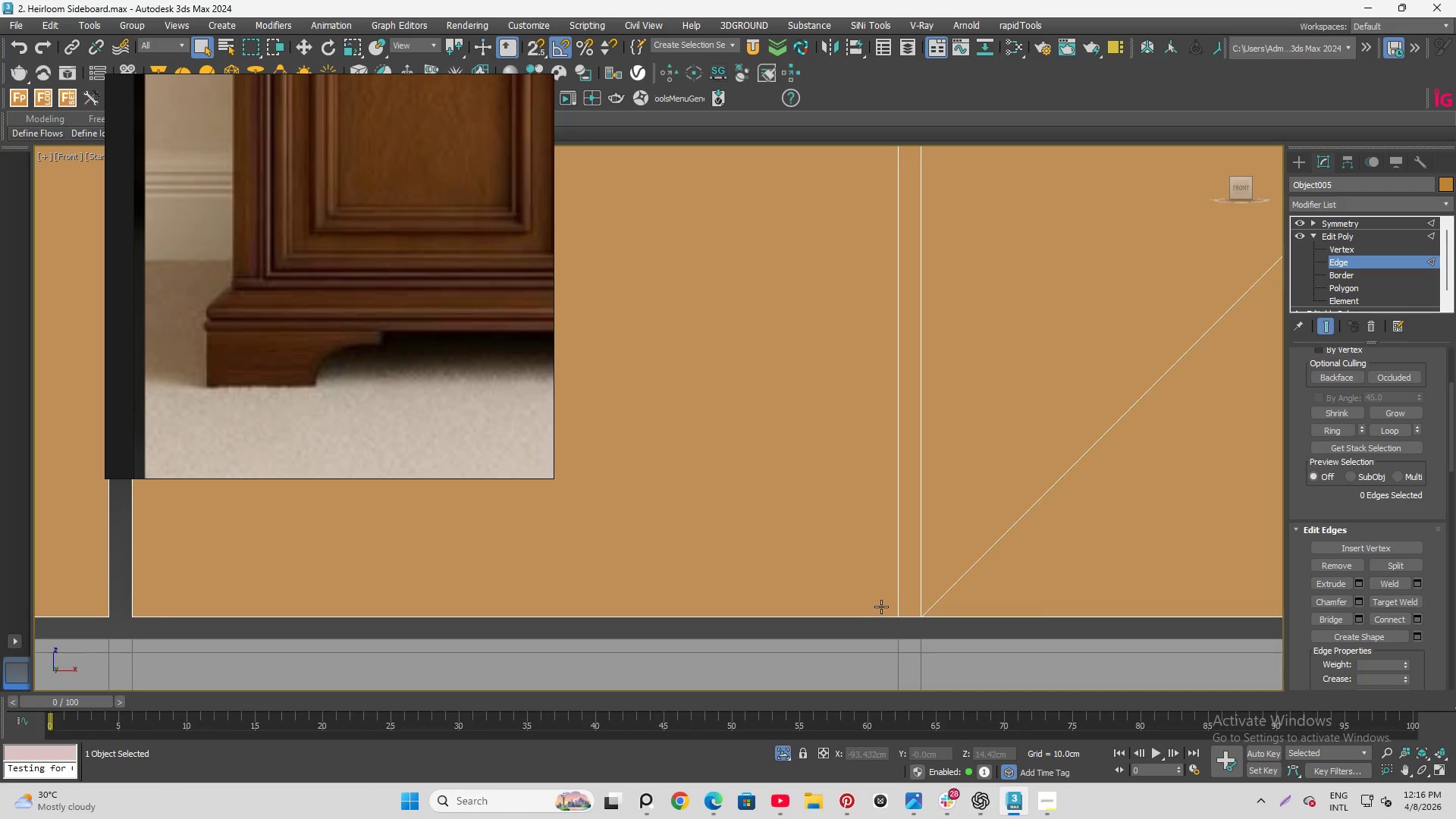 
left_click([870, 516])
 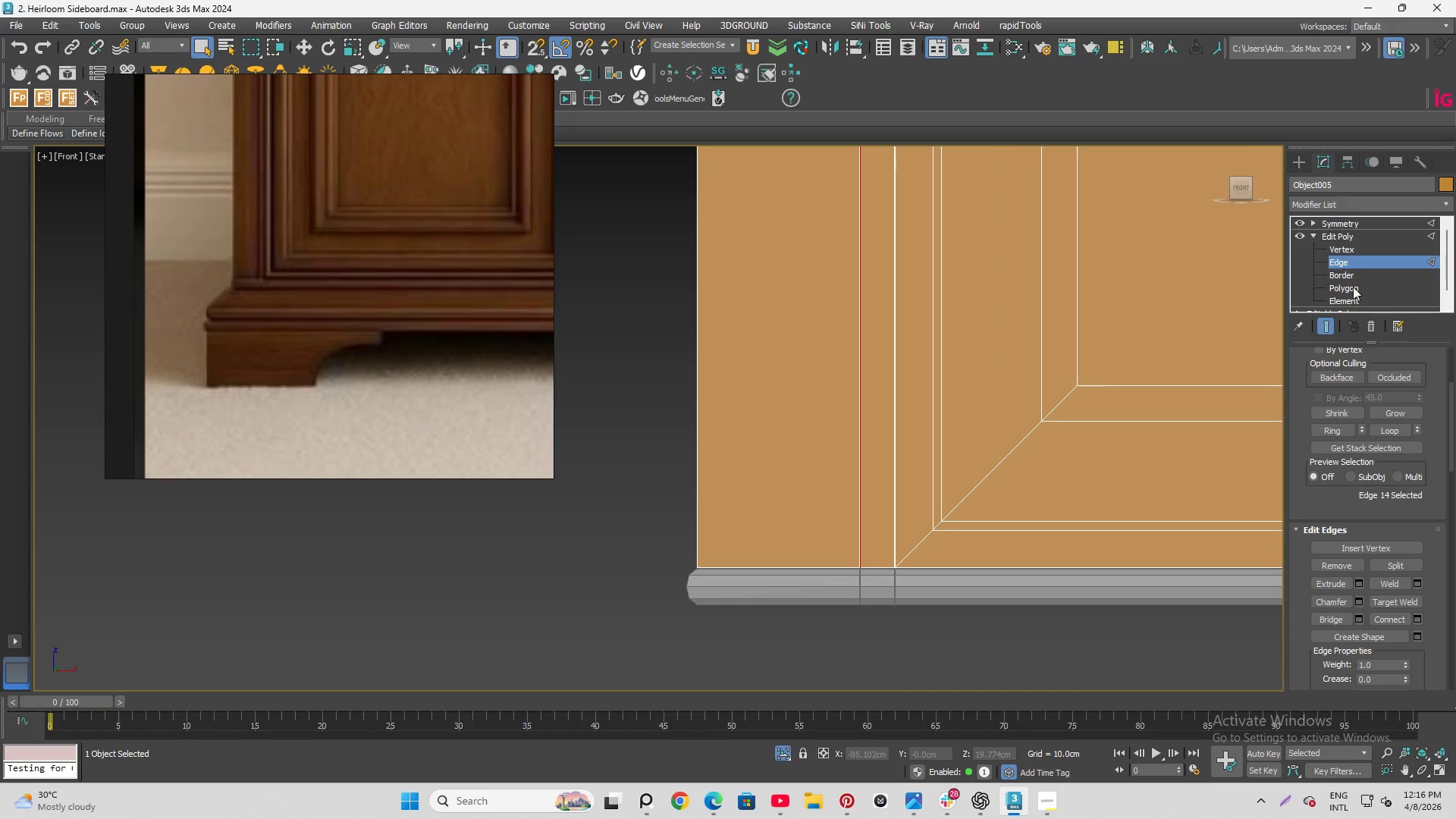 
scroll: coordinate [896, 552], scroll_direction: down, amount: 9.0
 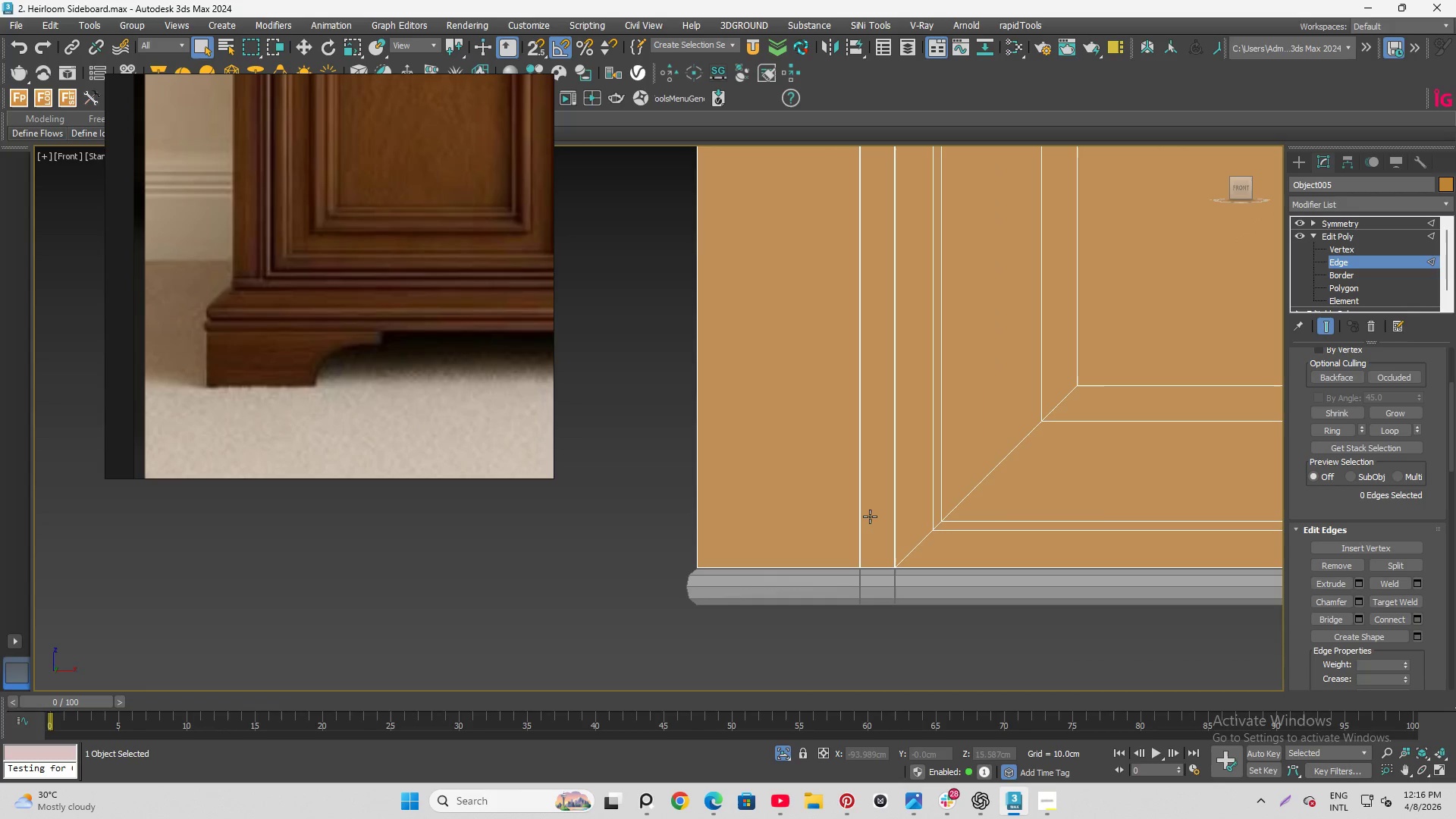 
left_click([1358, 288])
 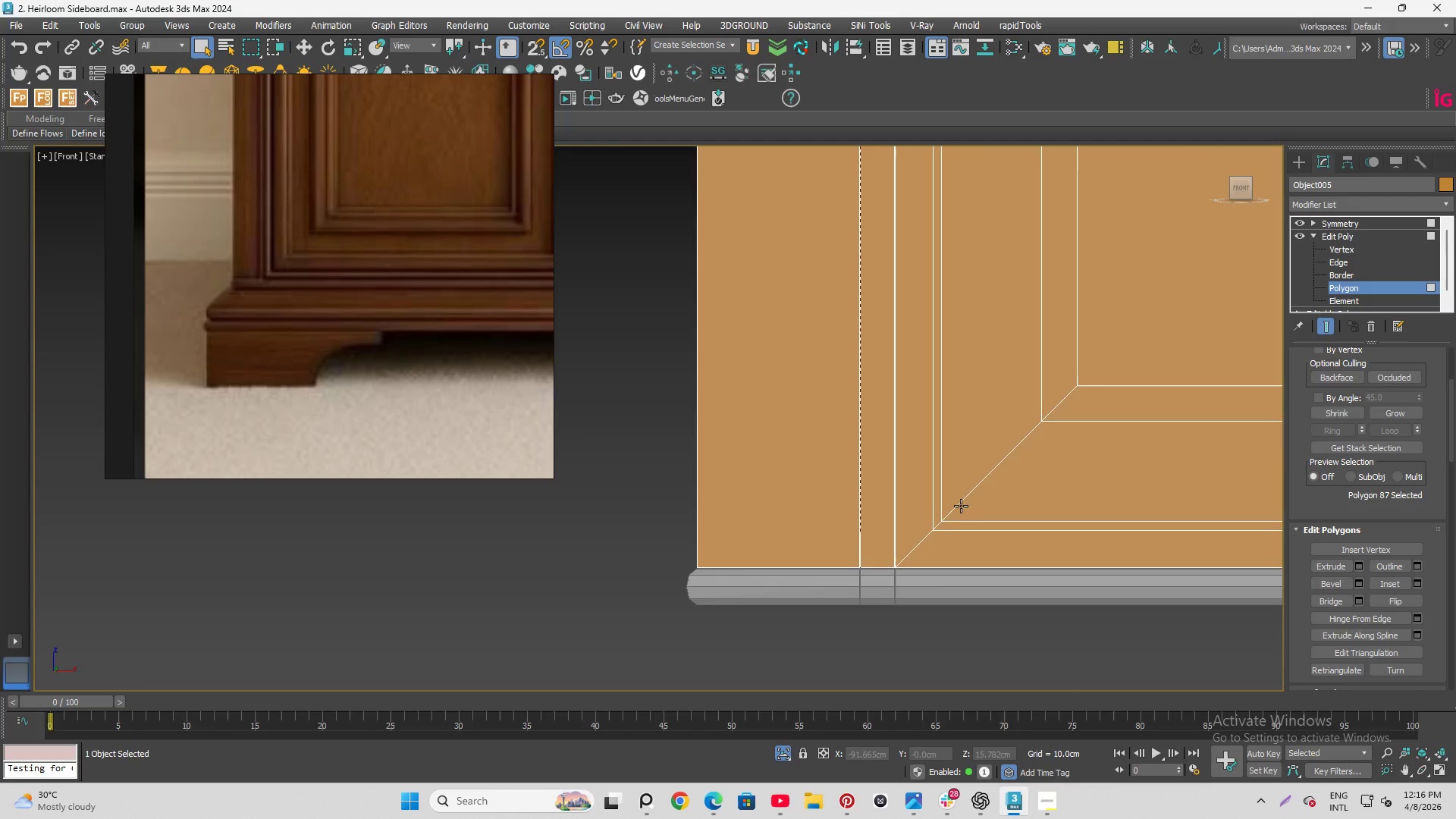 
scroll: coordinate [833, 642], scroll_direction: up, amount: 10.0
 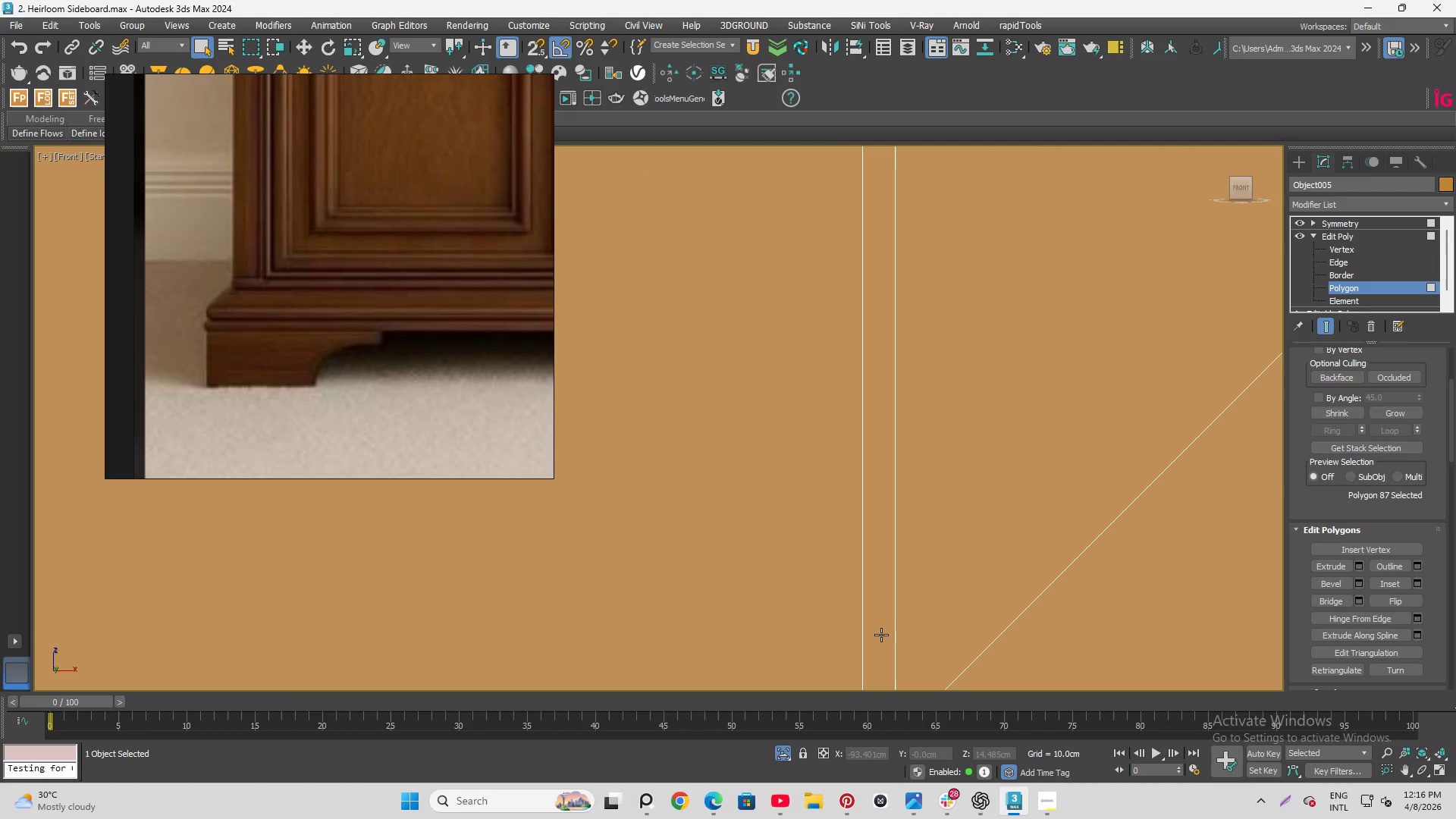 
left_click([881, 635])
 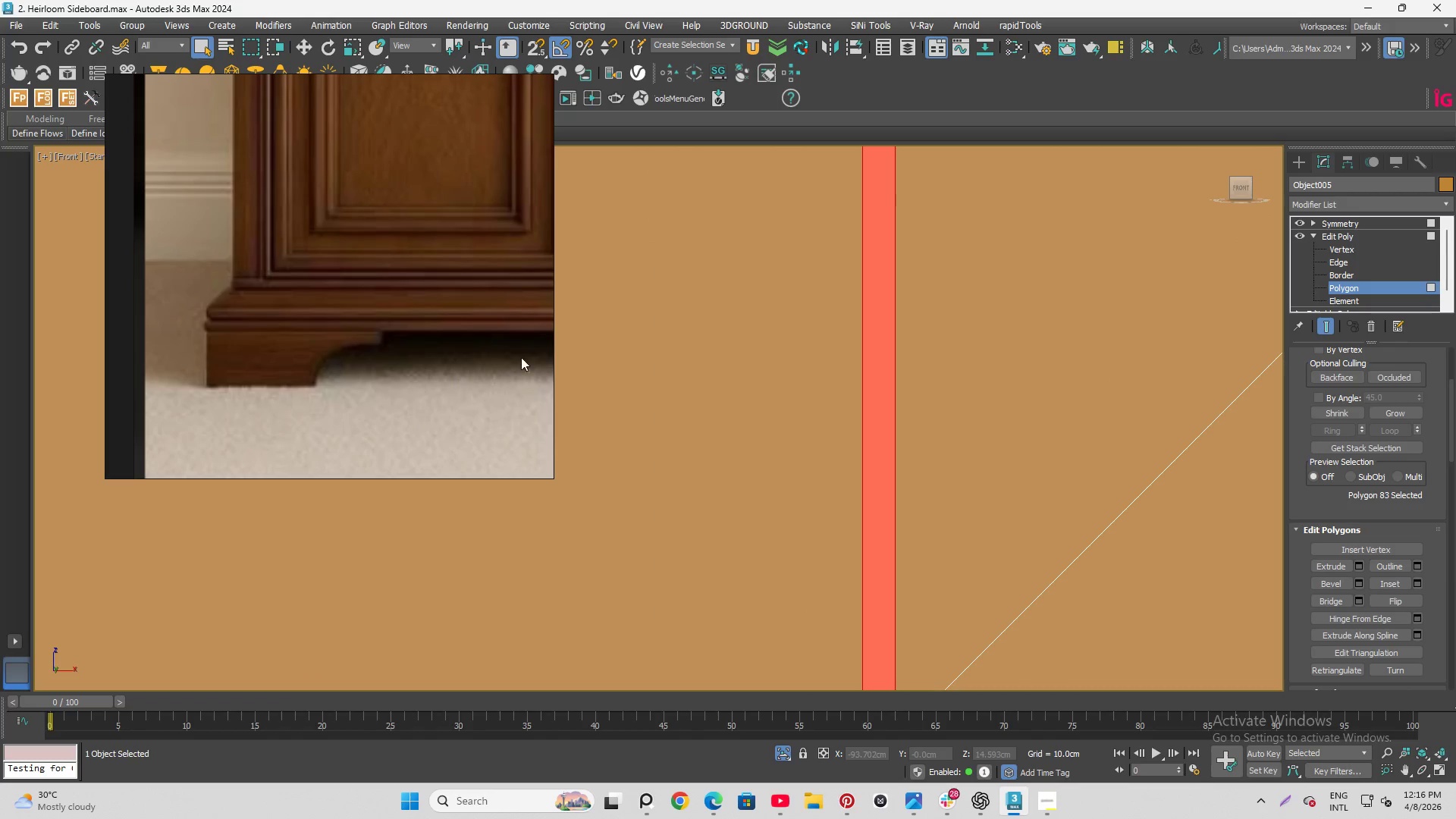 
scroll: coordinate [732, 576], scroll_direction: down, amount: 16.0
 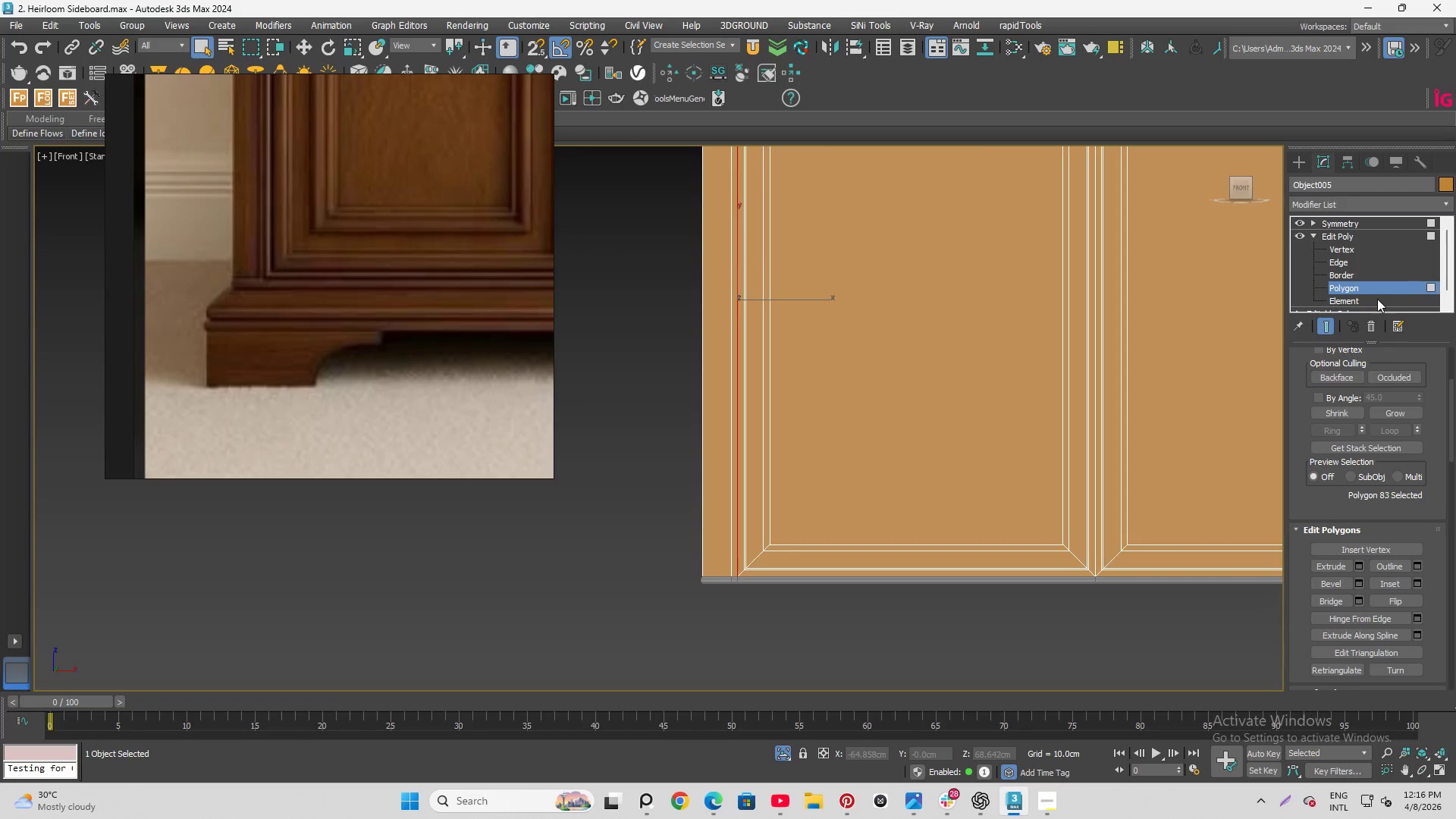 
left_click([1376, 290])
 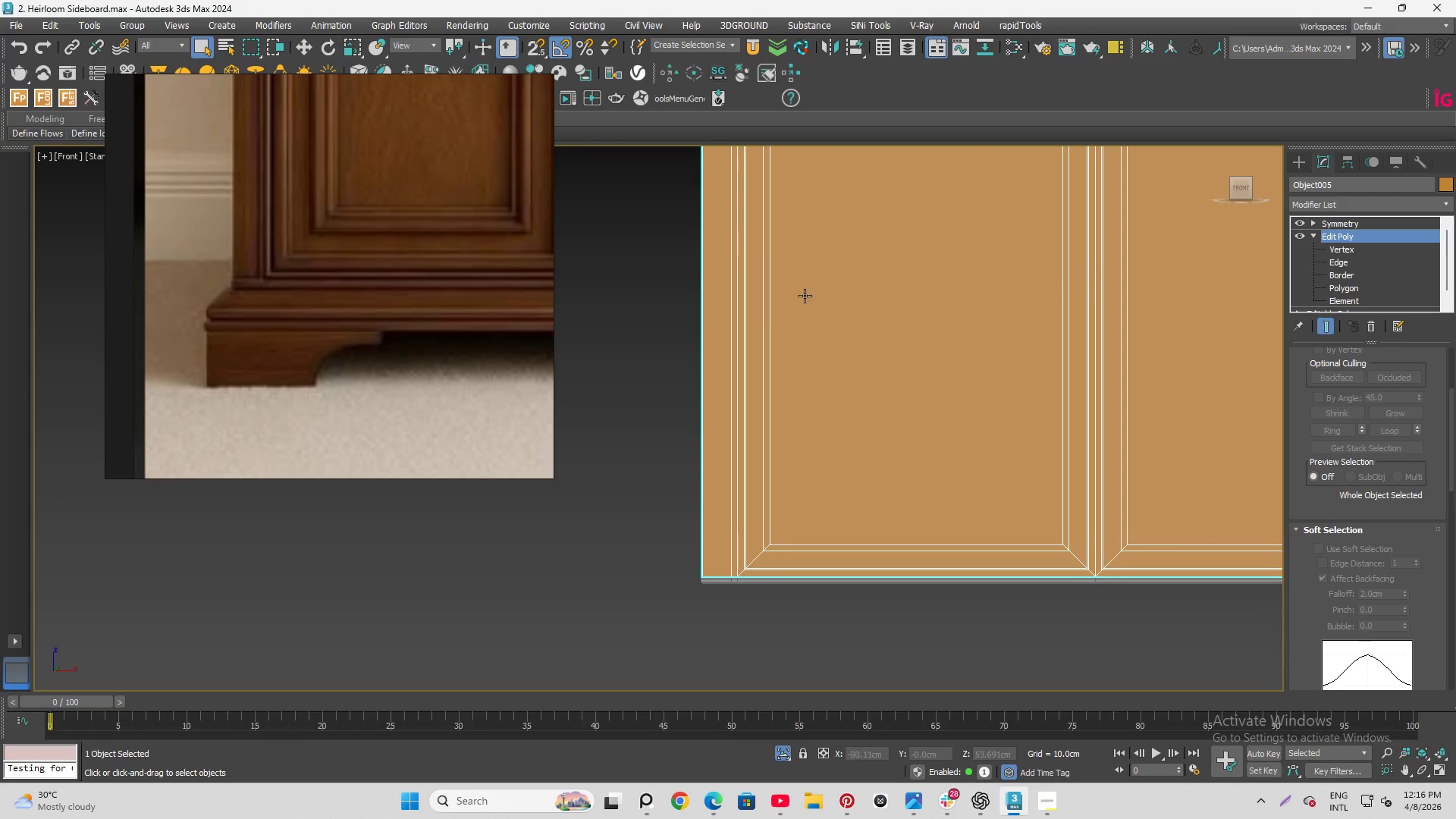 
scroll: coordinate [761, 485], scroll_direction: up, amount: 2.0
 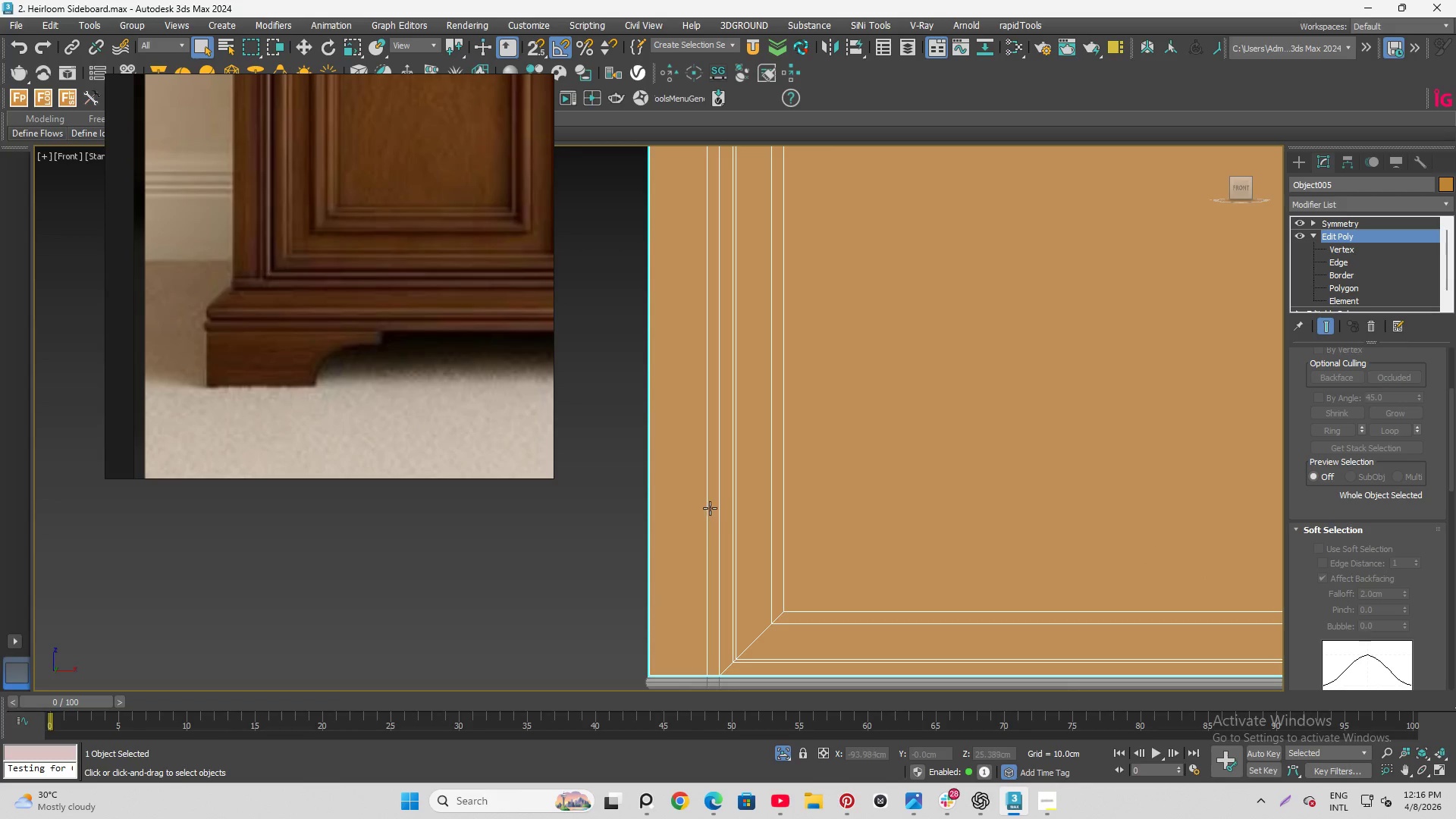 
key(Alt+AltLeft)
 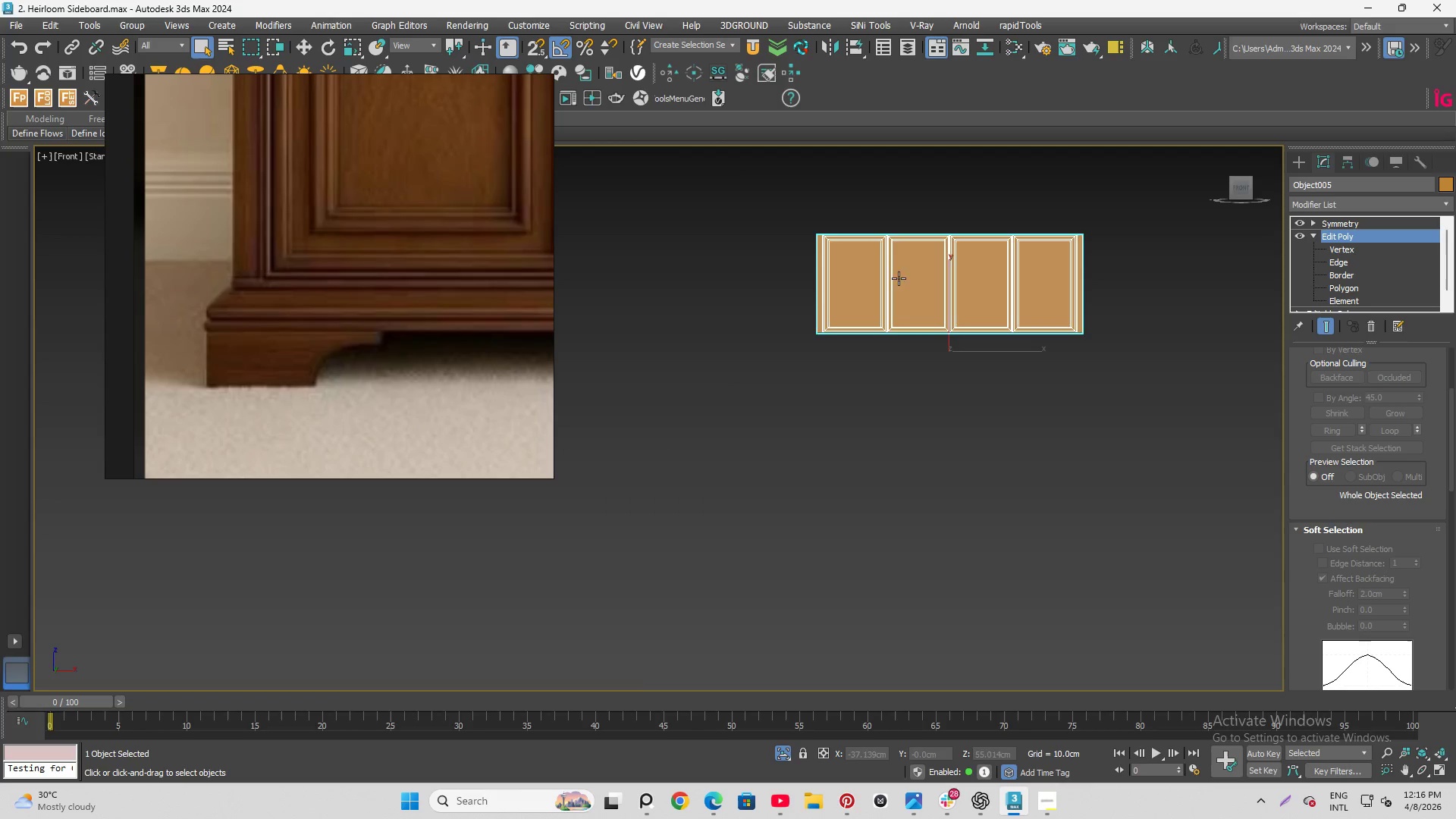 
scroll: coordinate [895, 272], scroll_direction: down, amount: 5.0
 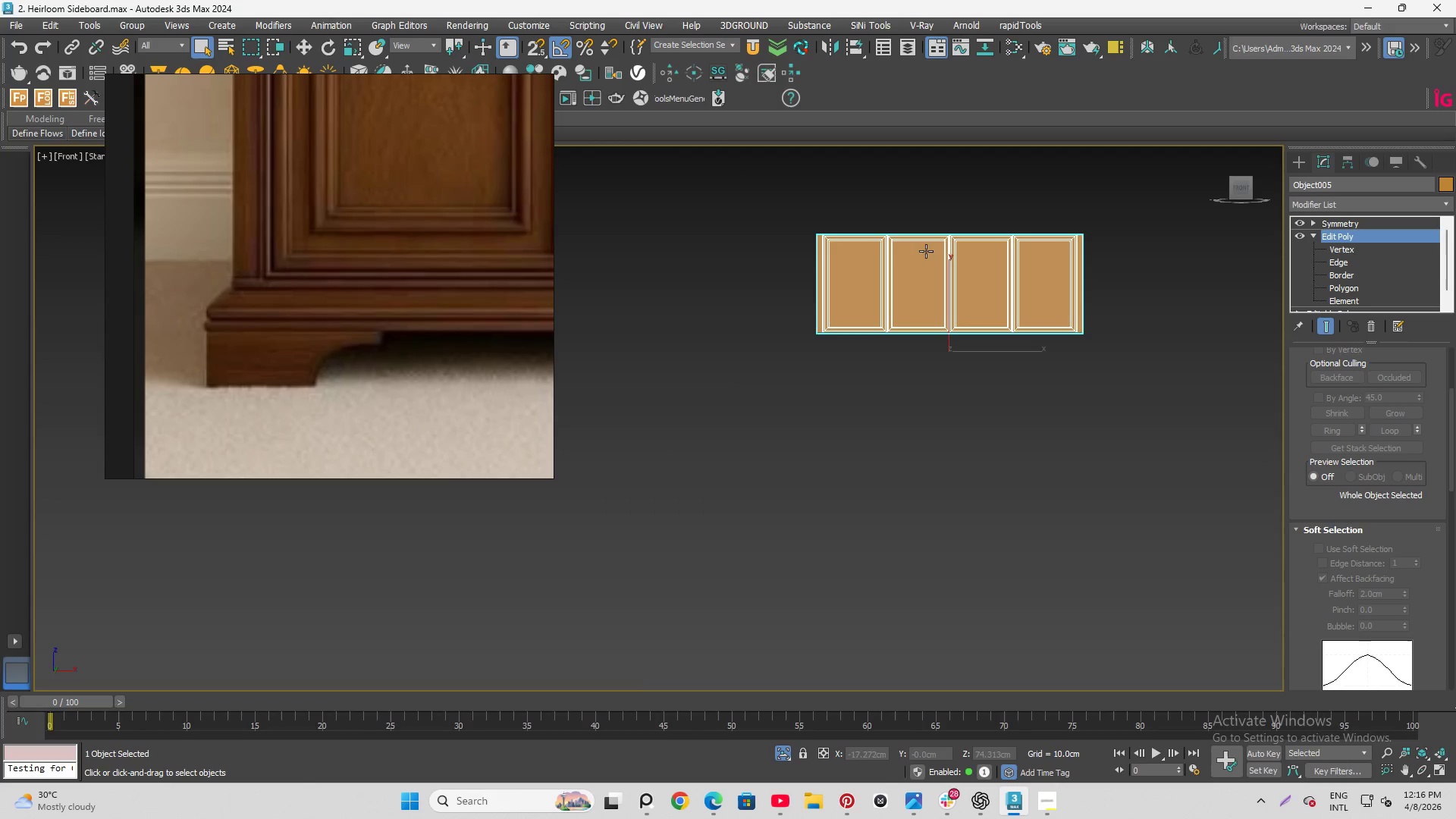 
scroll: coordinate [861, 377], scroll_direction: up, amount: 4.0
 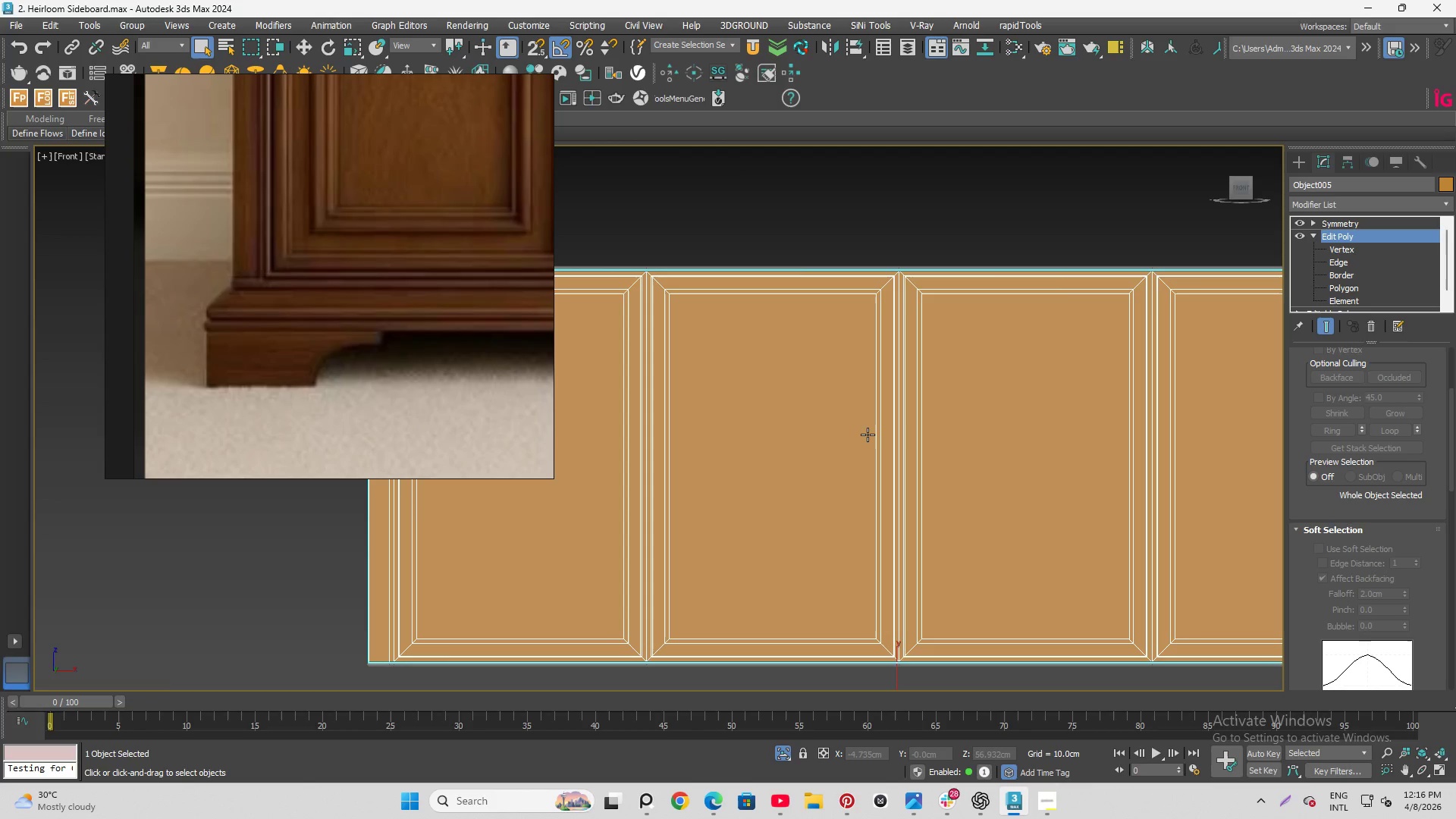 
left_click([868, 435])
 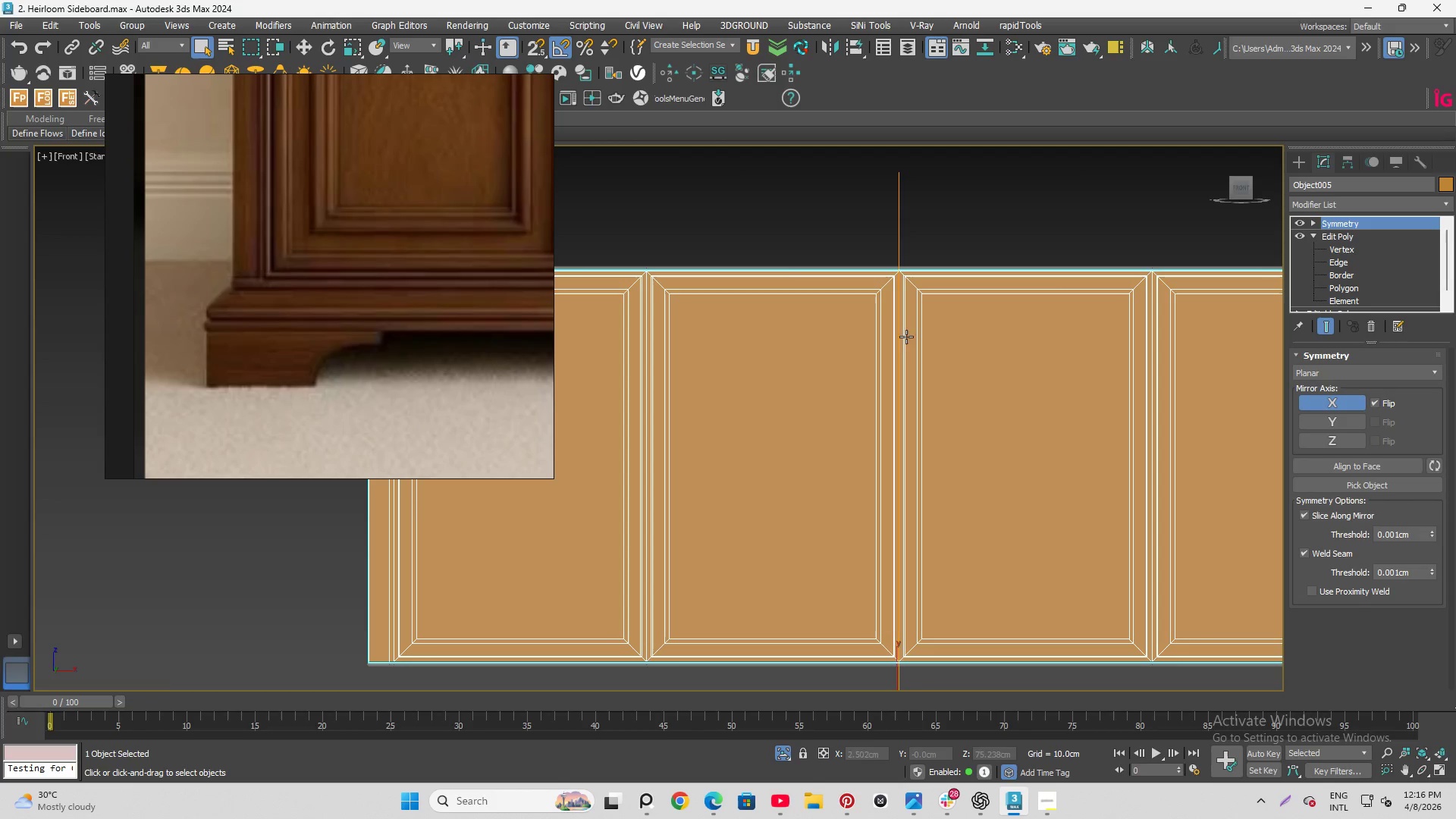 
scroll: coordinate [1120, 327], scroll_direction: up, amount: 5.0
 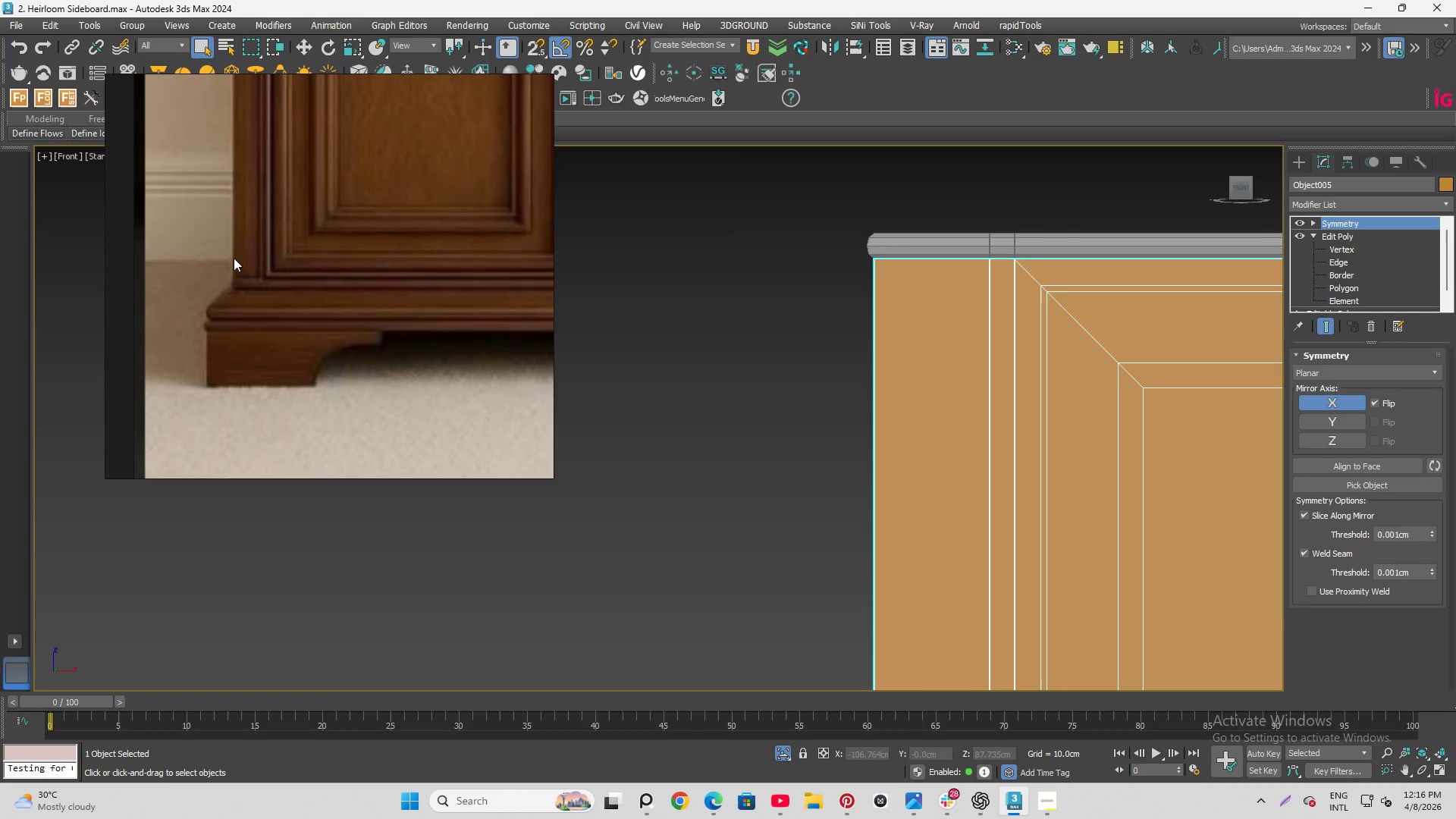 
scroll: coordinate [721, 318], scroll_direction: down, amount: 3.0
 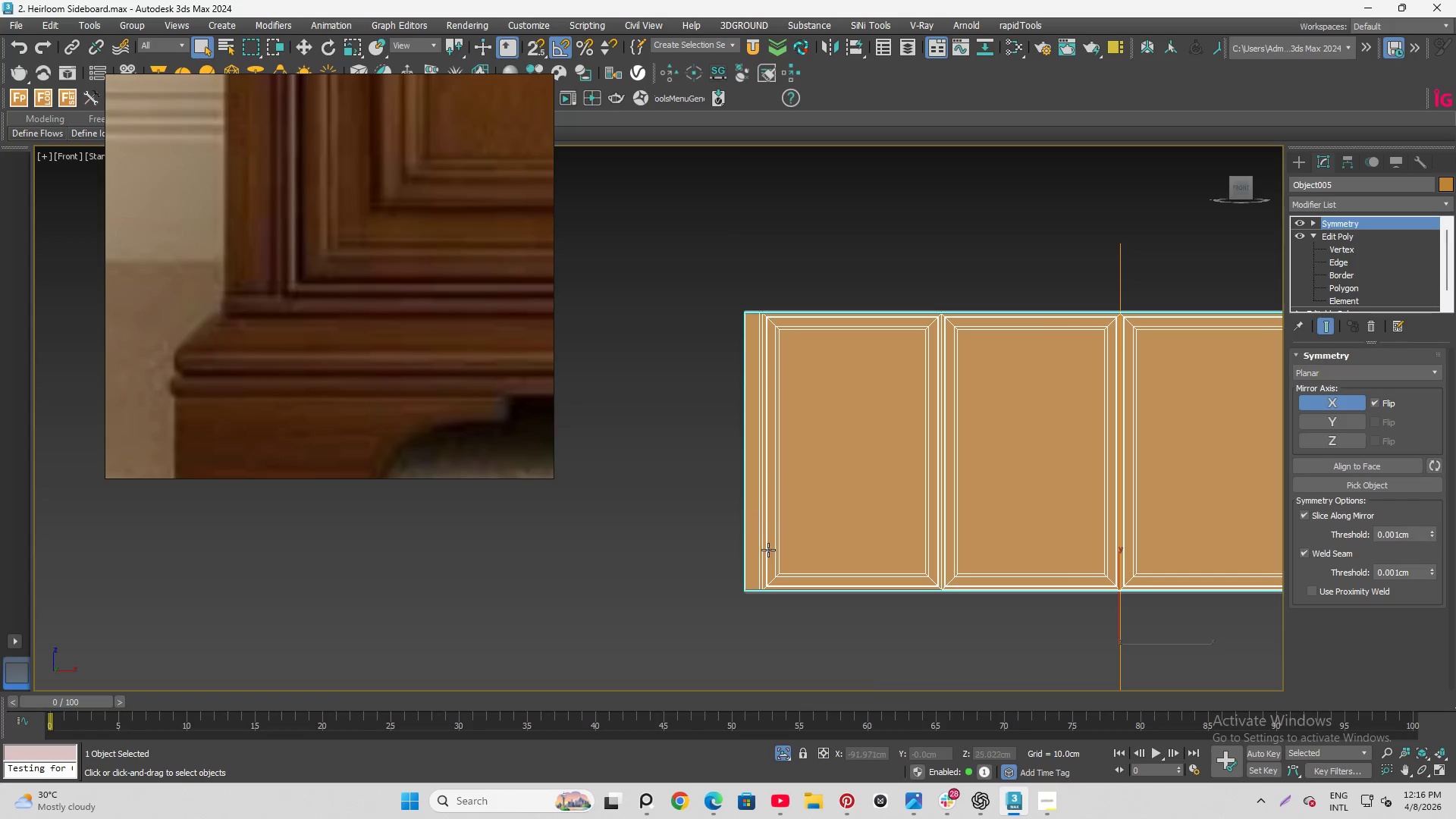 
scroll: coordinate [742, 606], scroll_direction: up, amount: 6.0
 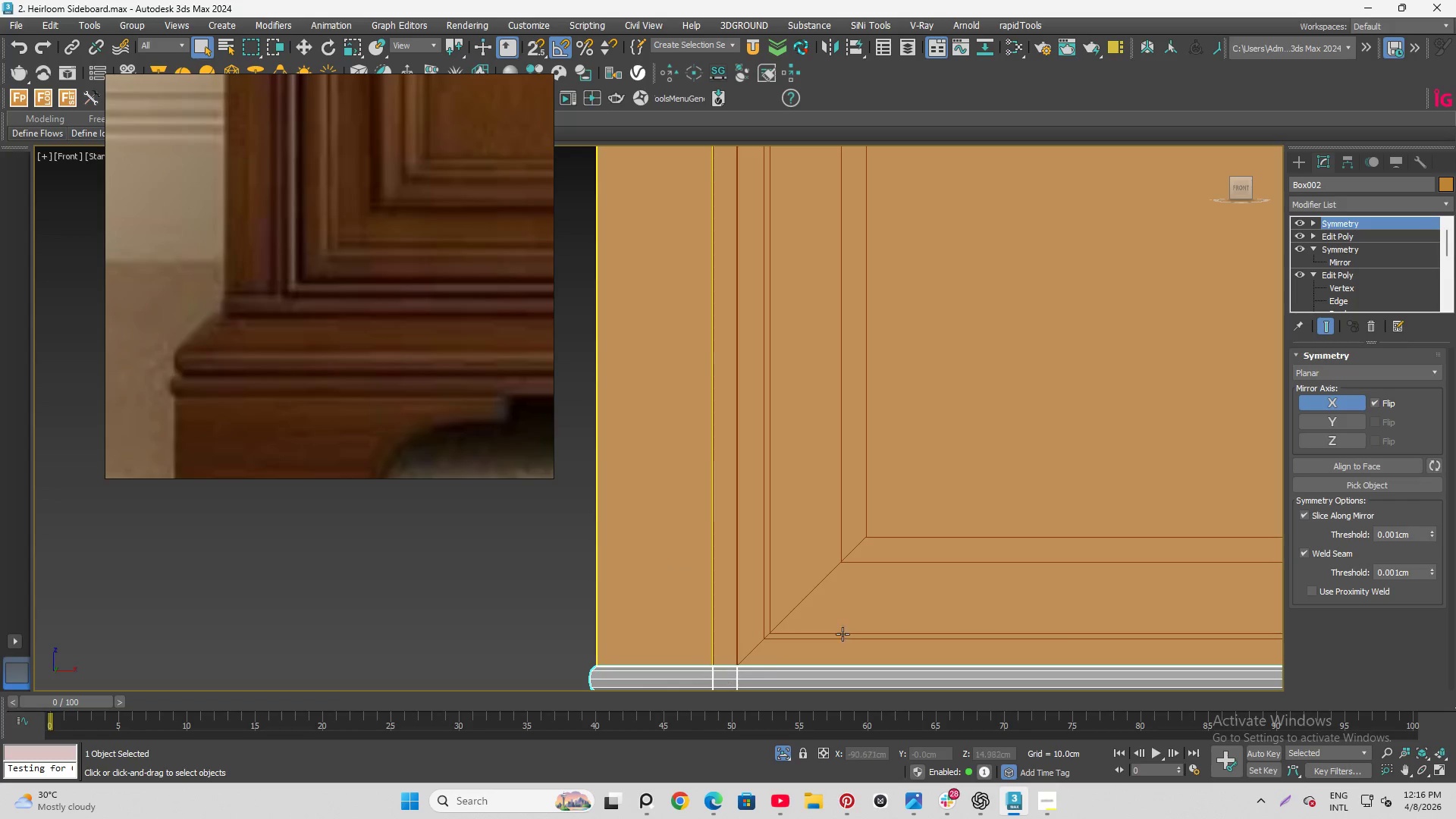 
key(Alt+Q)
 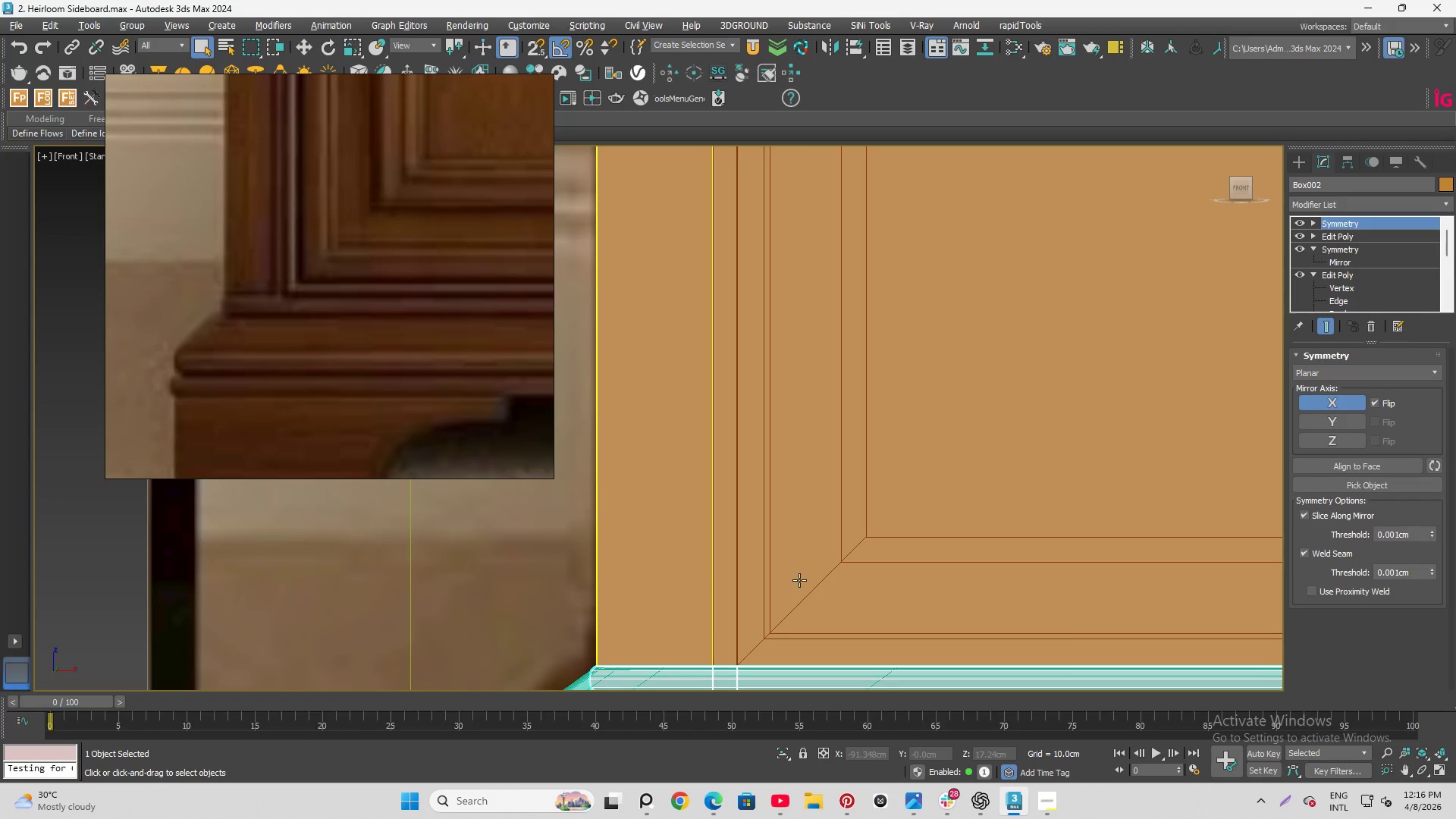 
key(Alt+Q)
 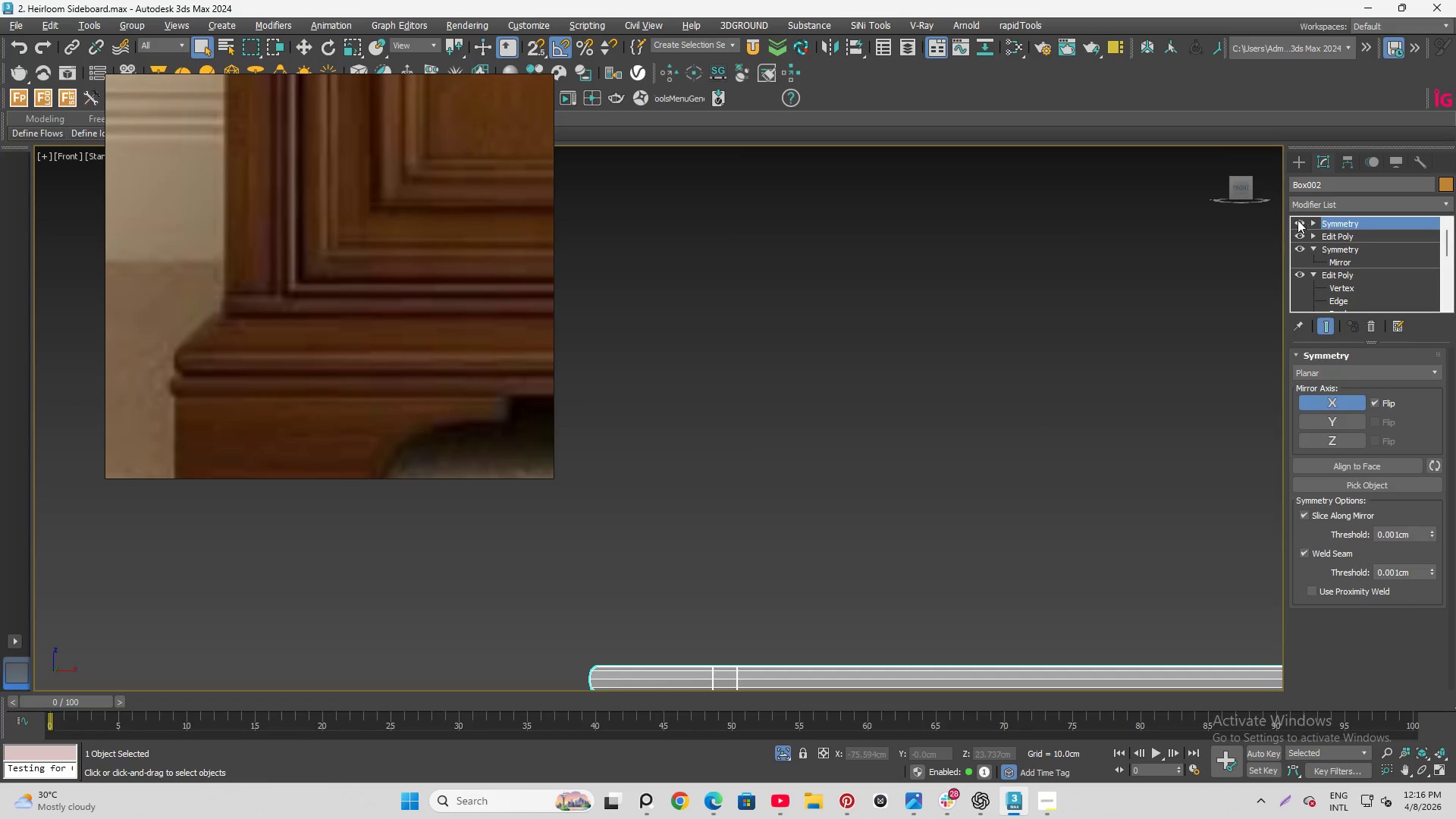 
left_click([1296, 236])
 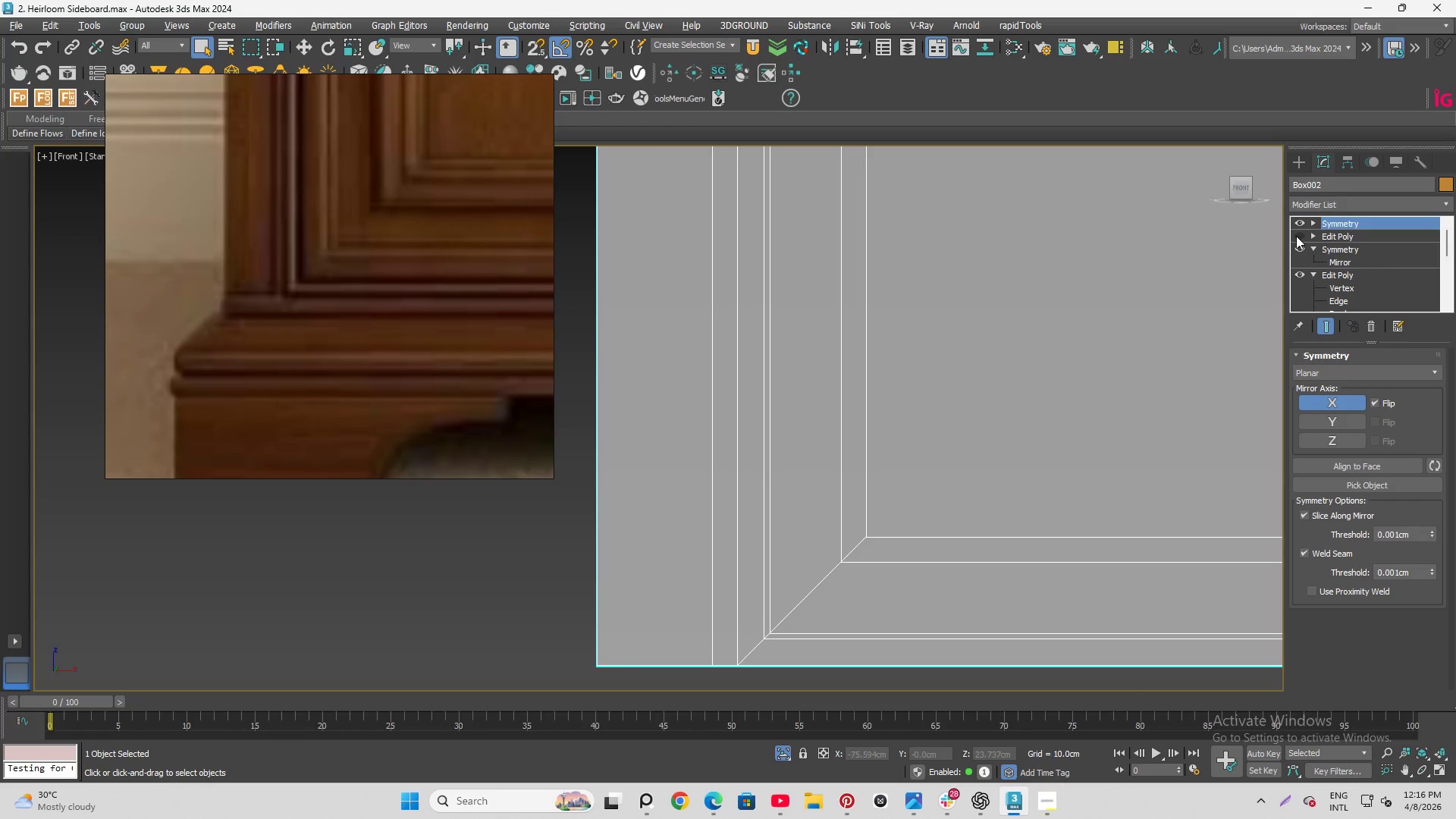 
left_click([1296, 236])
 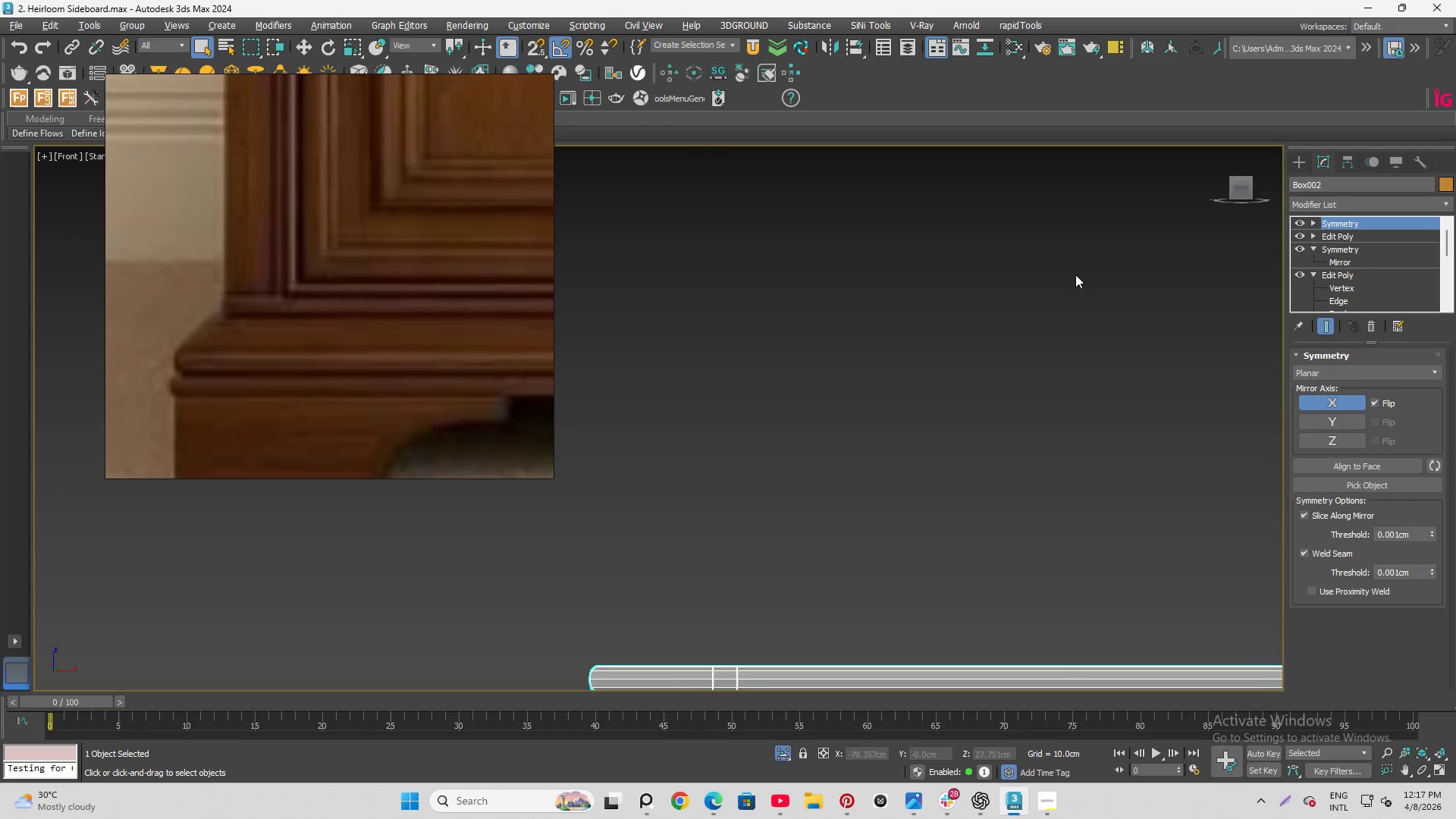 
hold_key(key=AltLeft, duration=0.62)
 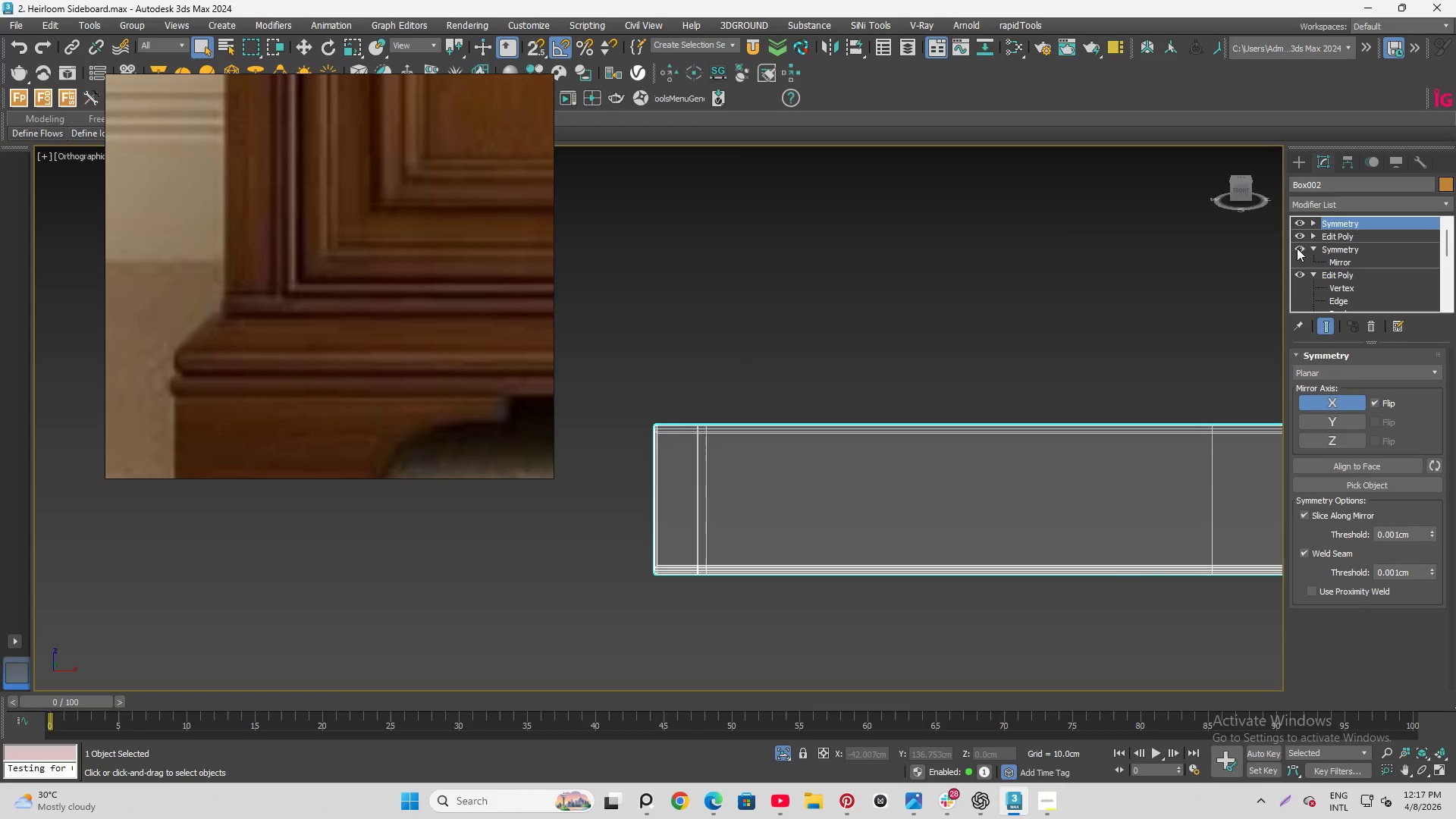 
scroll: coordinate [689, 292], scroll_direction: down, amount: 3.0
 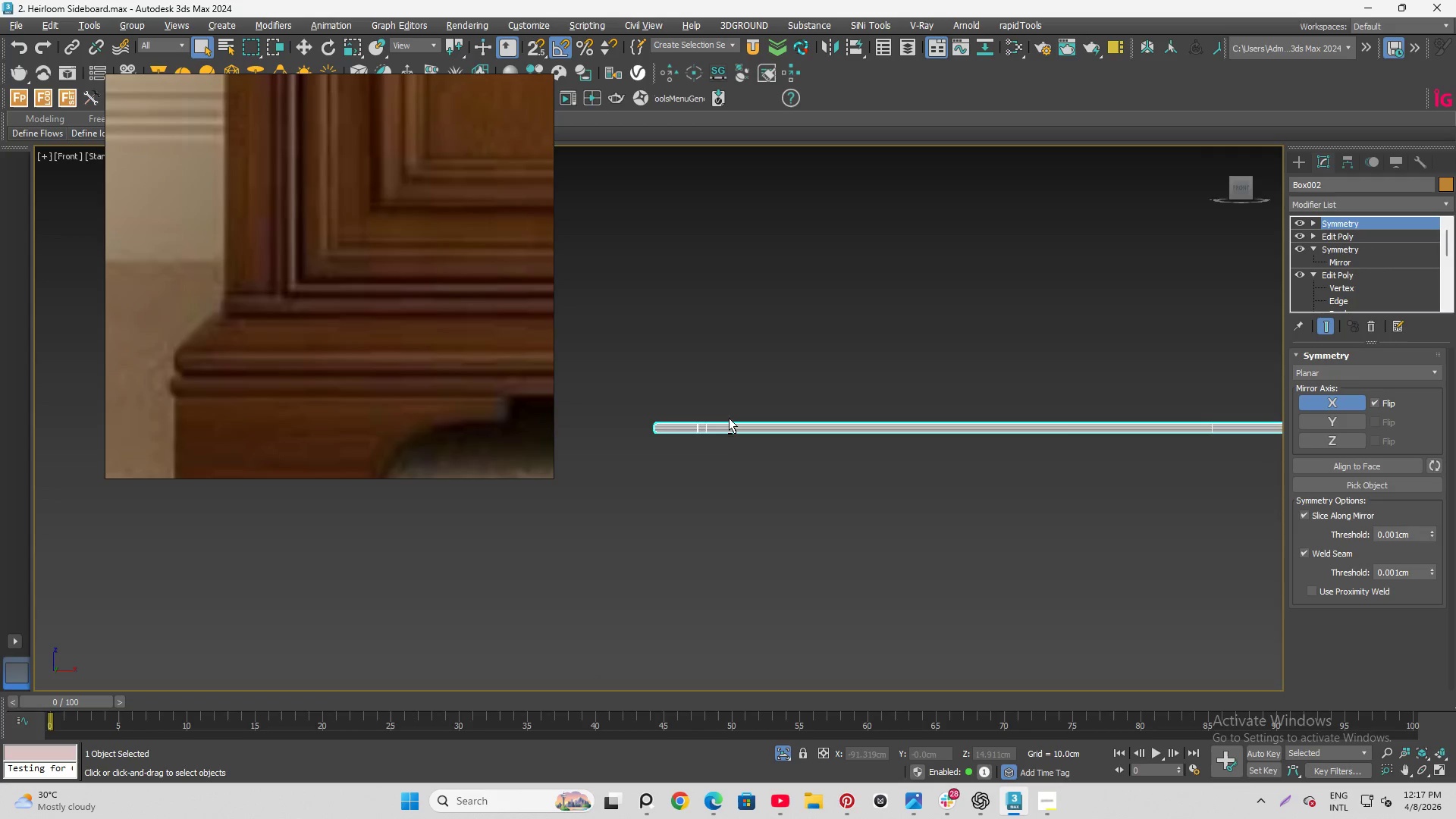 
left_click([1299, 236])
 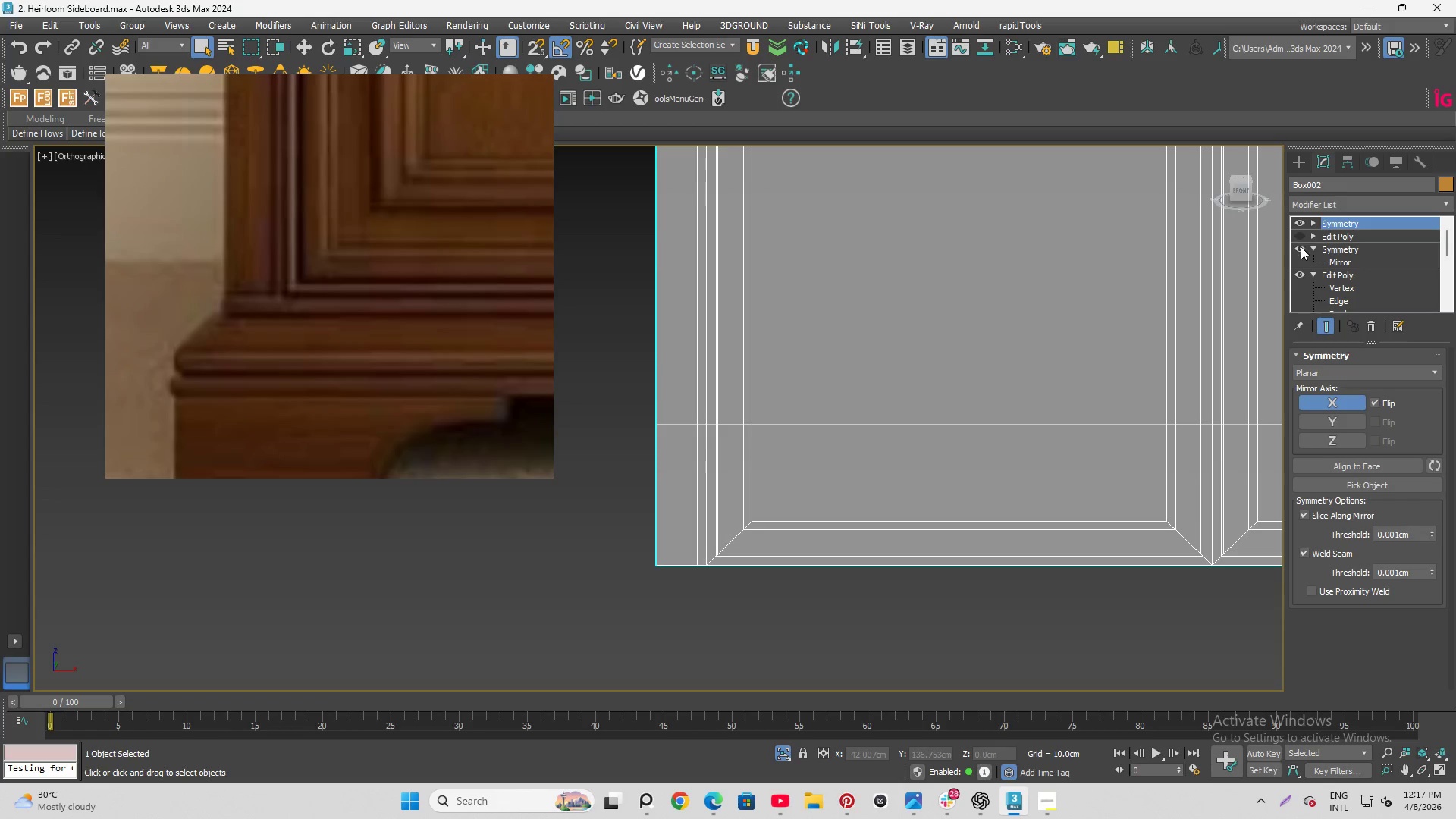 
left_click([1301, 246])
 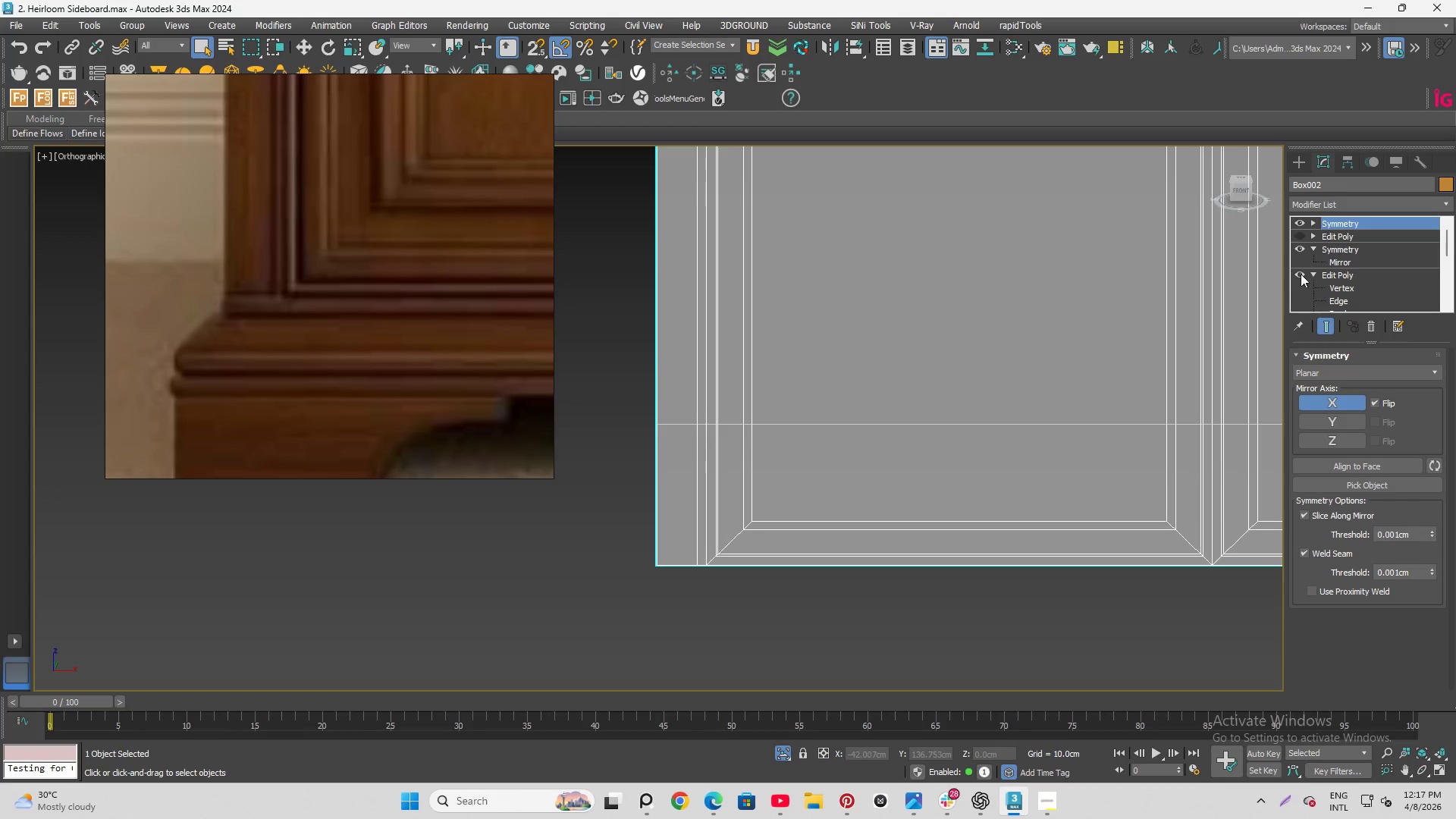 
left_click([1298, 275])
 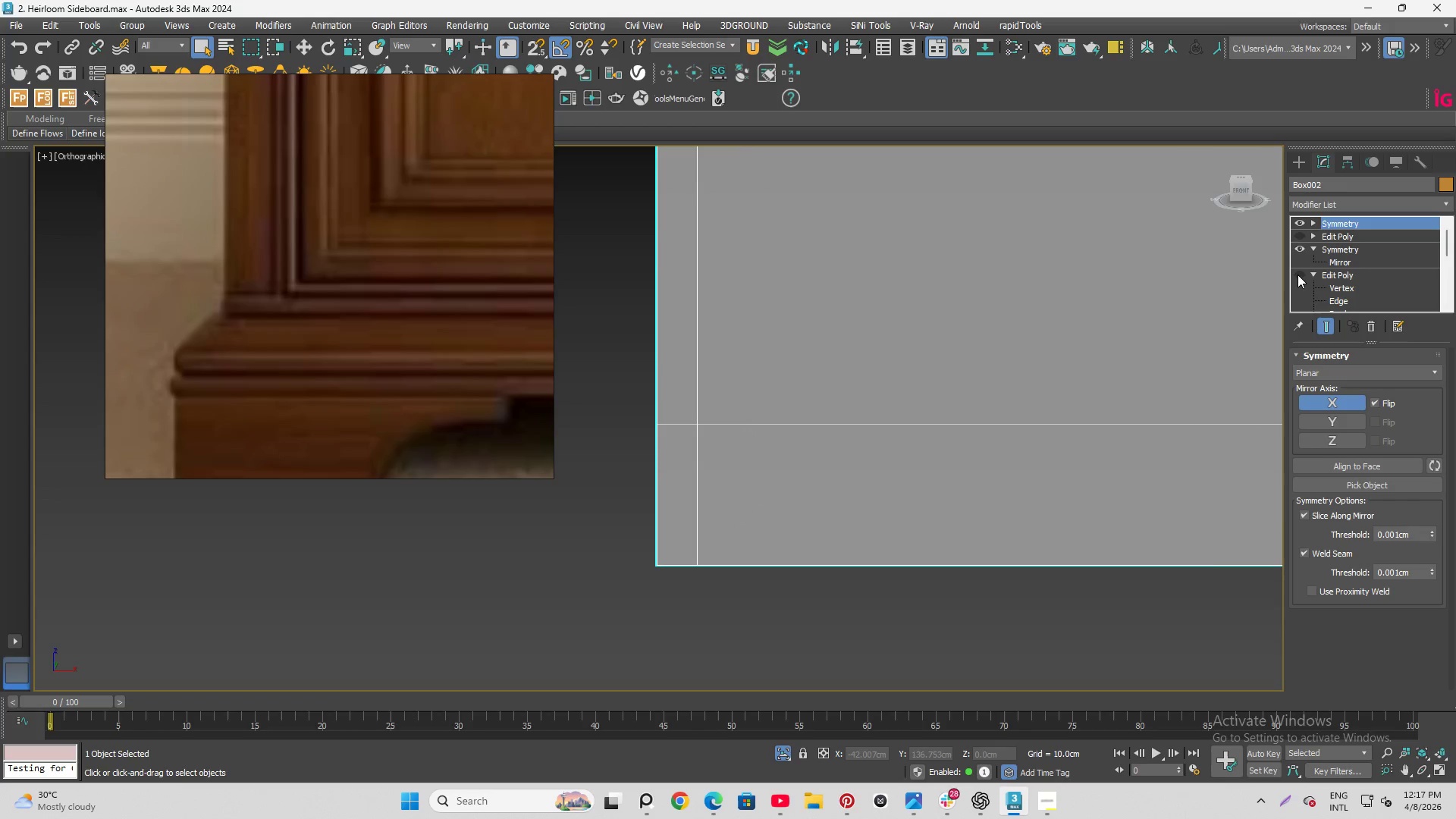 
left_click([1298, 275])
 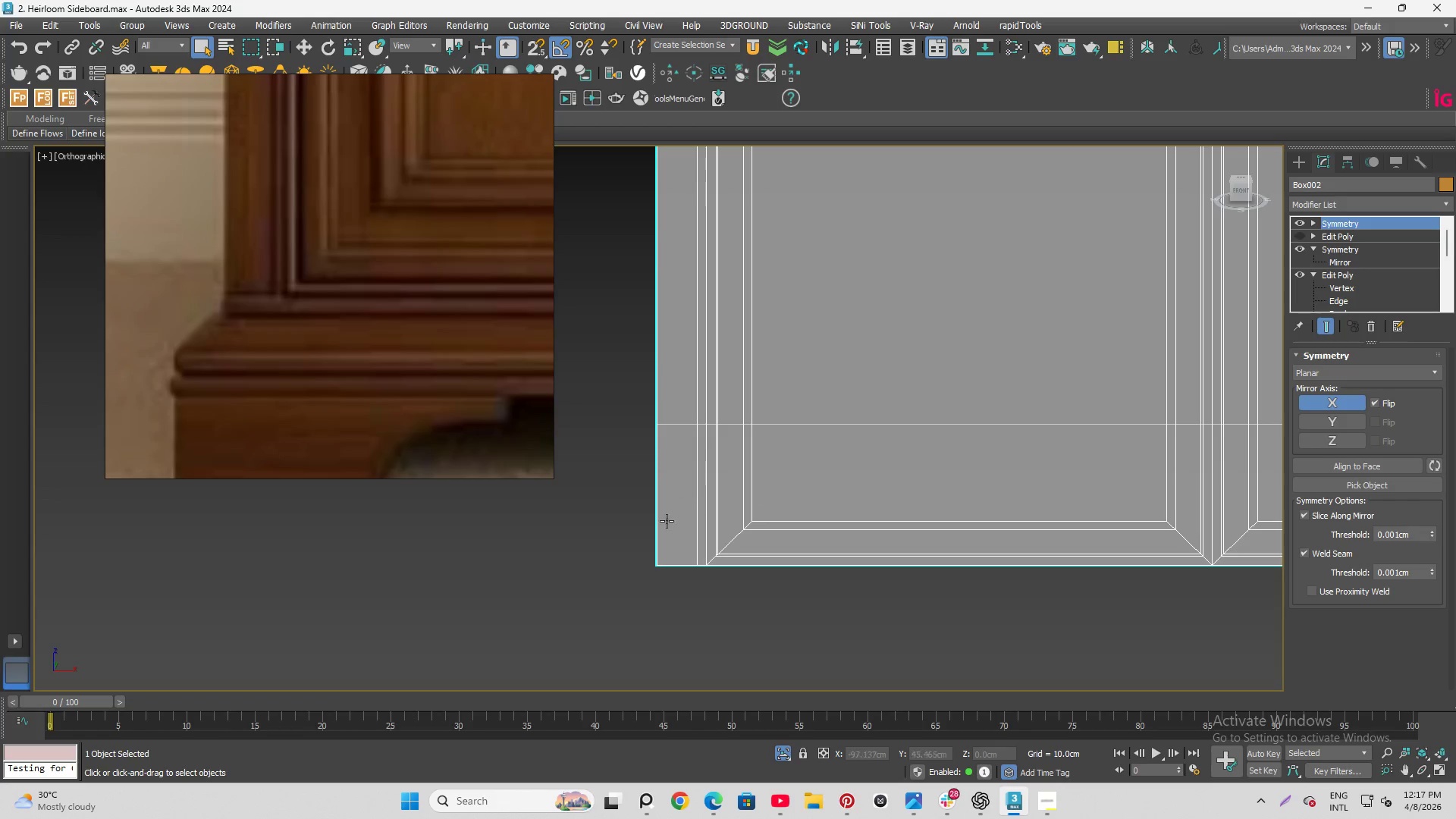 
scroll: coordinate [702, 552], scroll_direction: none, amount: 0.0
 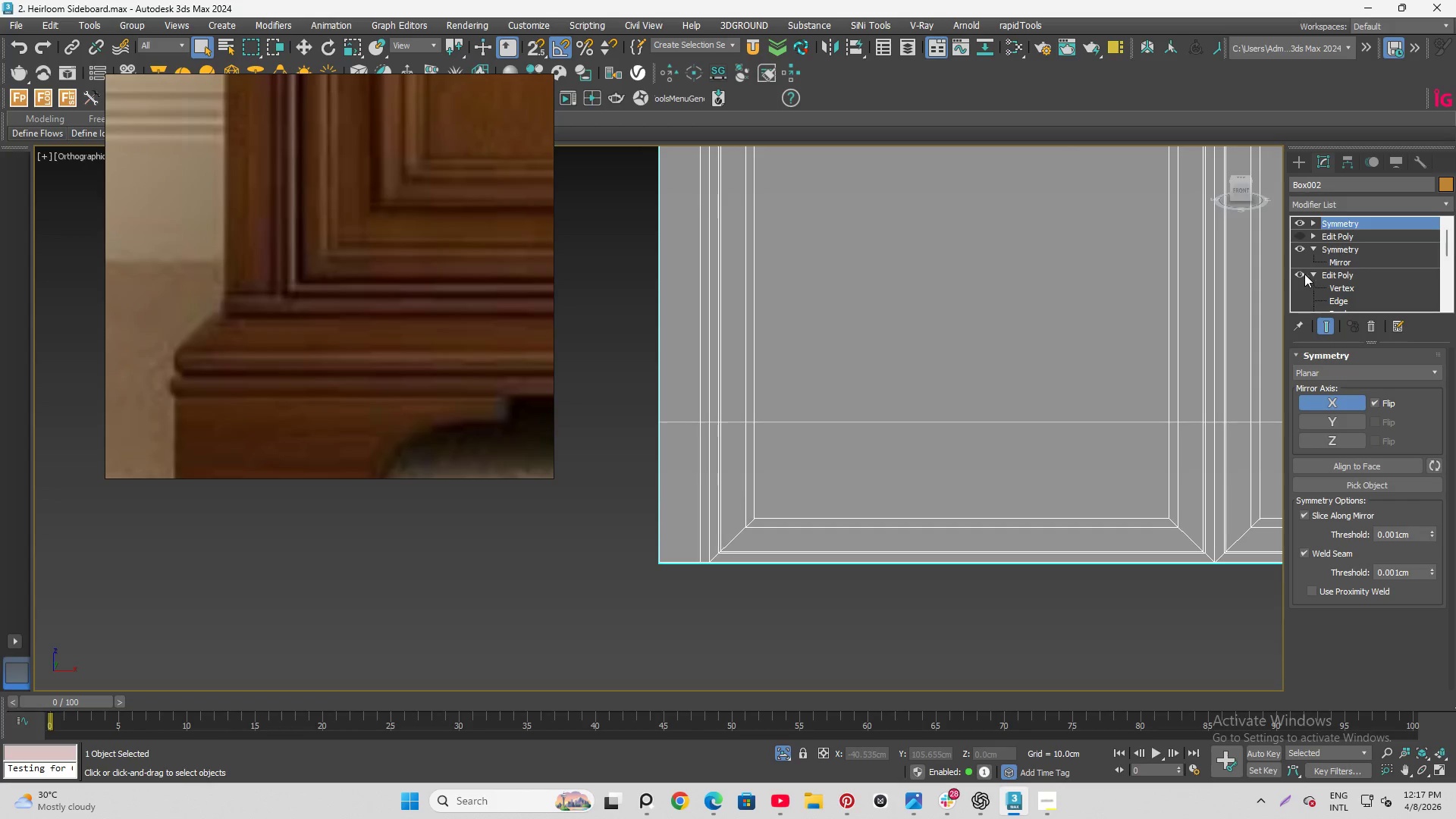 
left_click([1311, 274])
 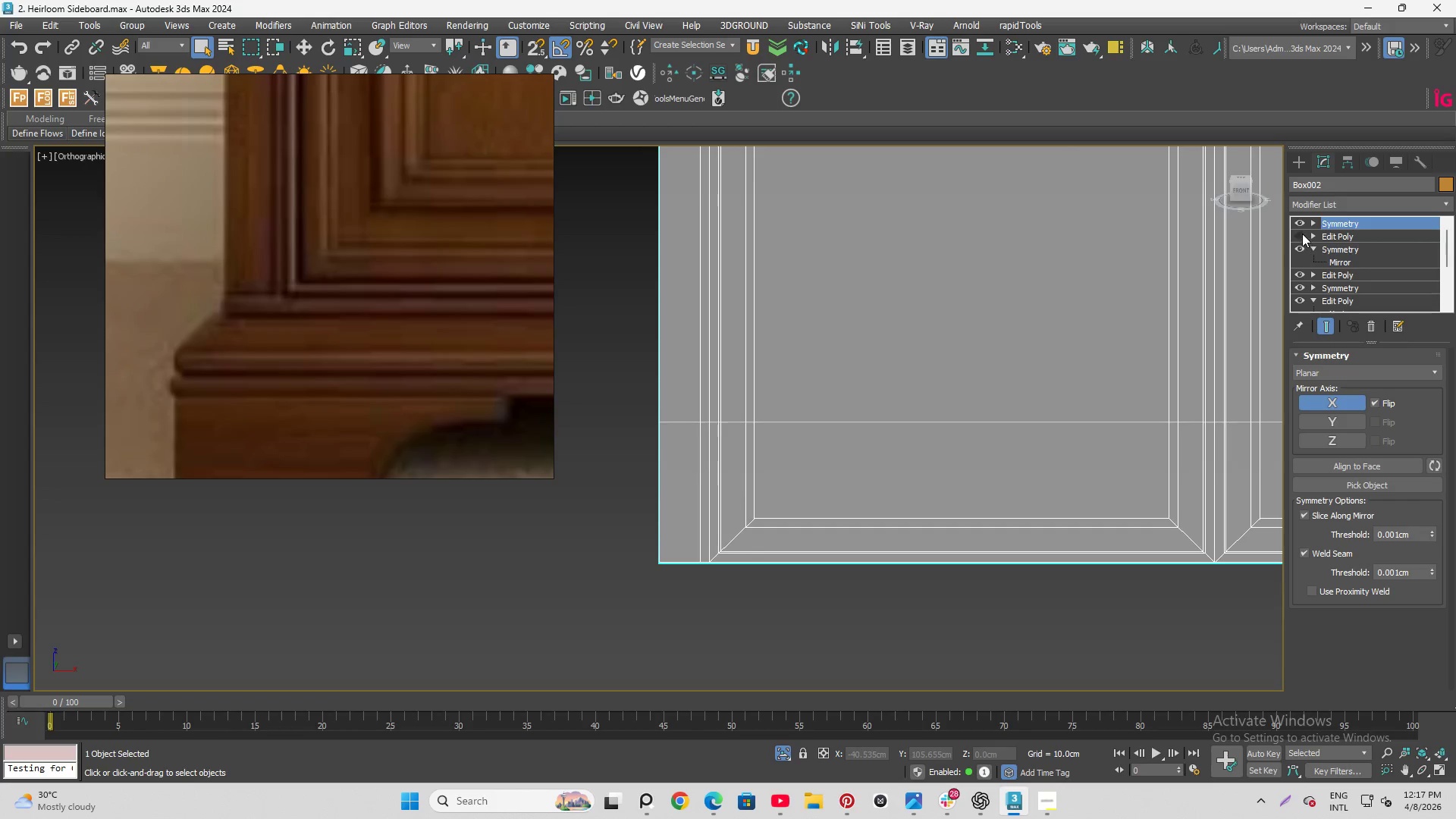 
left_click([1299, 234])
 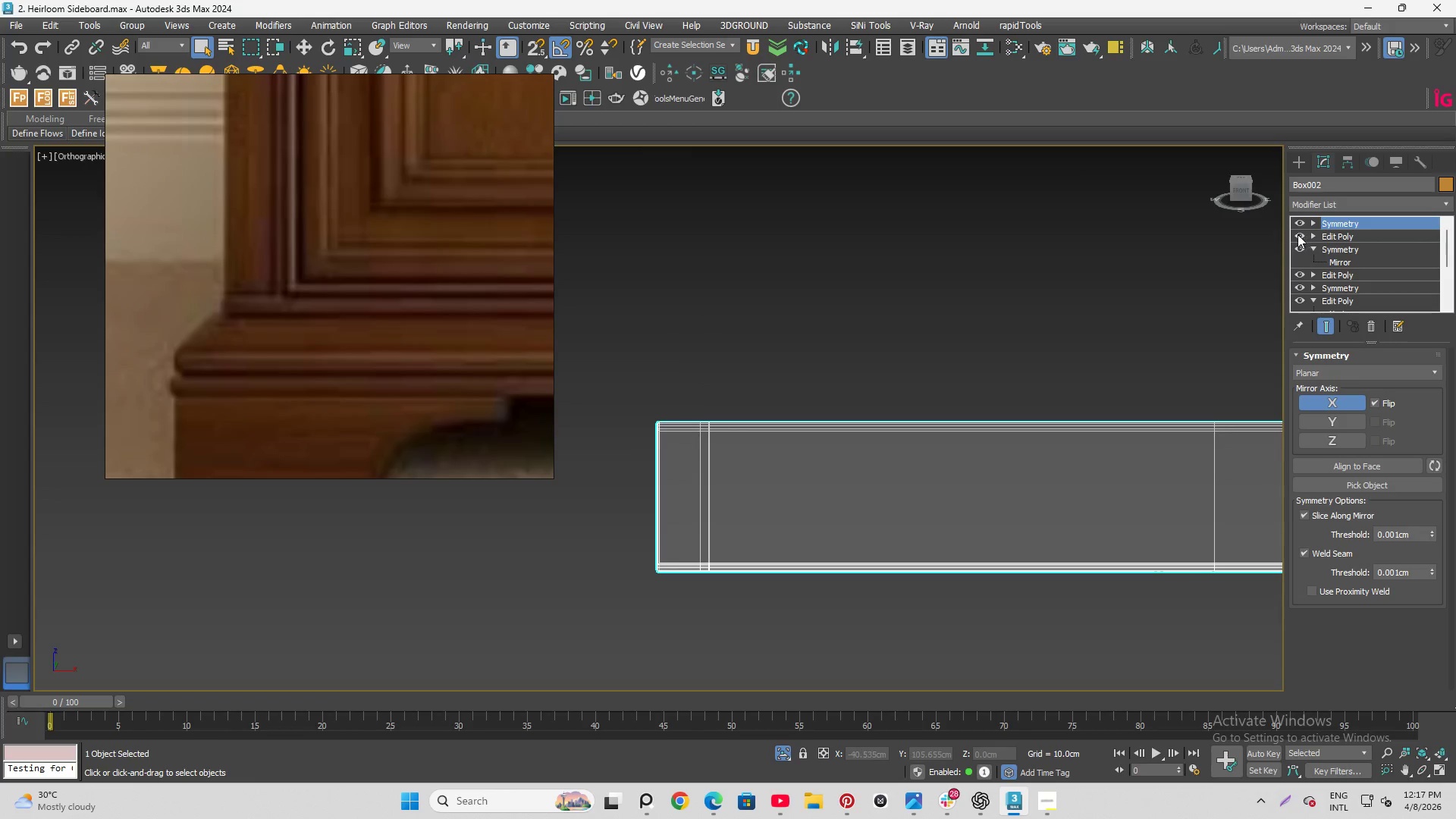 
hold_key(key=AltLeft, duration=1.5)
scroll: coordinate [821, 384], scroll_direction: down, amount: 3.0
 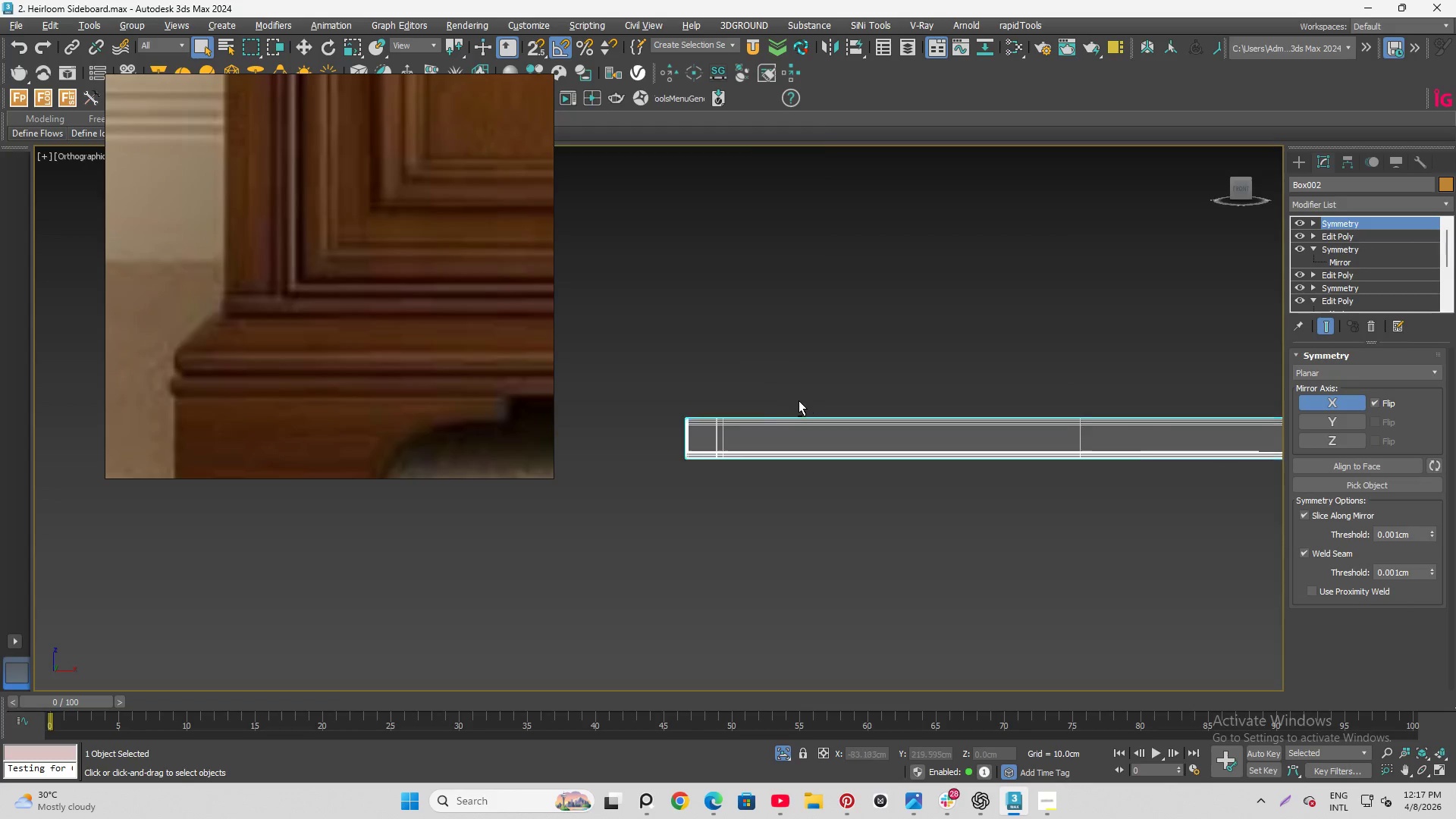 
key(Alt+AltLeft)
 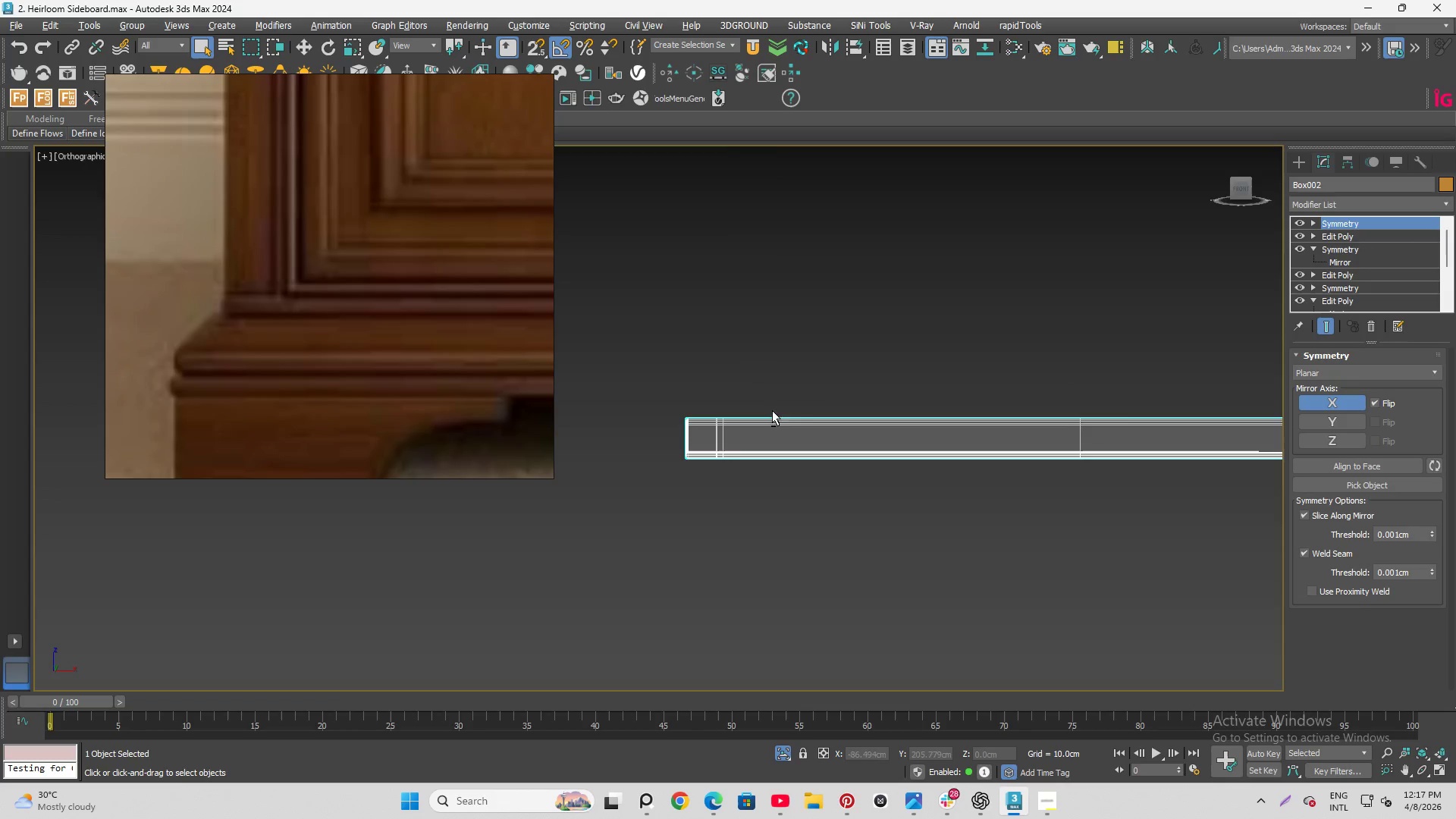 
key(Alt+AltLeft)
 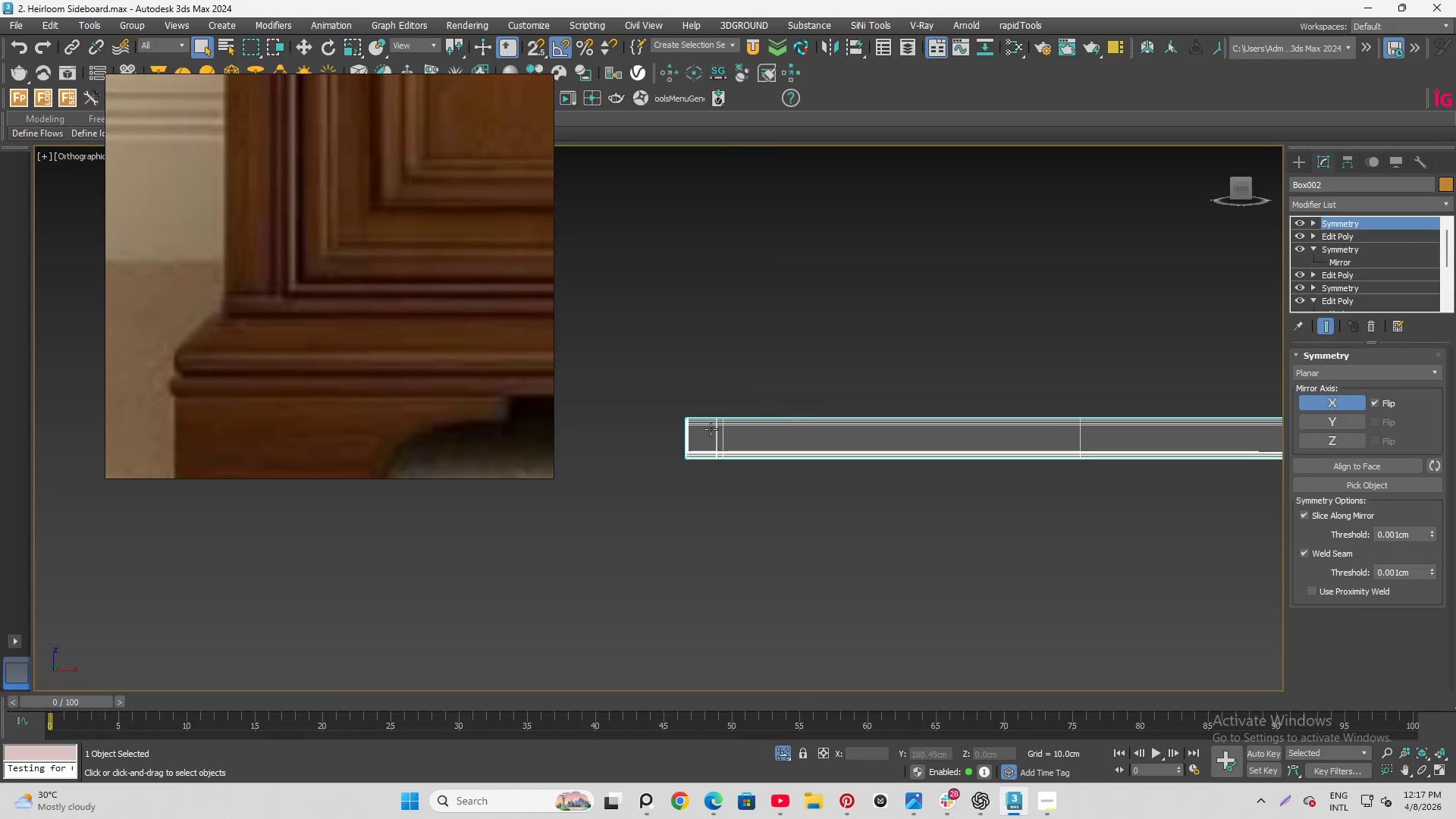 
scroll: coordinate [723, 436], scroll_direction: up, amount: 5.0
 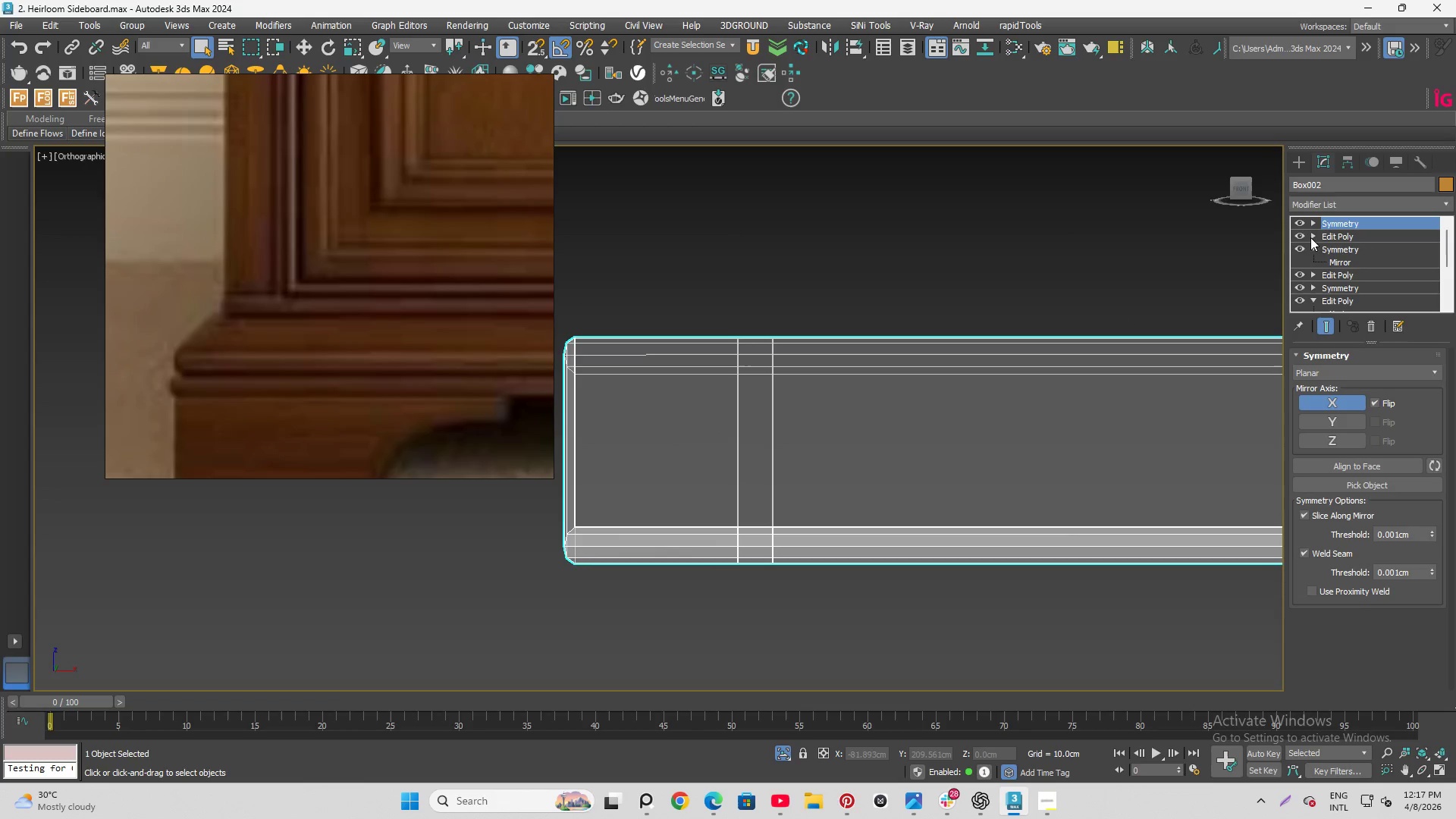 
left_click([1299, 234])
 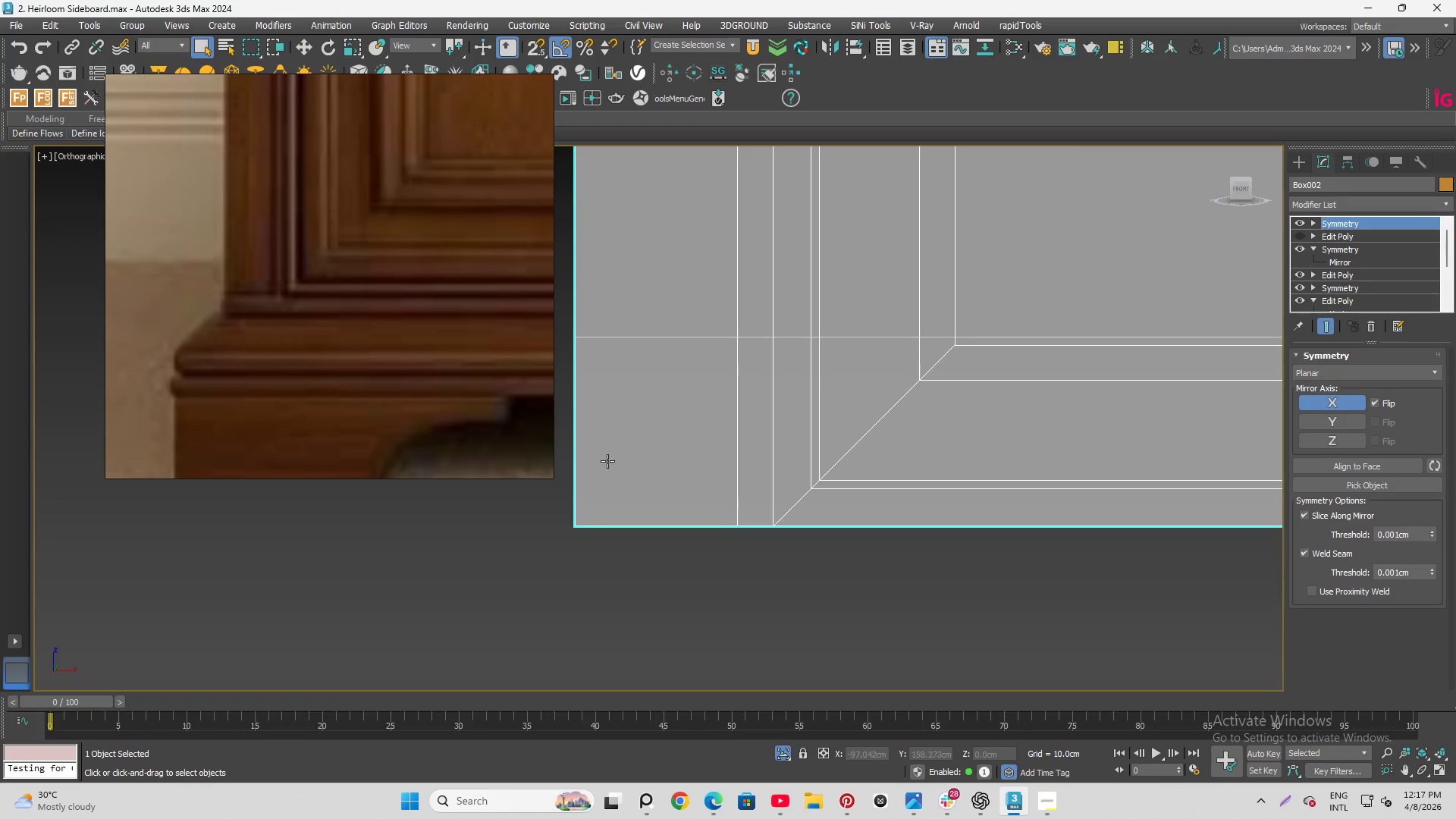 
scroll: coordinate [701, 482], scroll_direction: down, amount: 5.0
 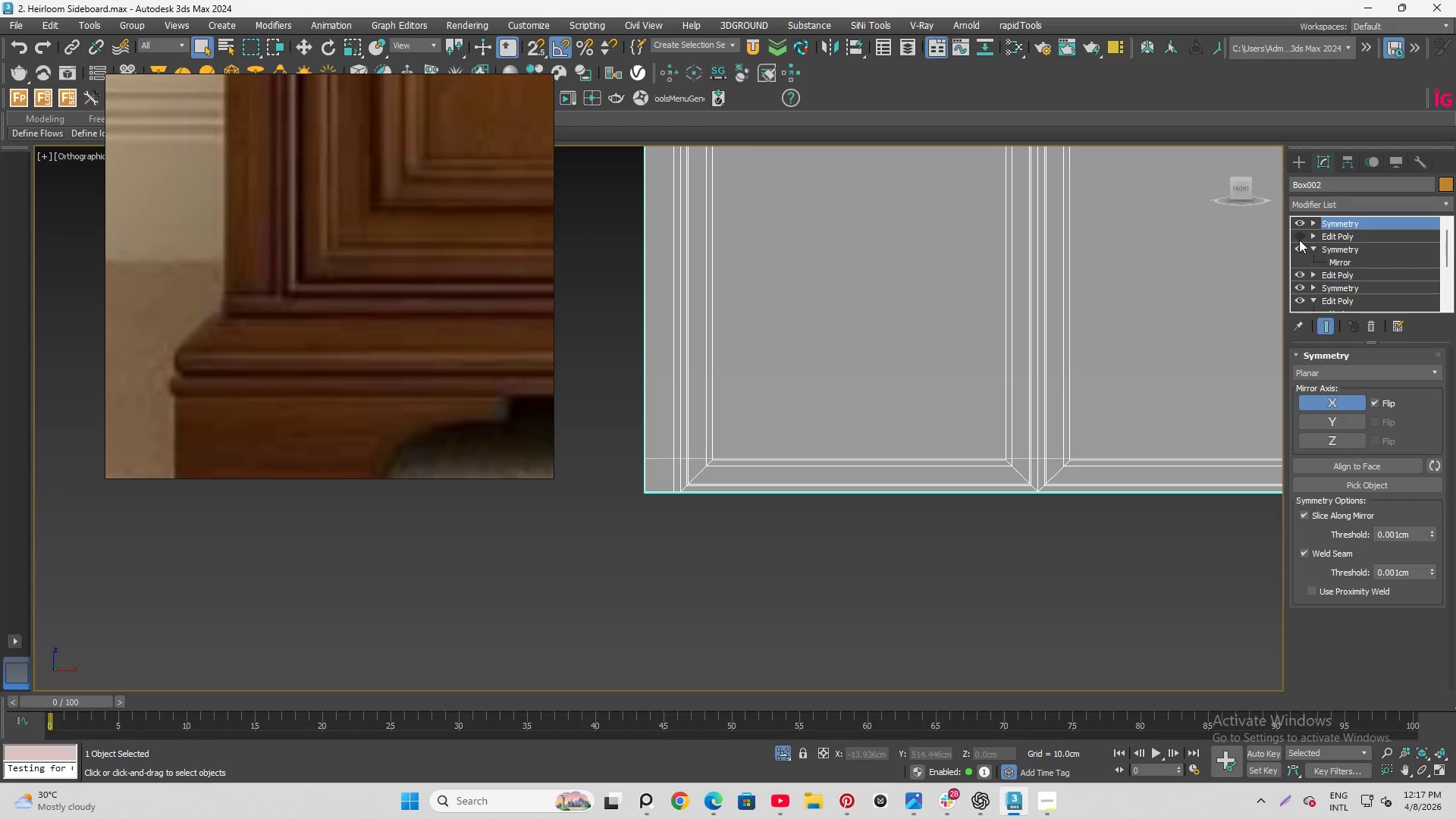 
left_click([1303, 235])
 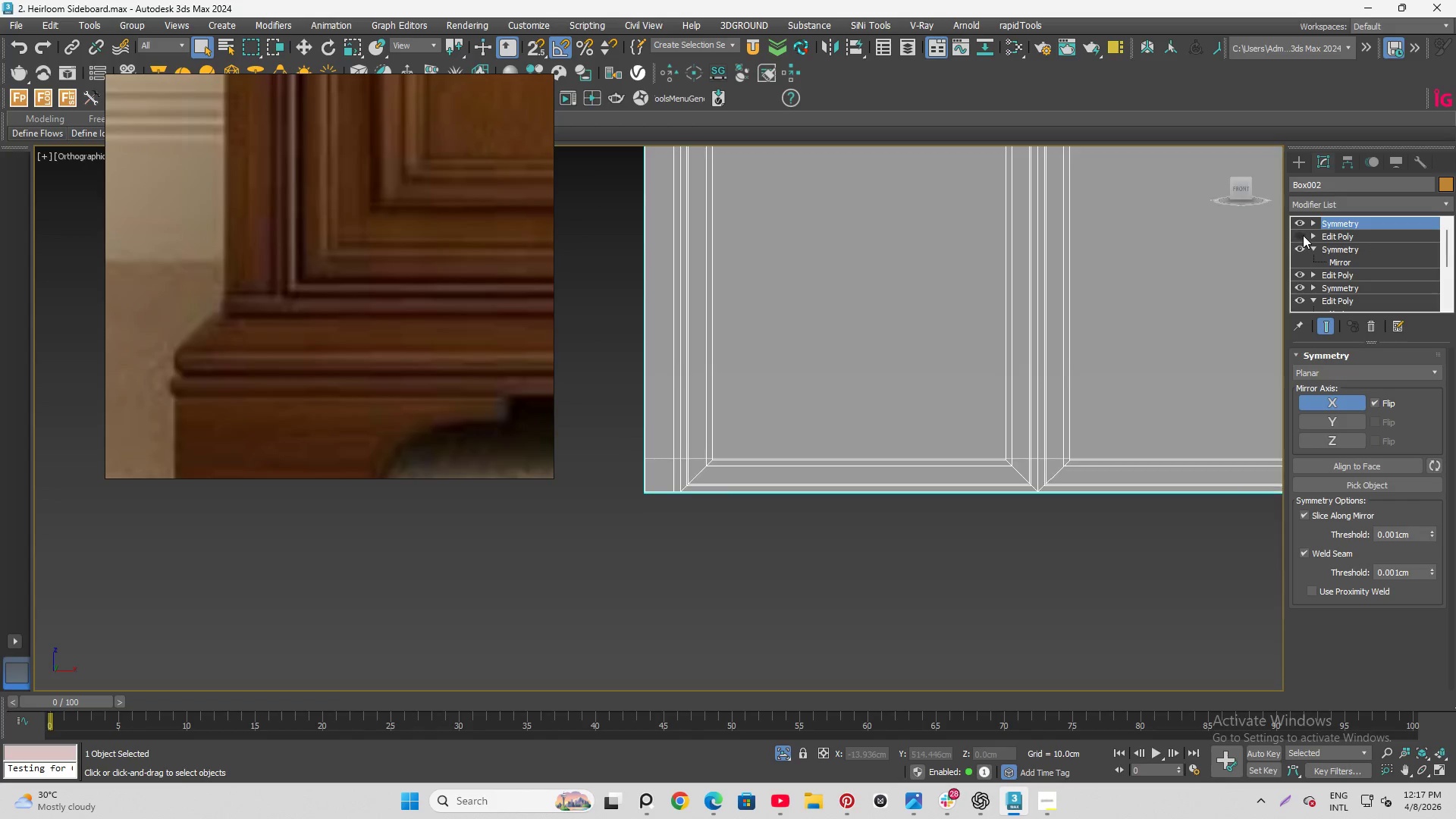 
double_click([1303, 235])
 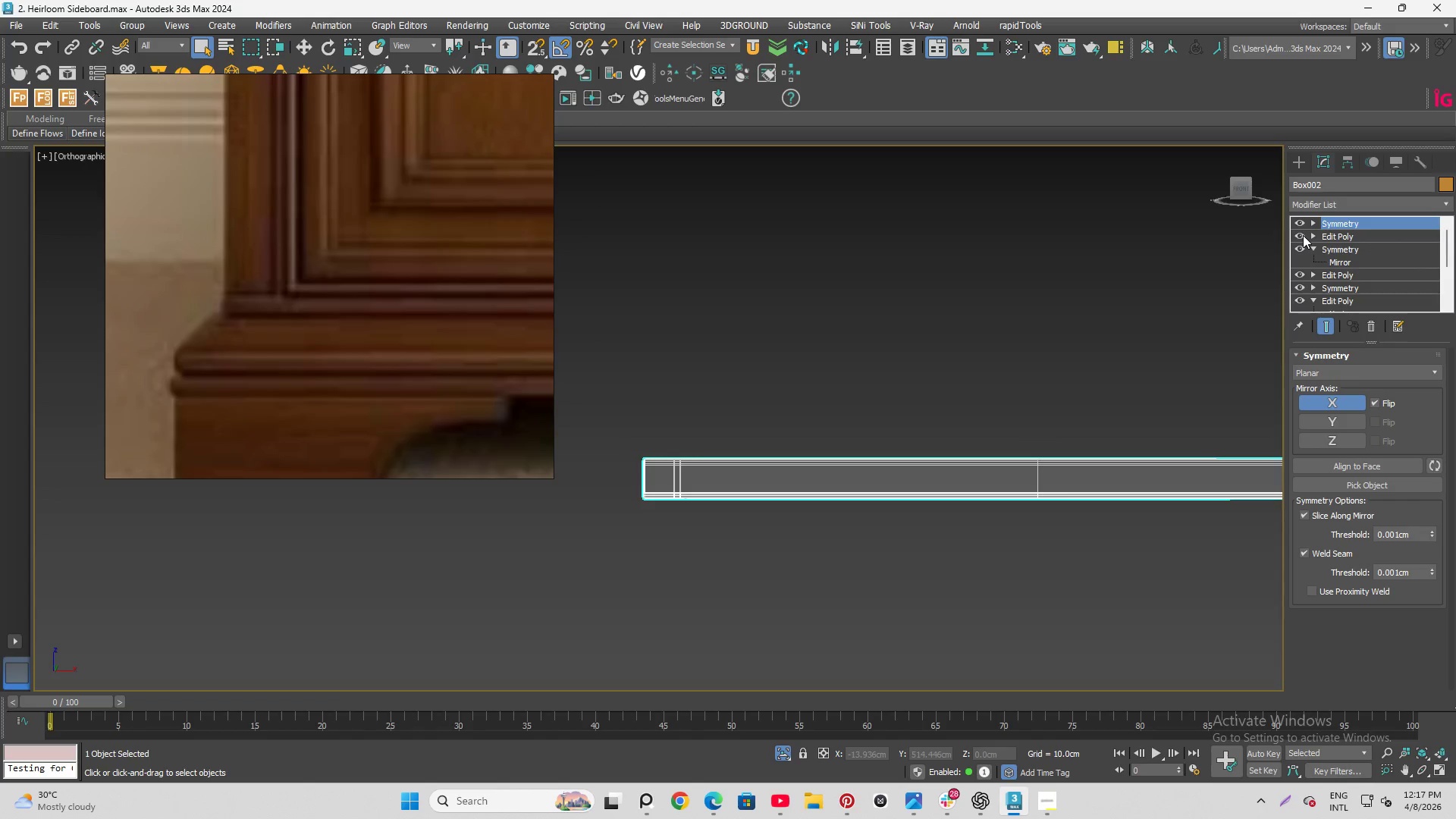 
triple_click([1303, 235])
 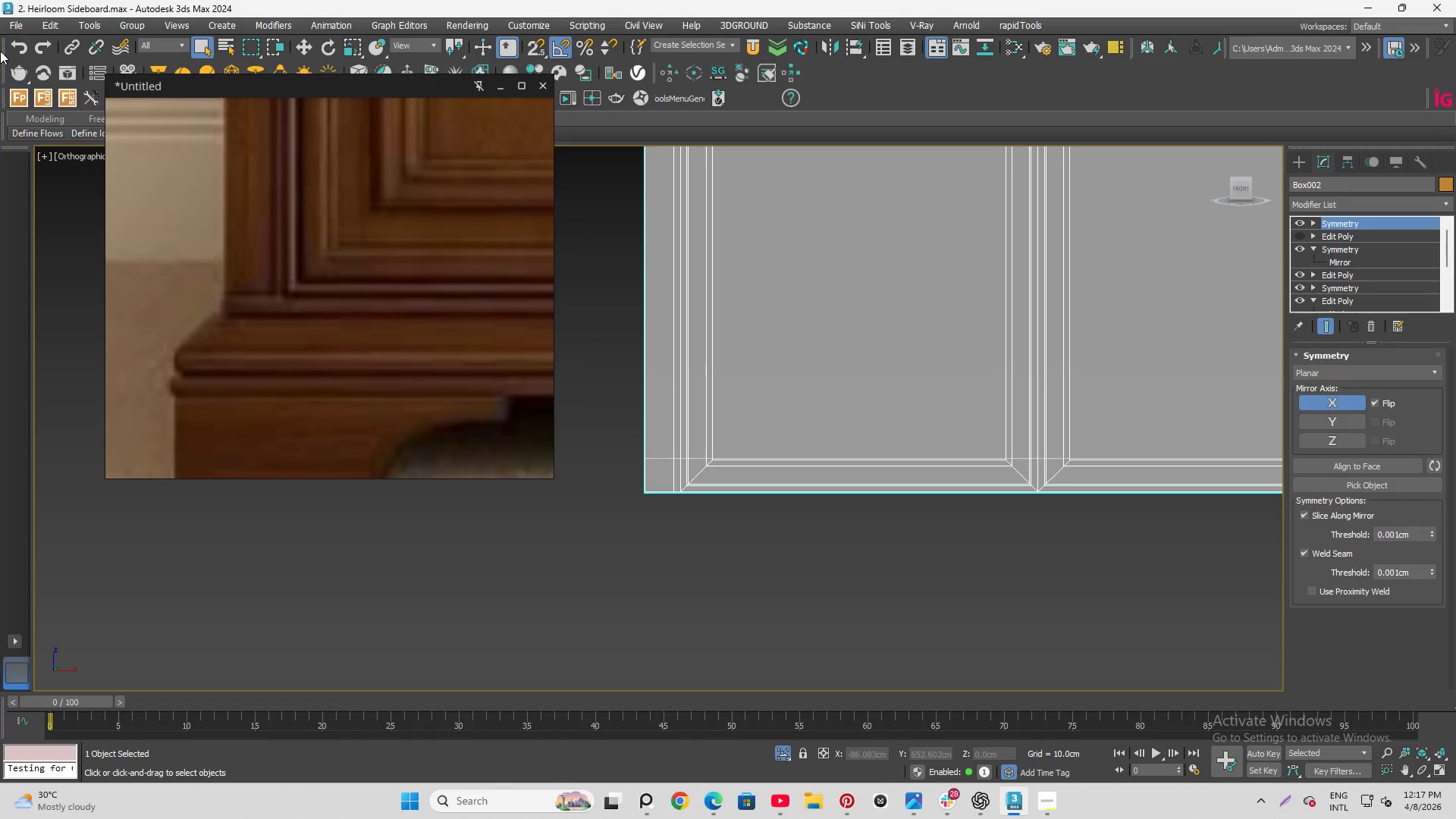 
right_click([12, 51])
 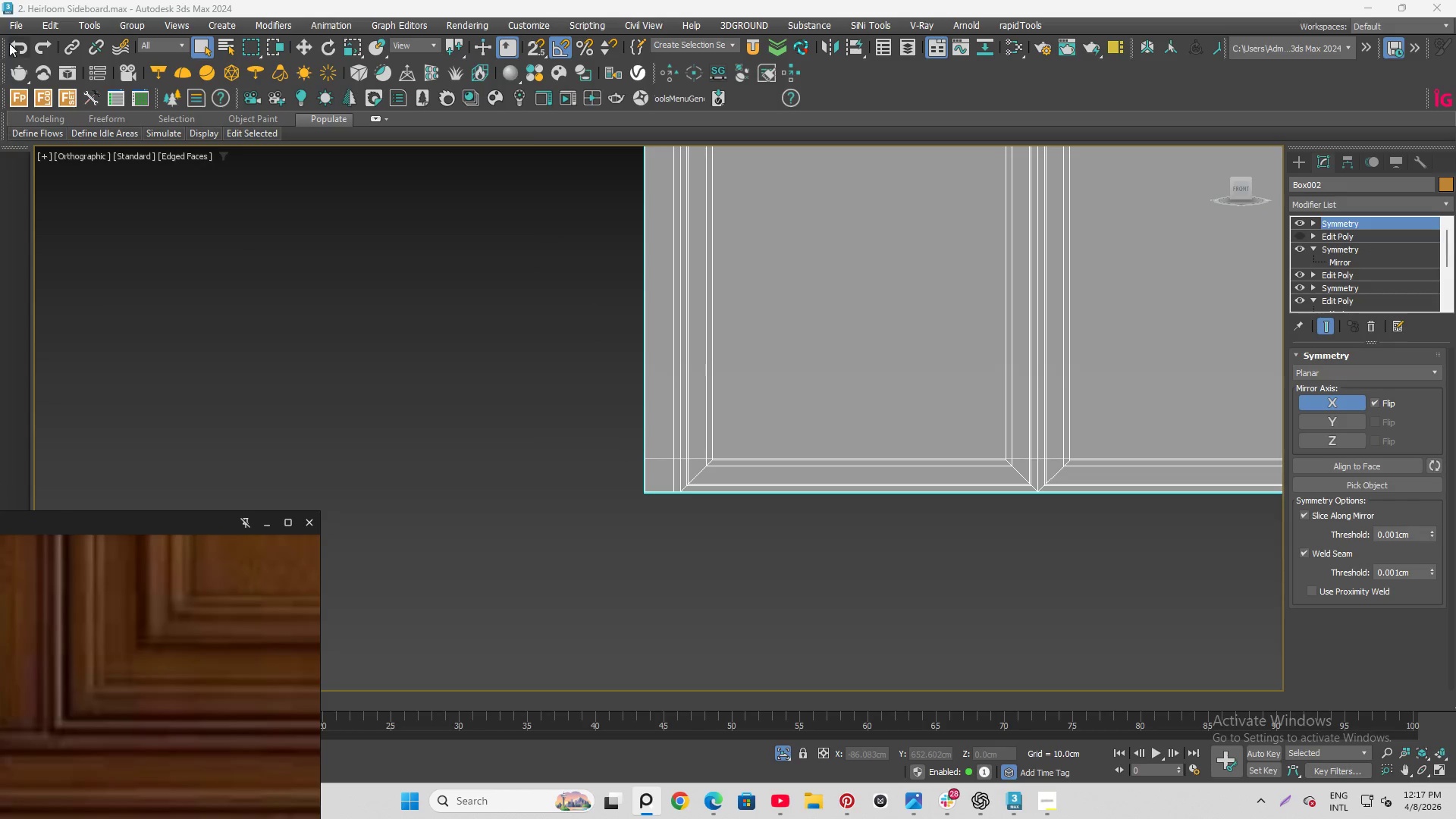 
right_click([14, 38])
 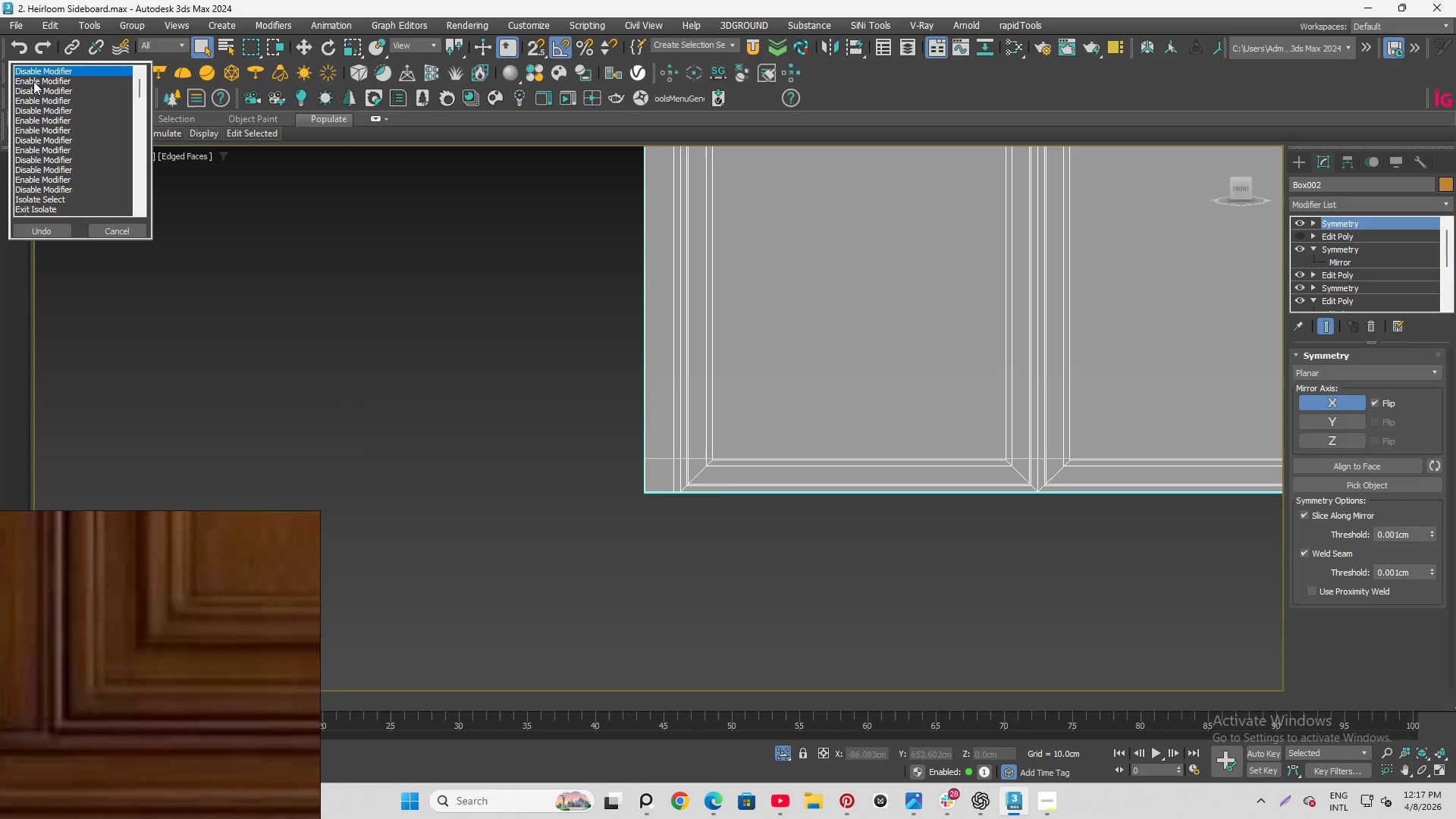 
scroll: coordinate [43, 168], scroll_direction: down, amount: 4.0
 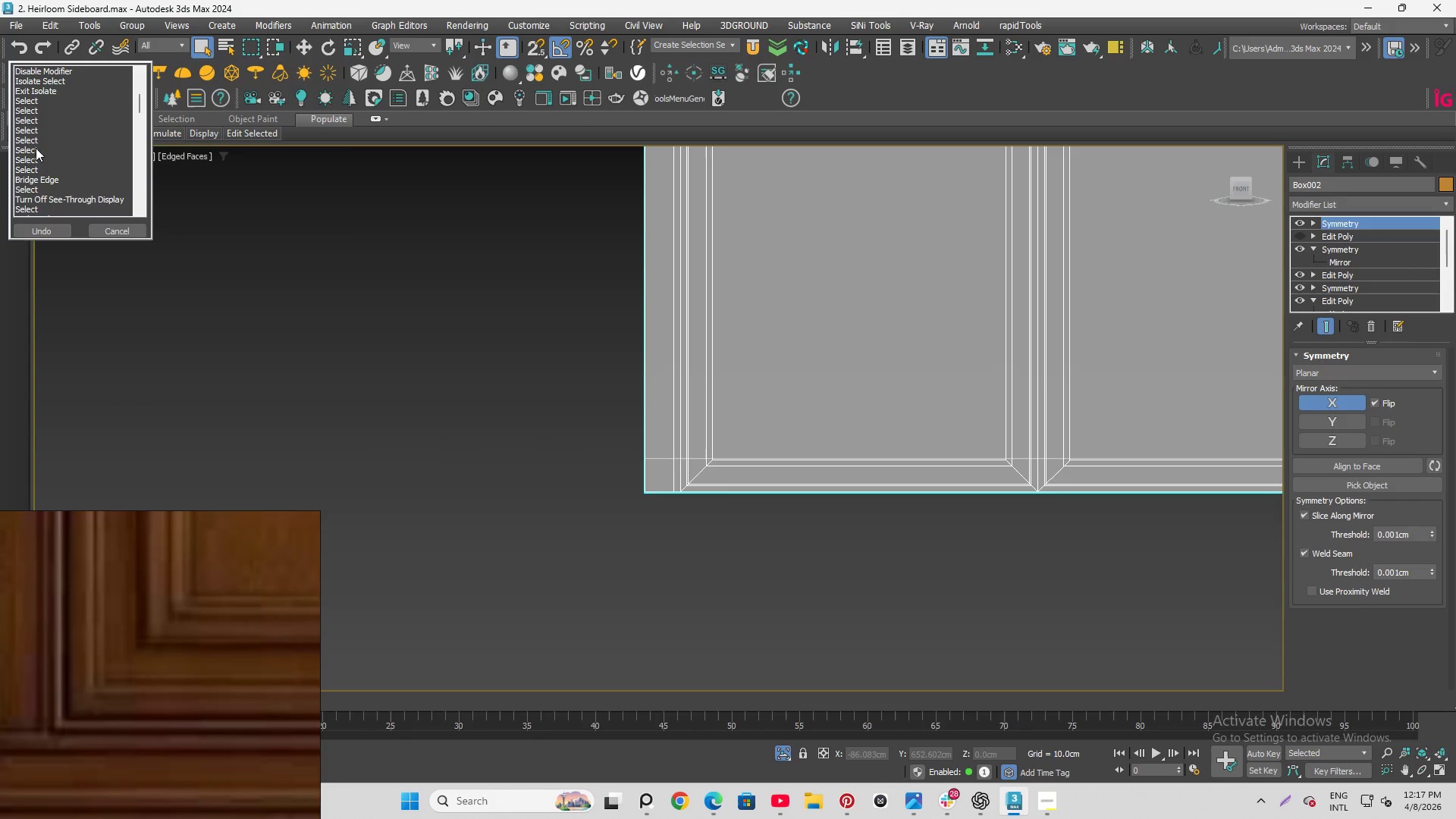 
scroll: coordinate [31, 141], scroll_direction: up, amount: 1.0
 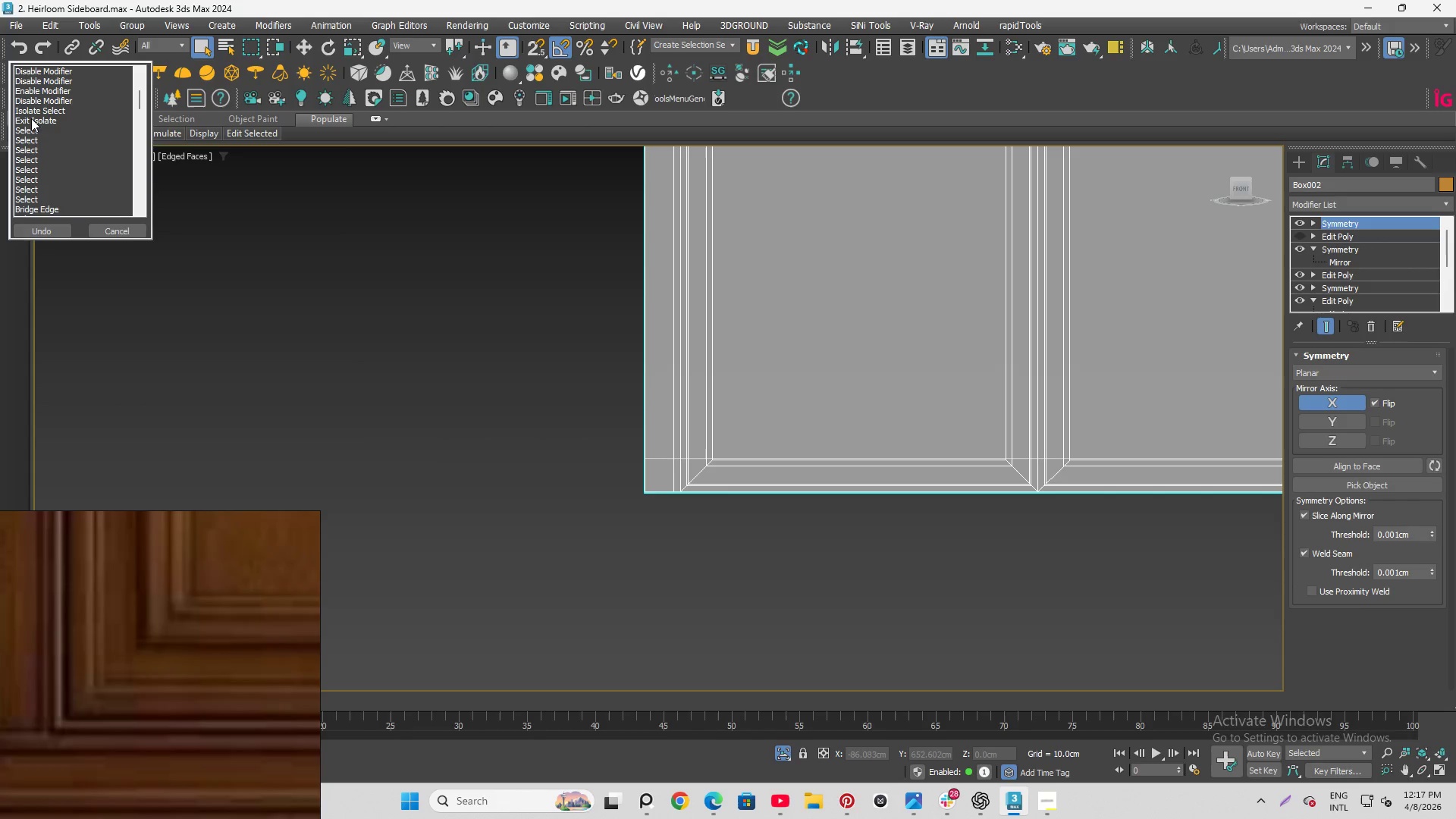 
scroll: coordinate [62, 171], scroll_direction: down, amount: 2.0
 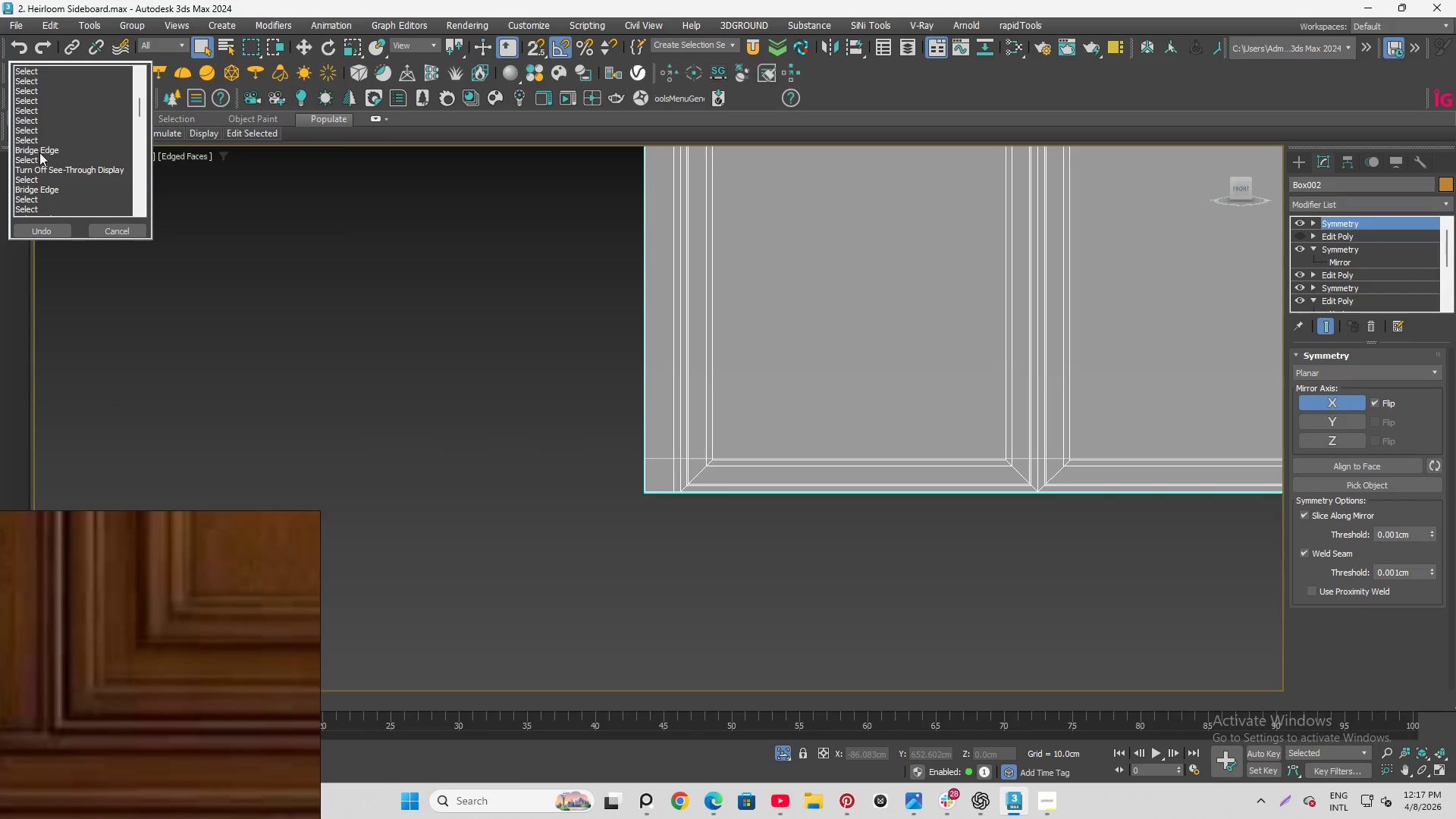 
left_click([44, 159])
 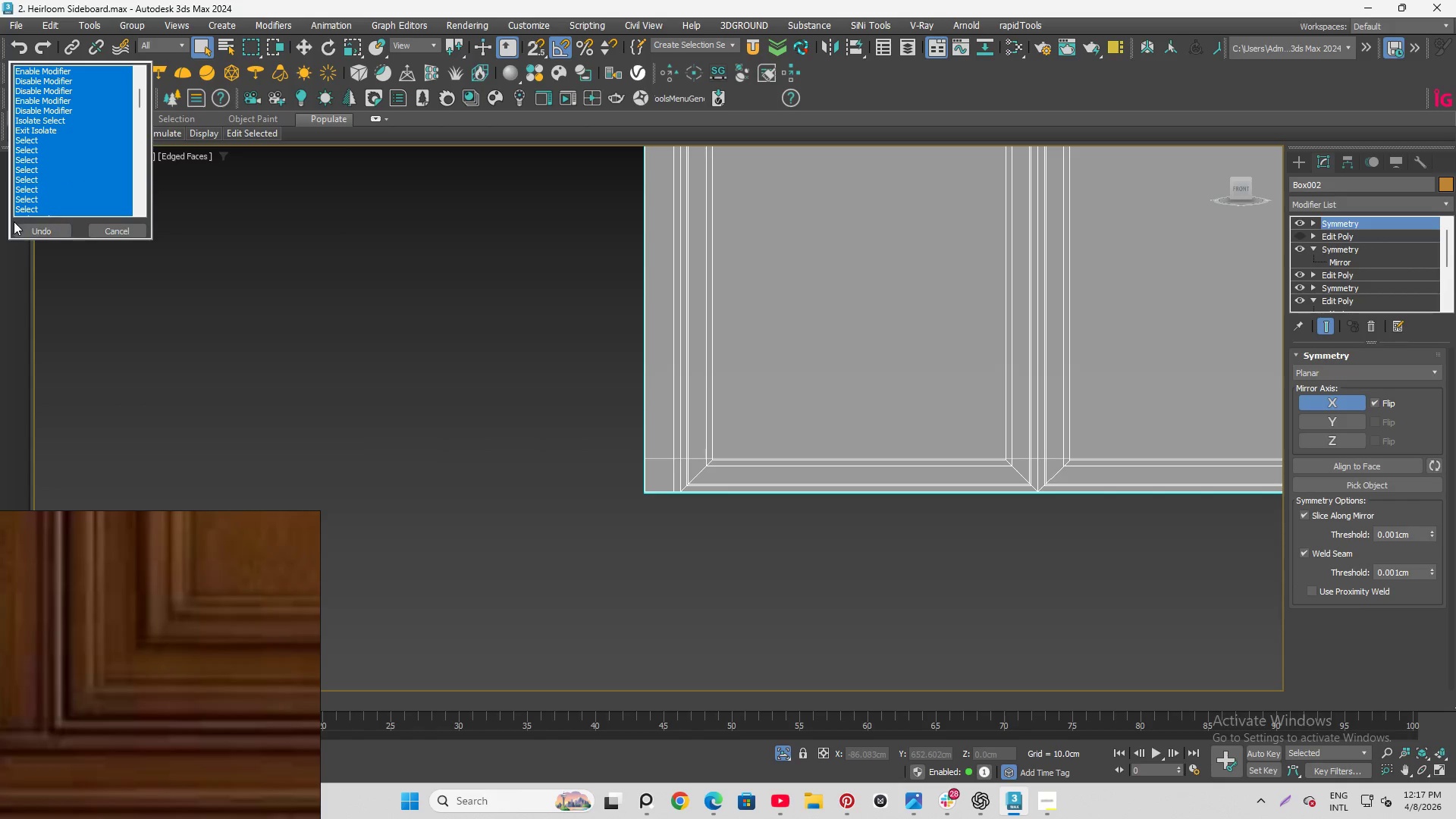 
left_click([17, 225])
 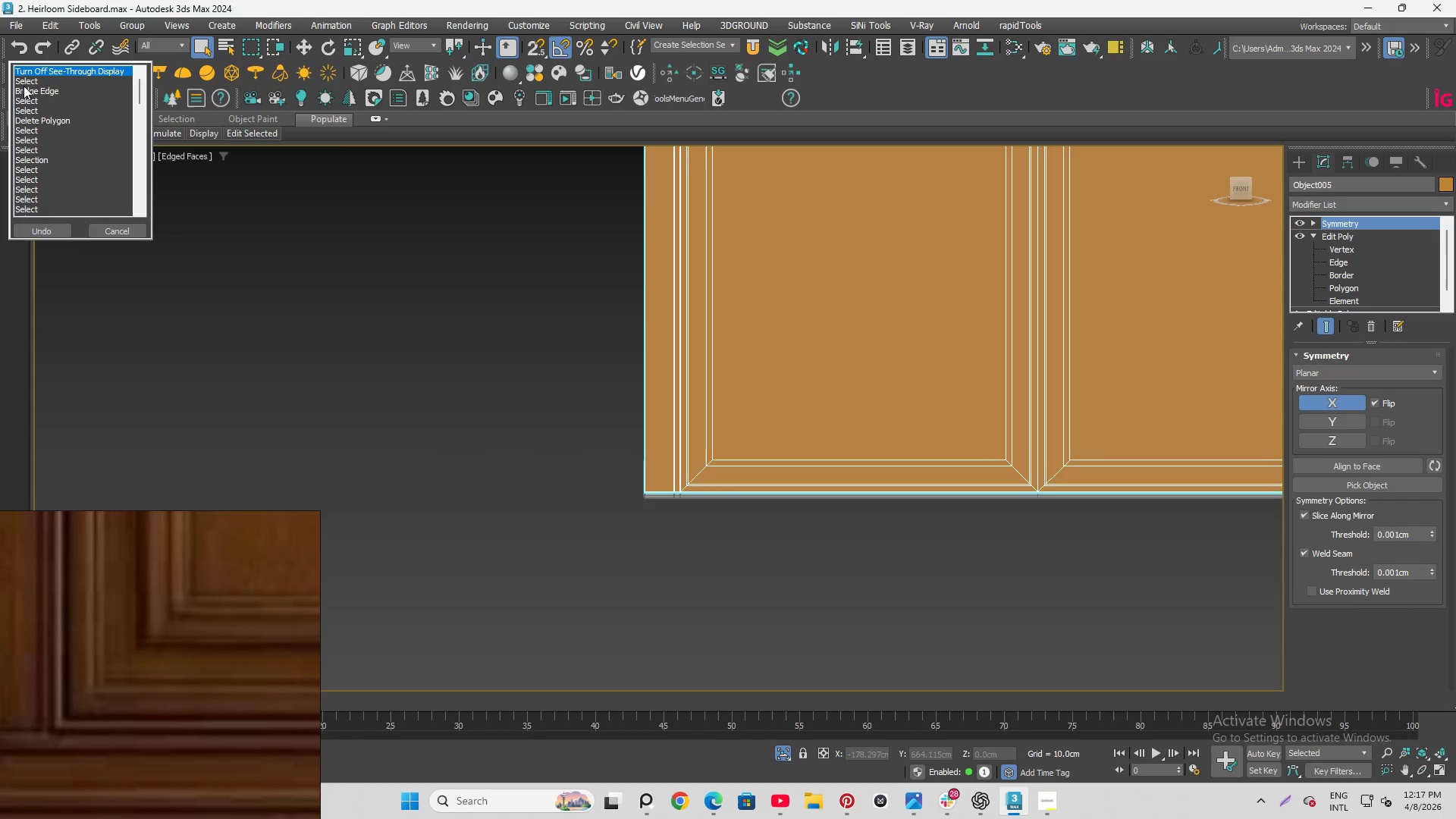 
scroll: coordinate [661, 494], scroll_direction: up, amount: 6.0
 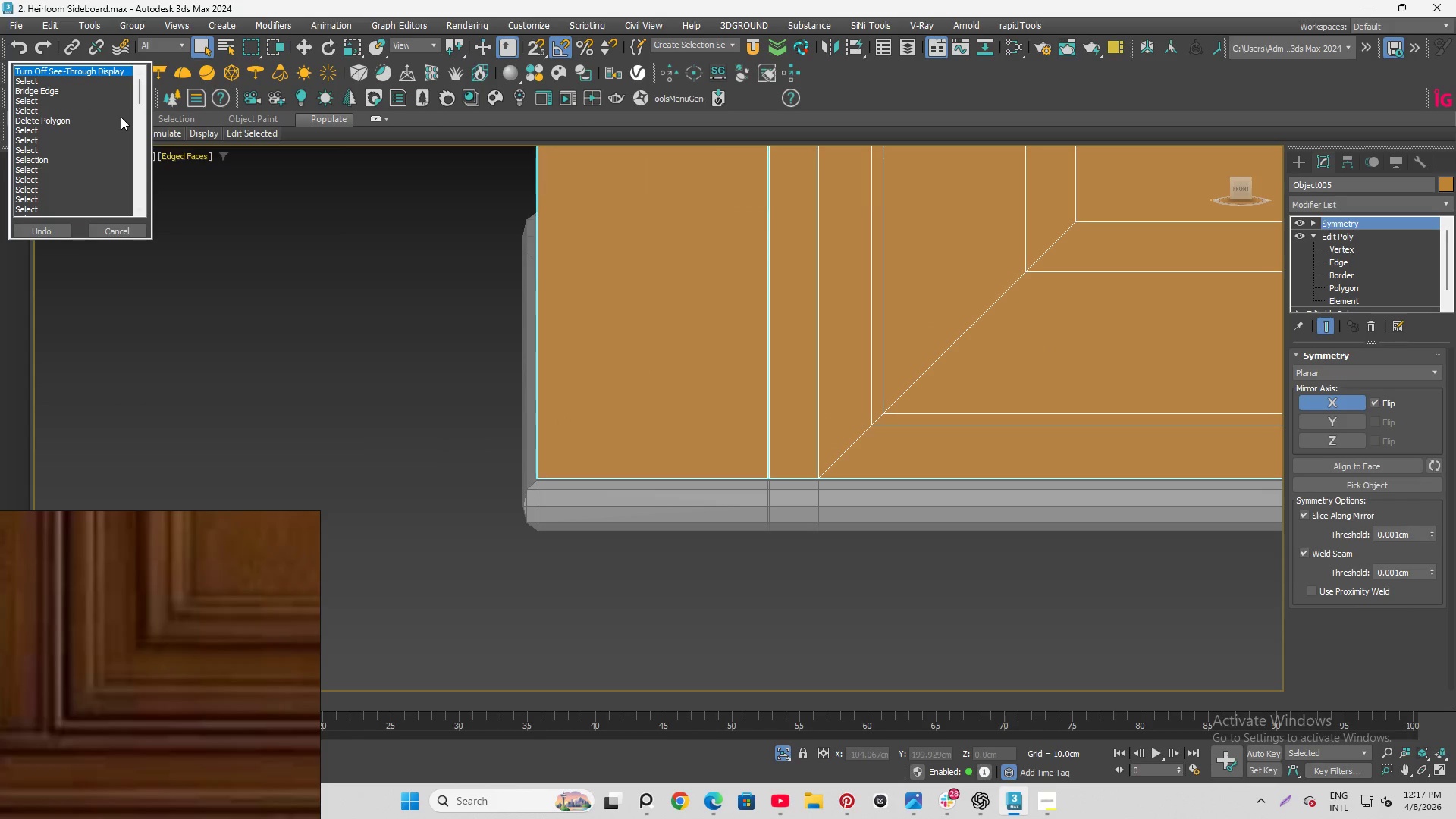 
left_click([364, 426])
 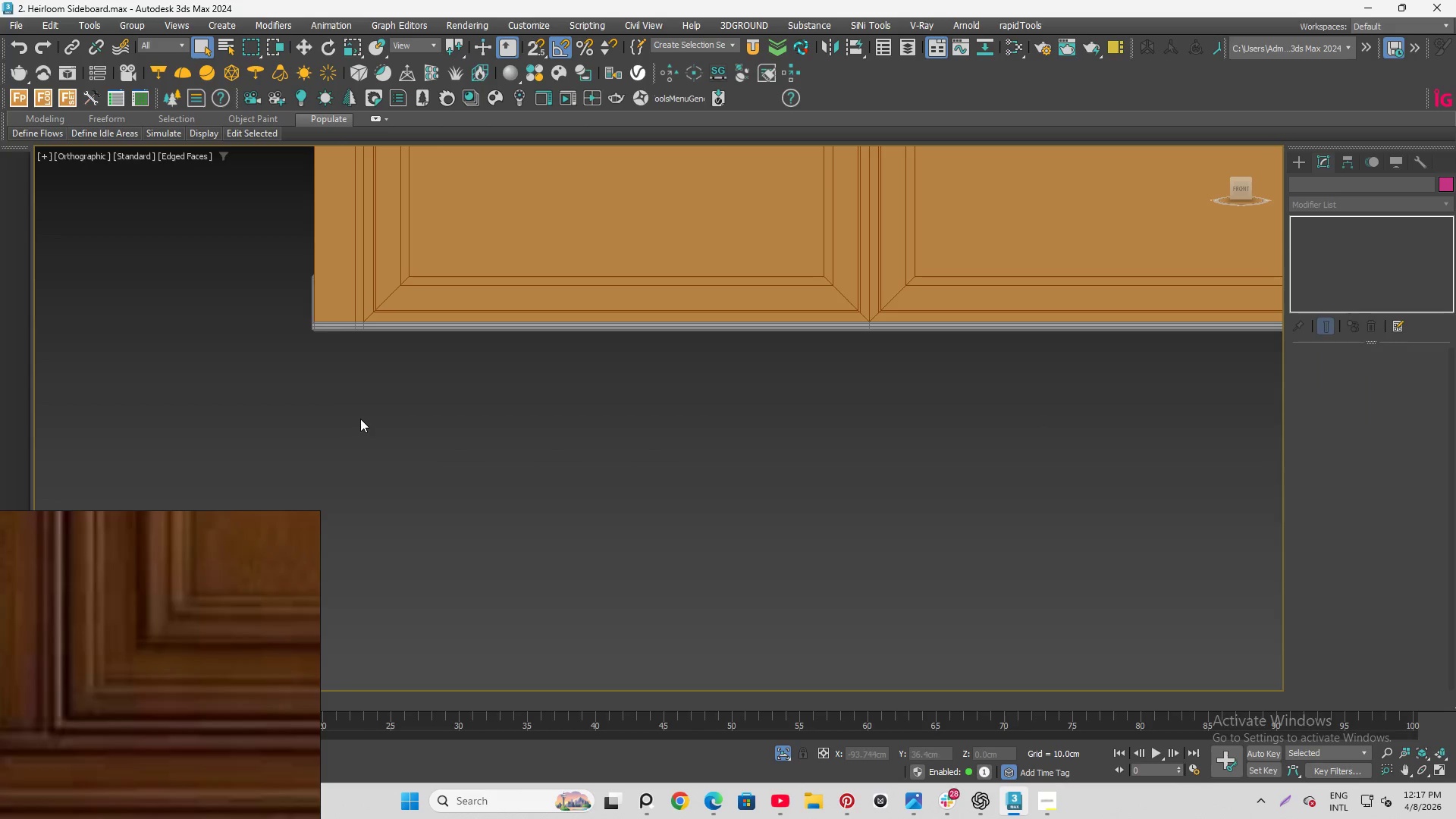 
scroll: coordinate [268, 288], scroll_direction: down, amount: 7.0
 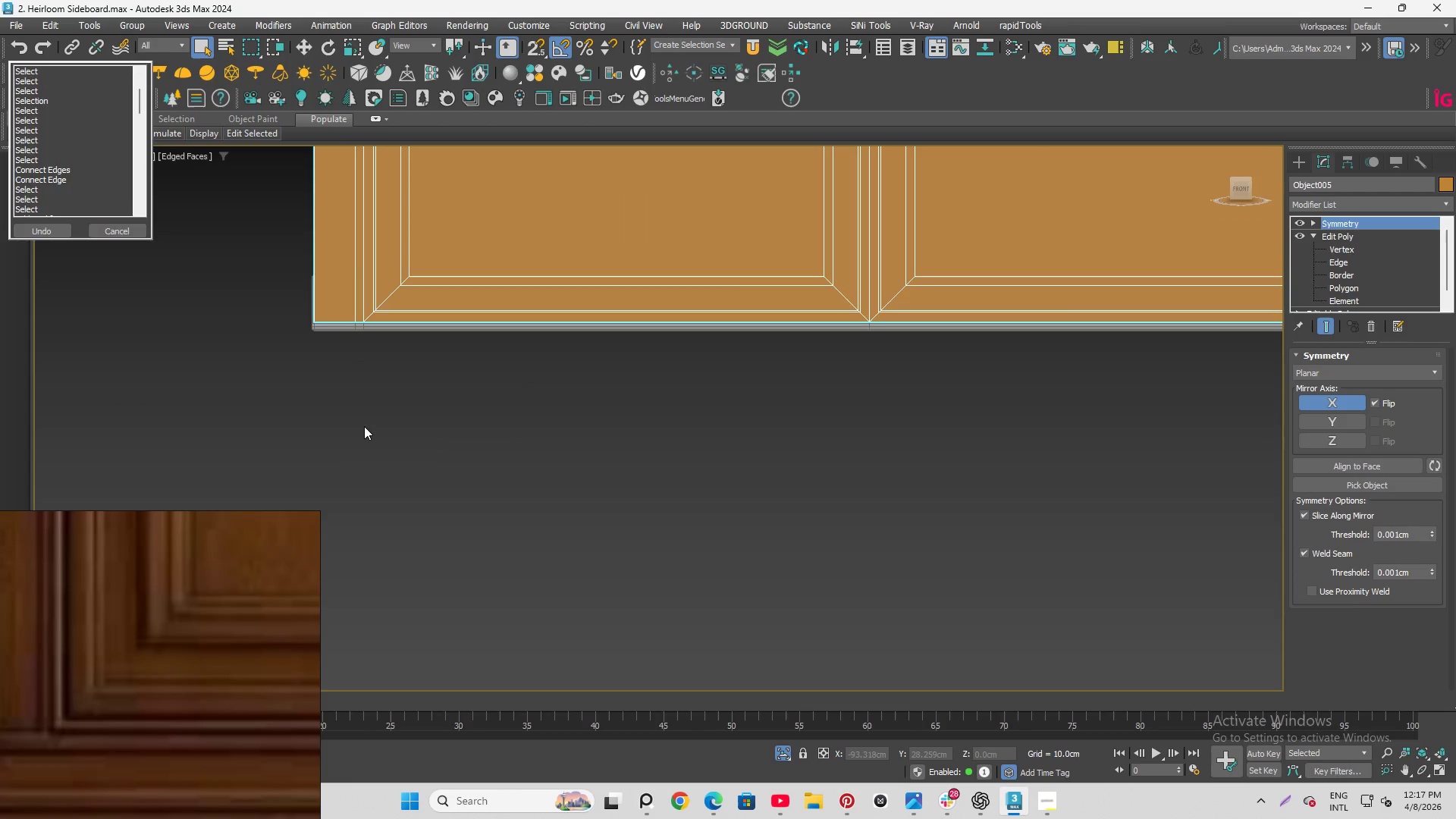 
key(F)
 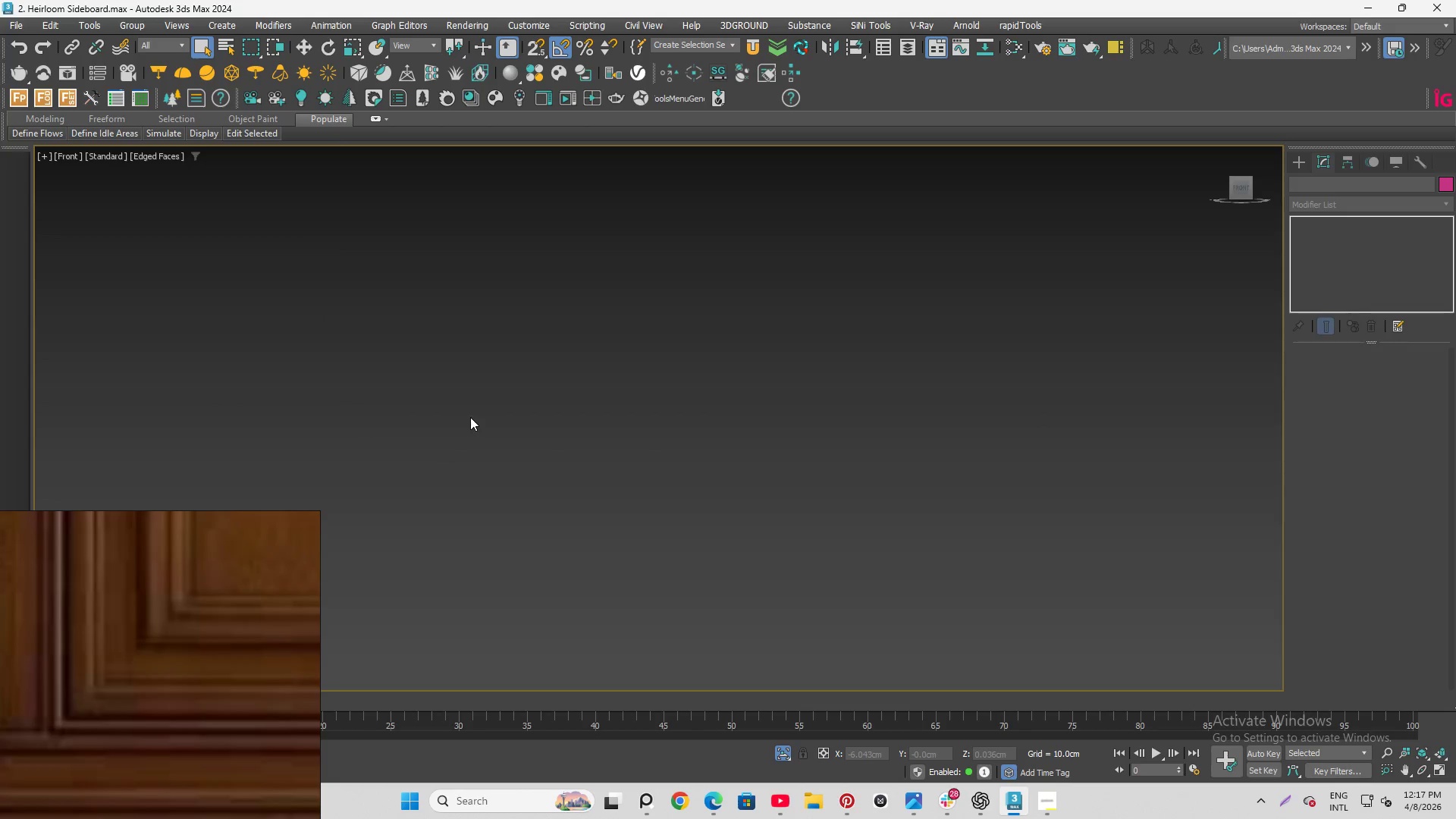 
key(Z)
 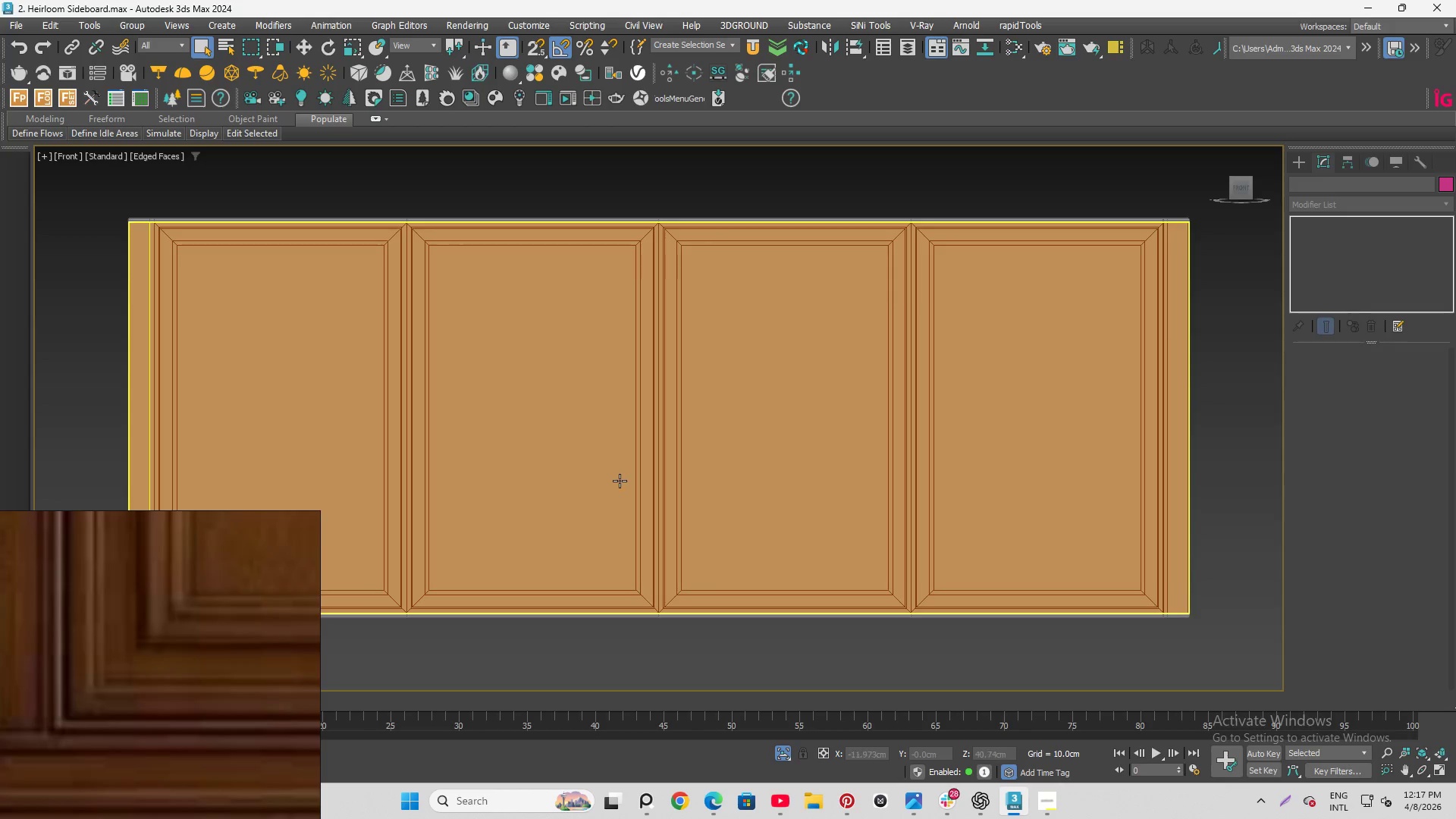 
scroll: coordinate [538, 522], scroll_direction: up, amount: 10.0
 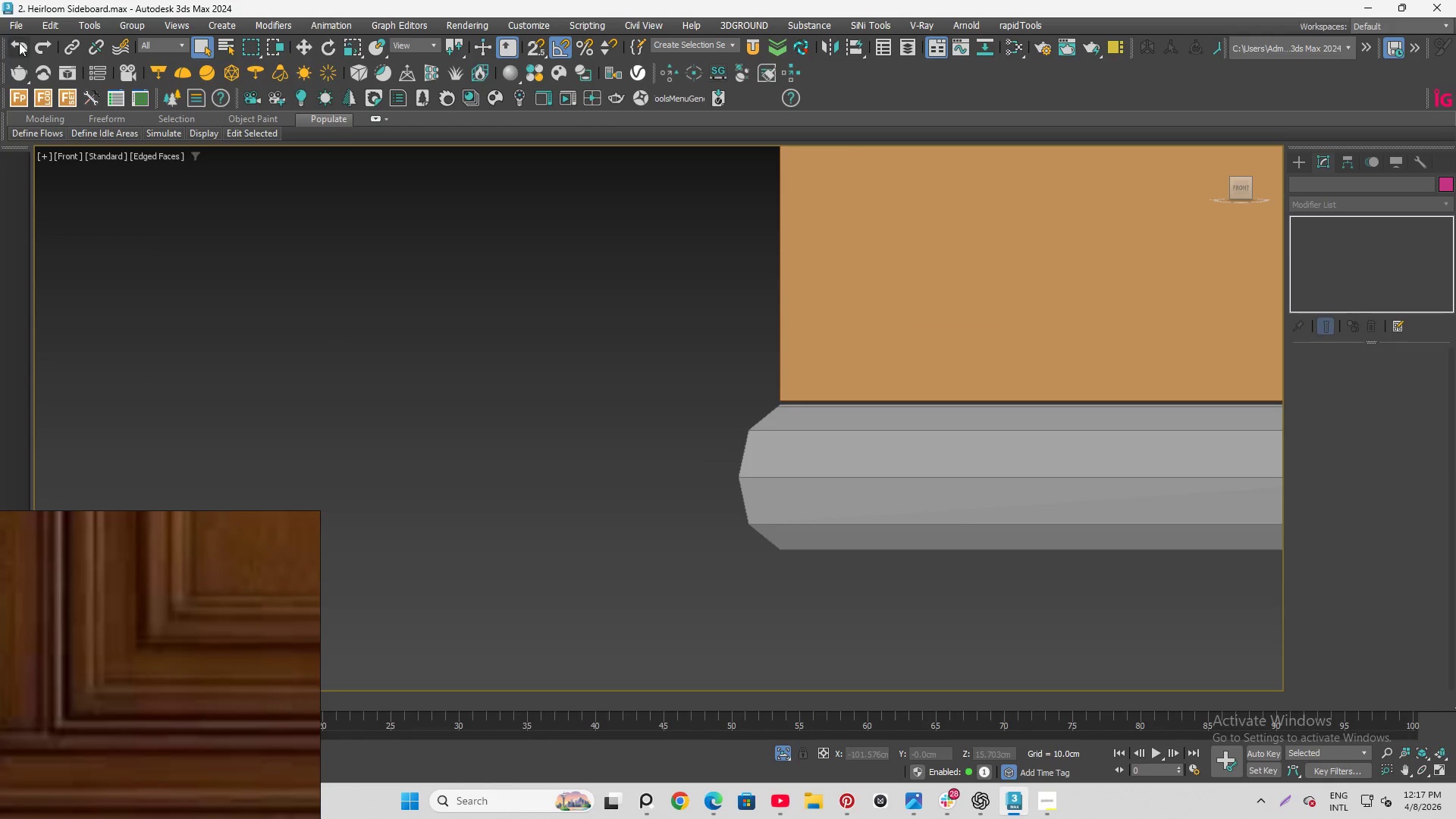 
right_click([21, 44])
 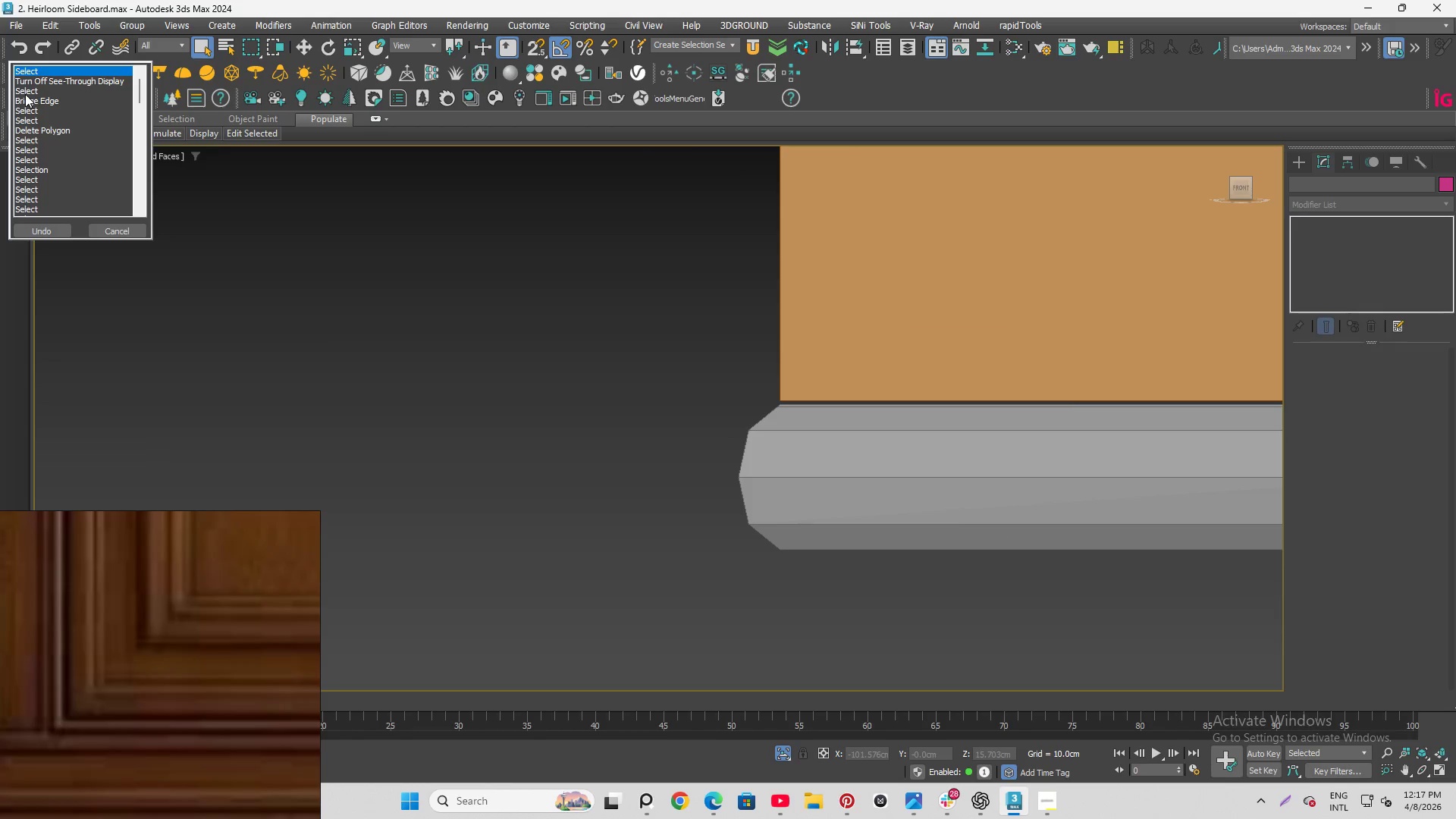 
wait(9.95)
 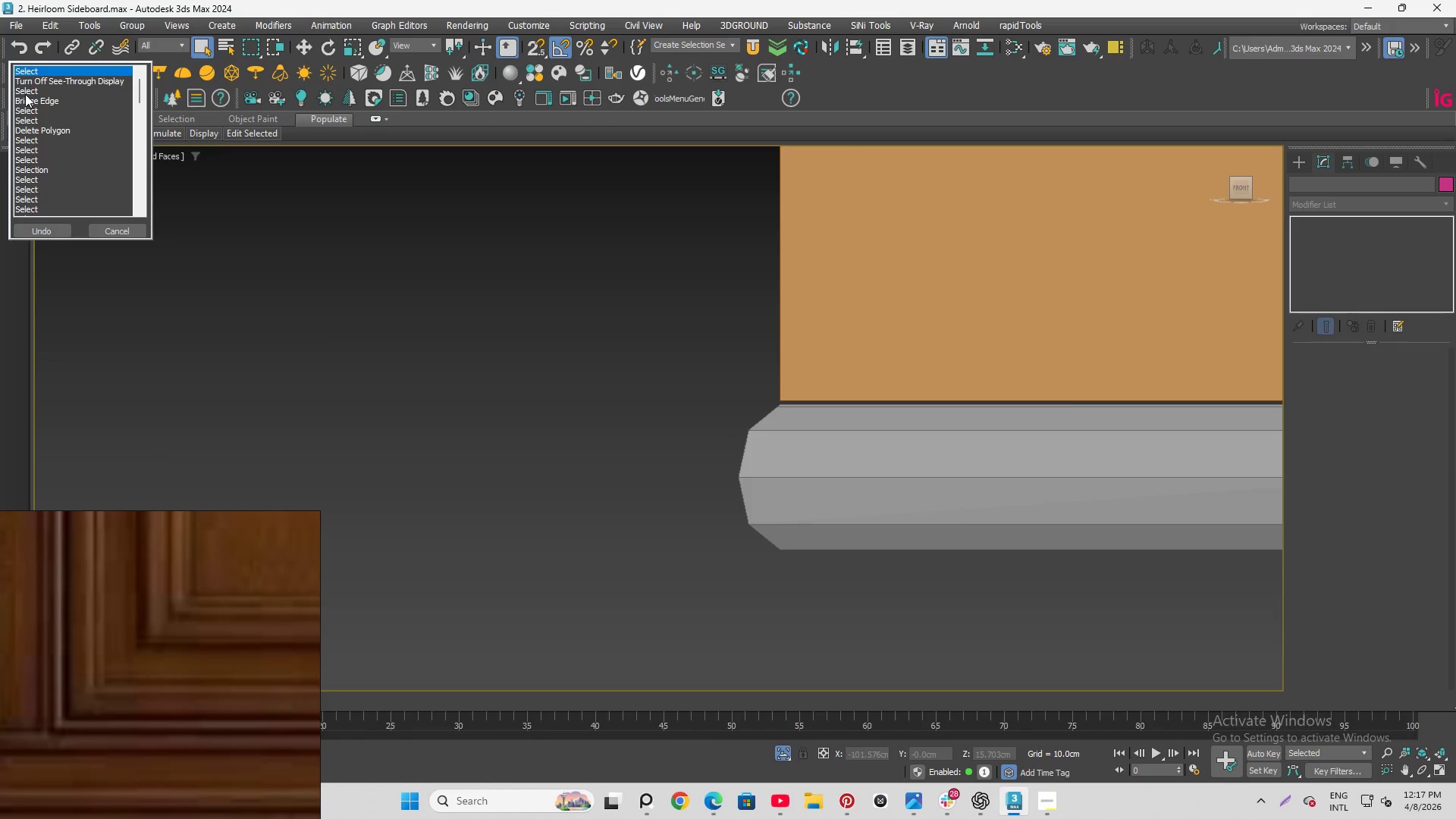 
left_click([27, 85])
 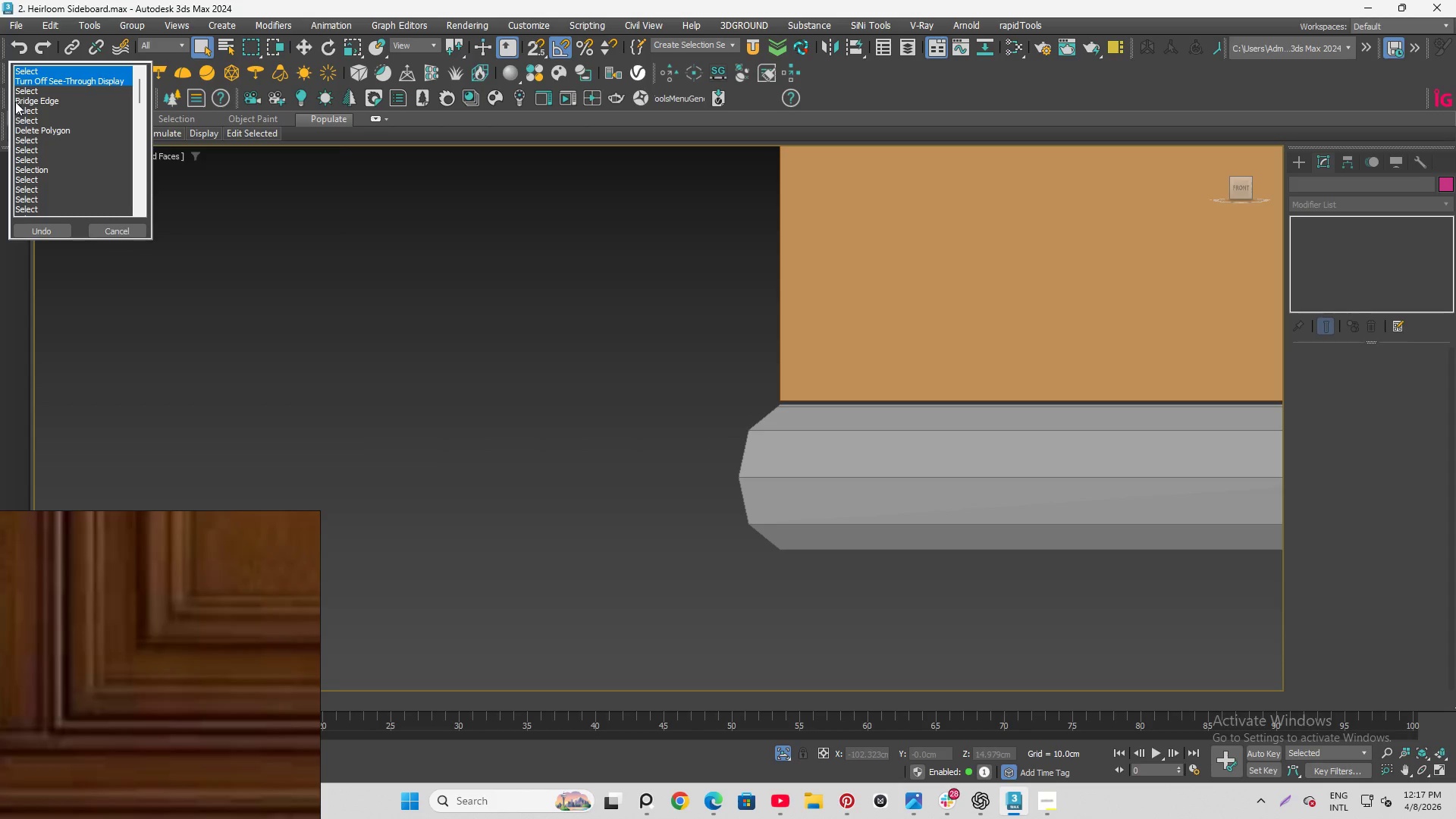 
left_click([20, 96])
 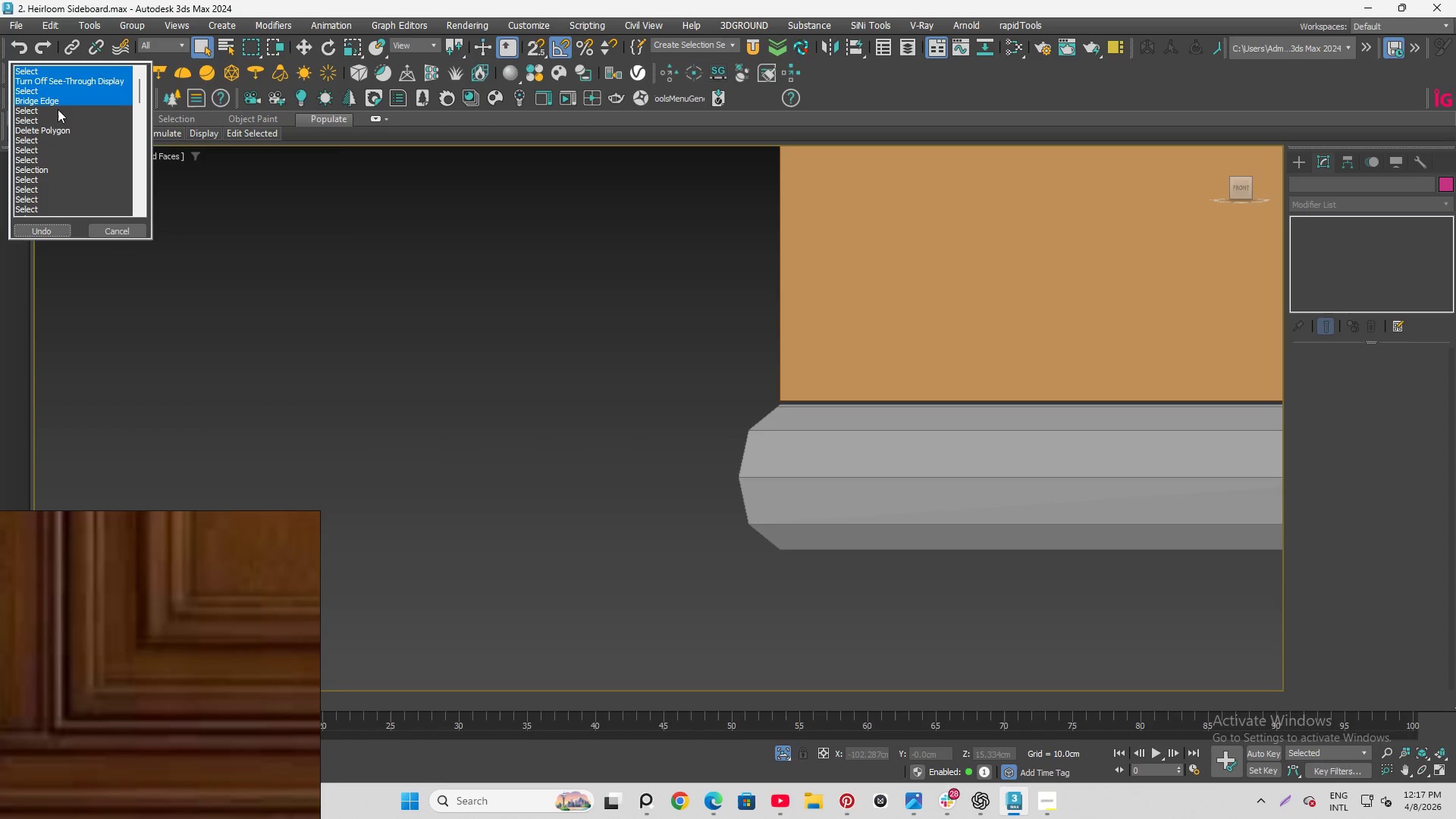 
left_click([27, 116])
 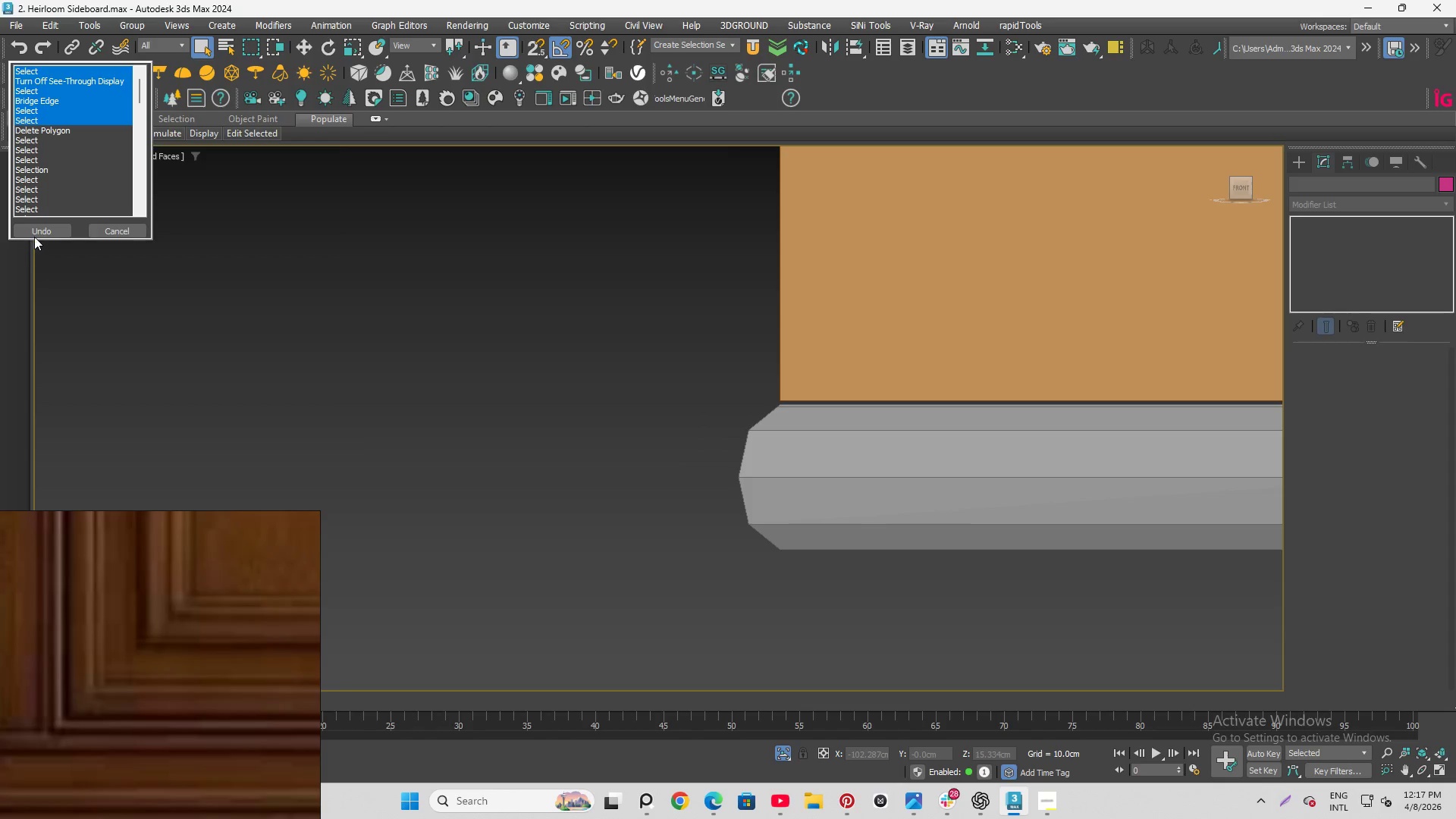 
left_click([36, 232])
 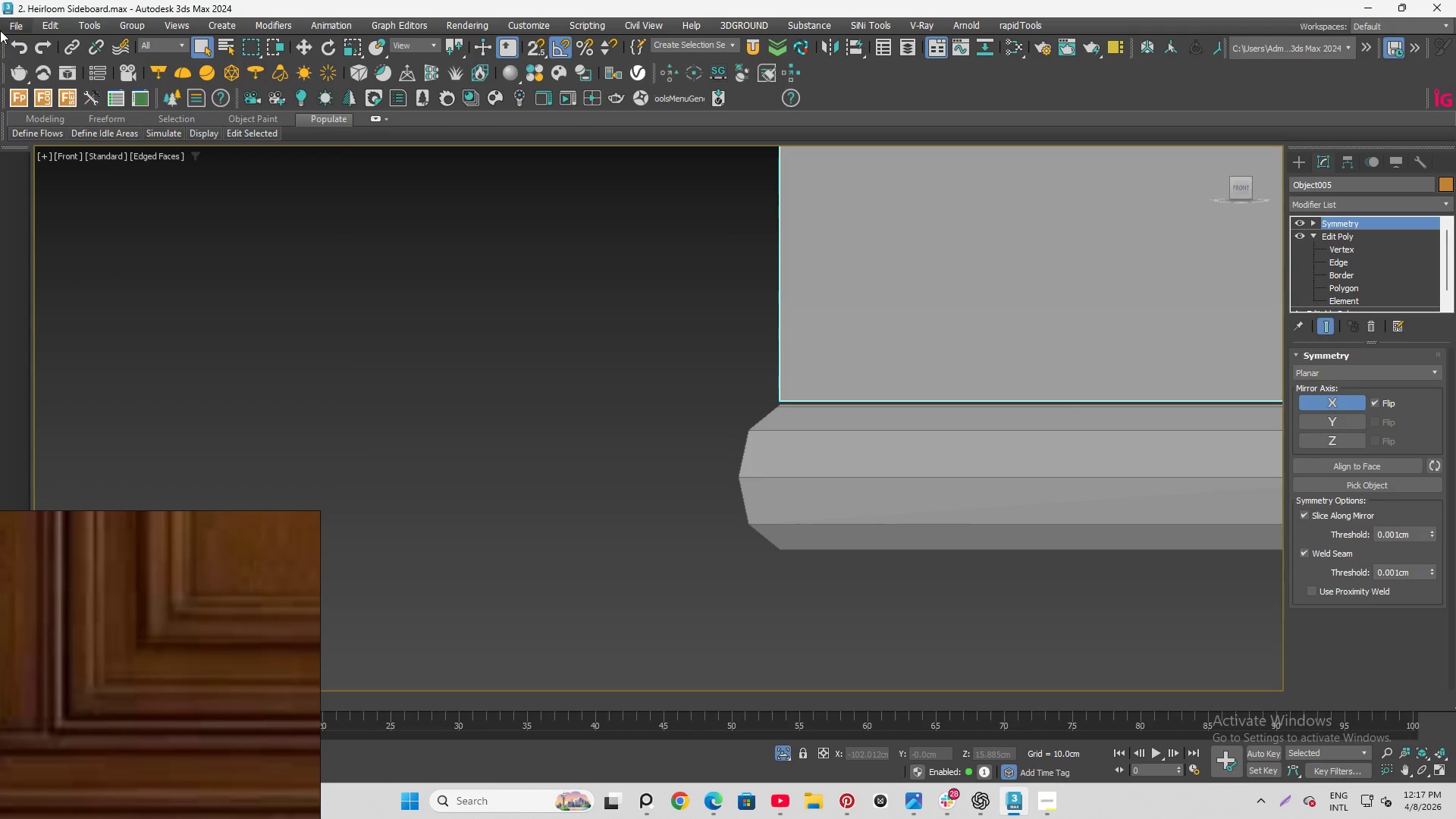 
right_click([9, 49])
 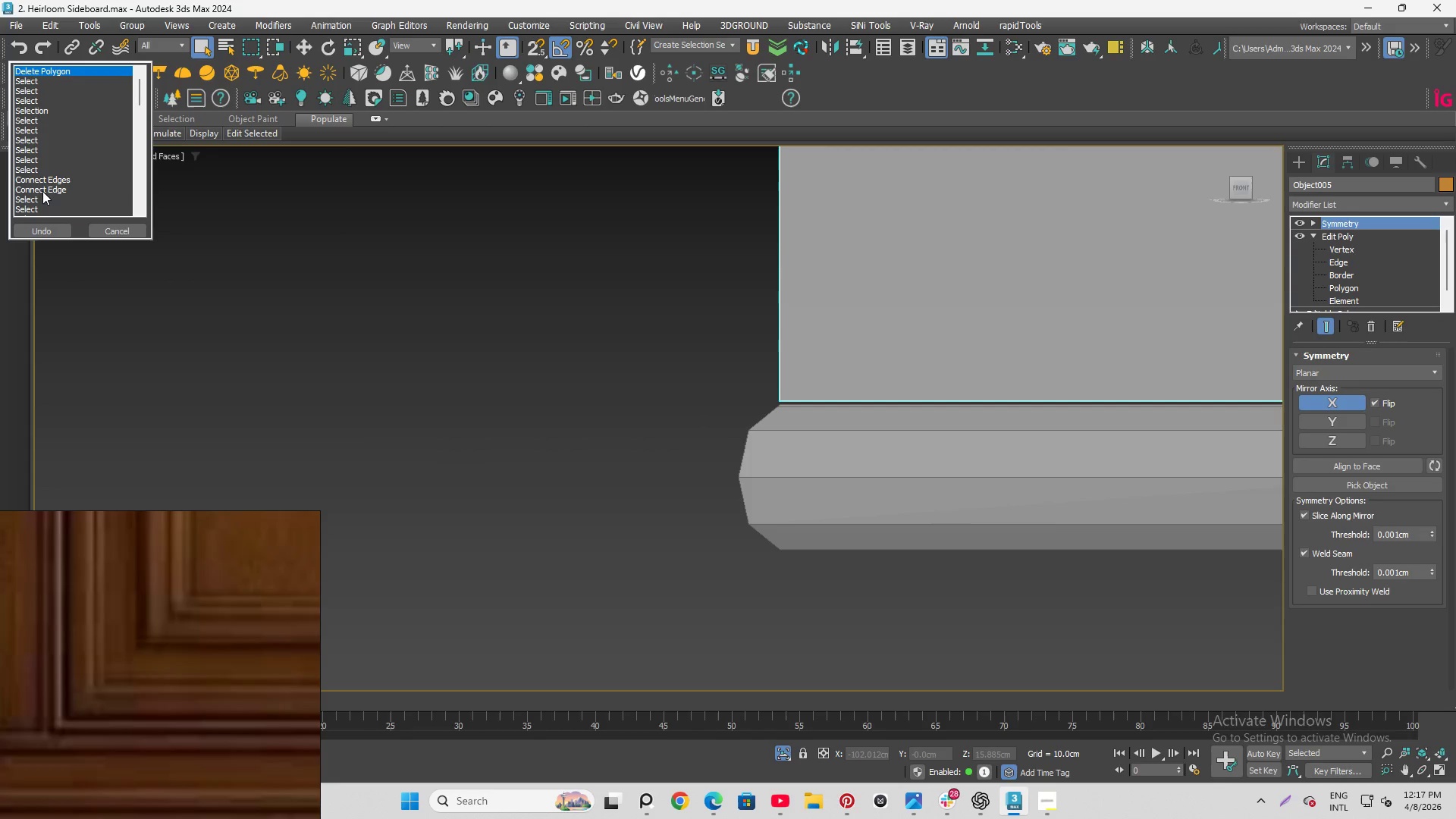 
left_click([35, 180])
 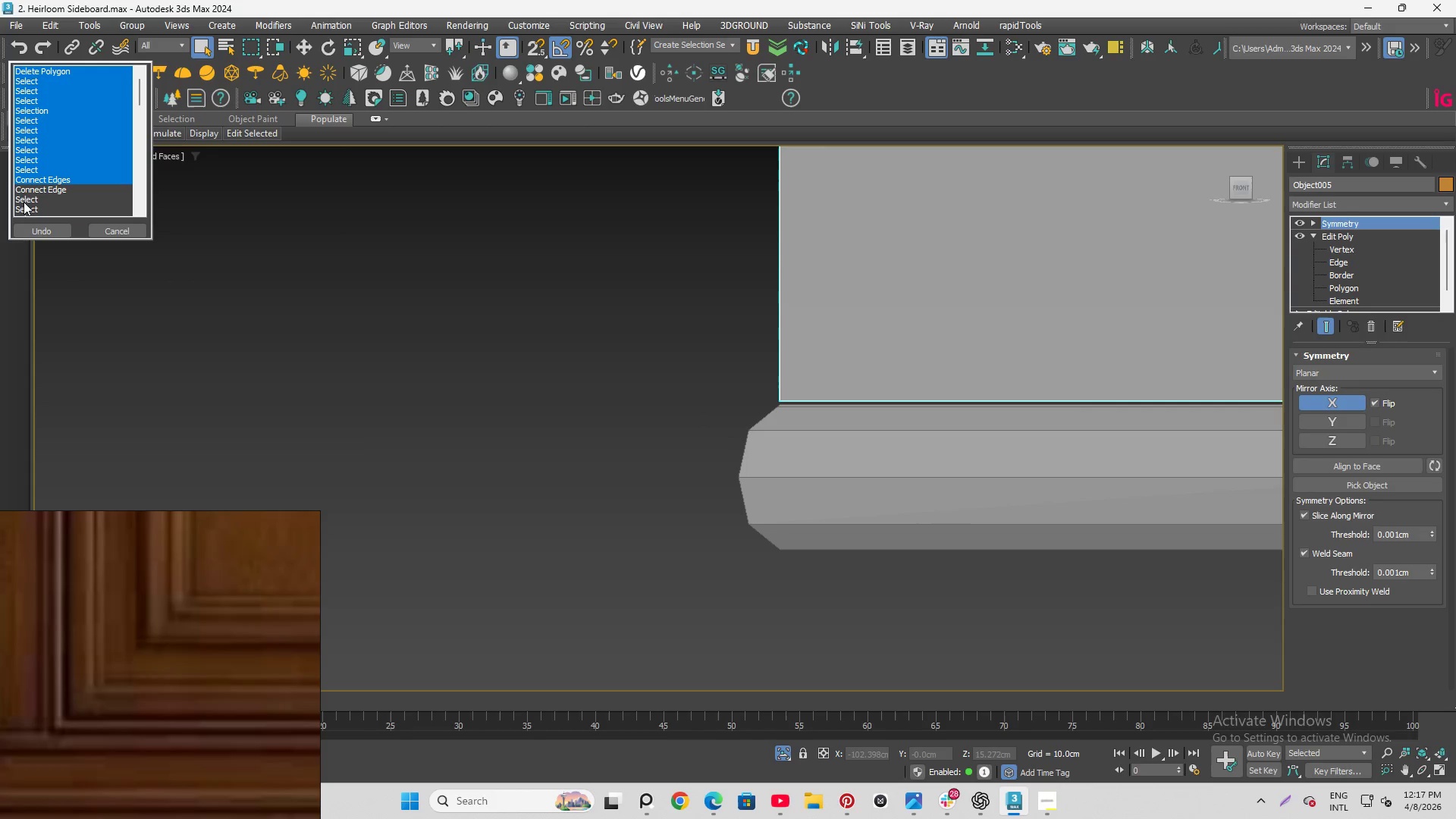 
scroll: coordinate [31, 140], scroll_direction: down, amount: 2.0
 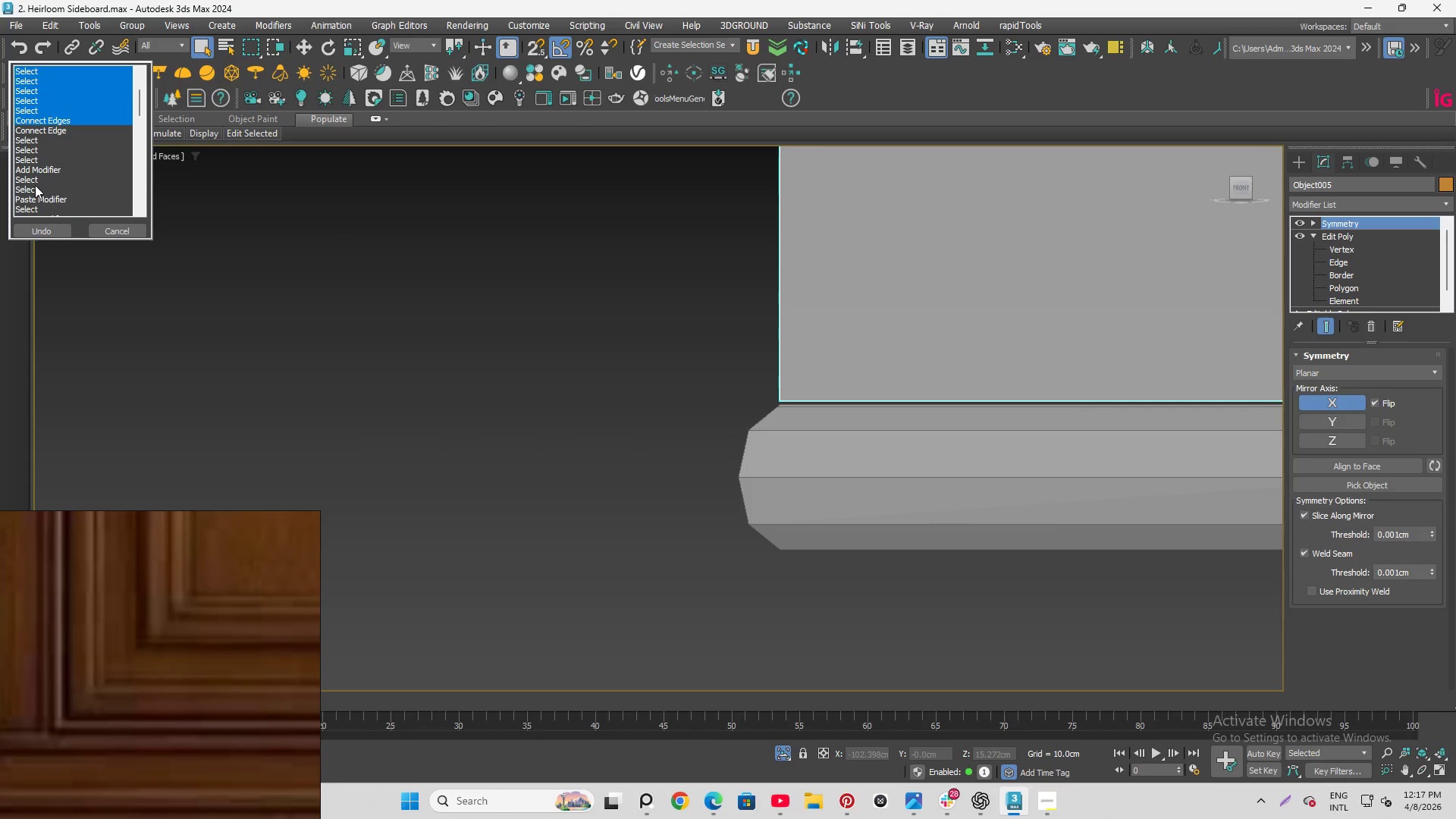 
left_click([32, 182])
 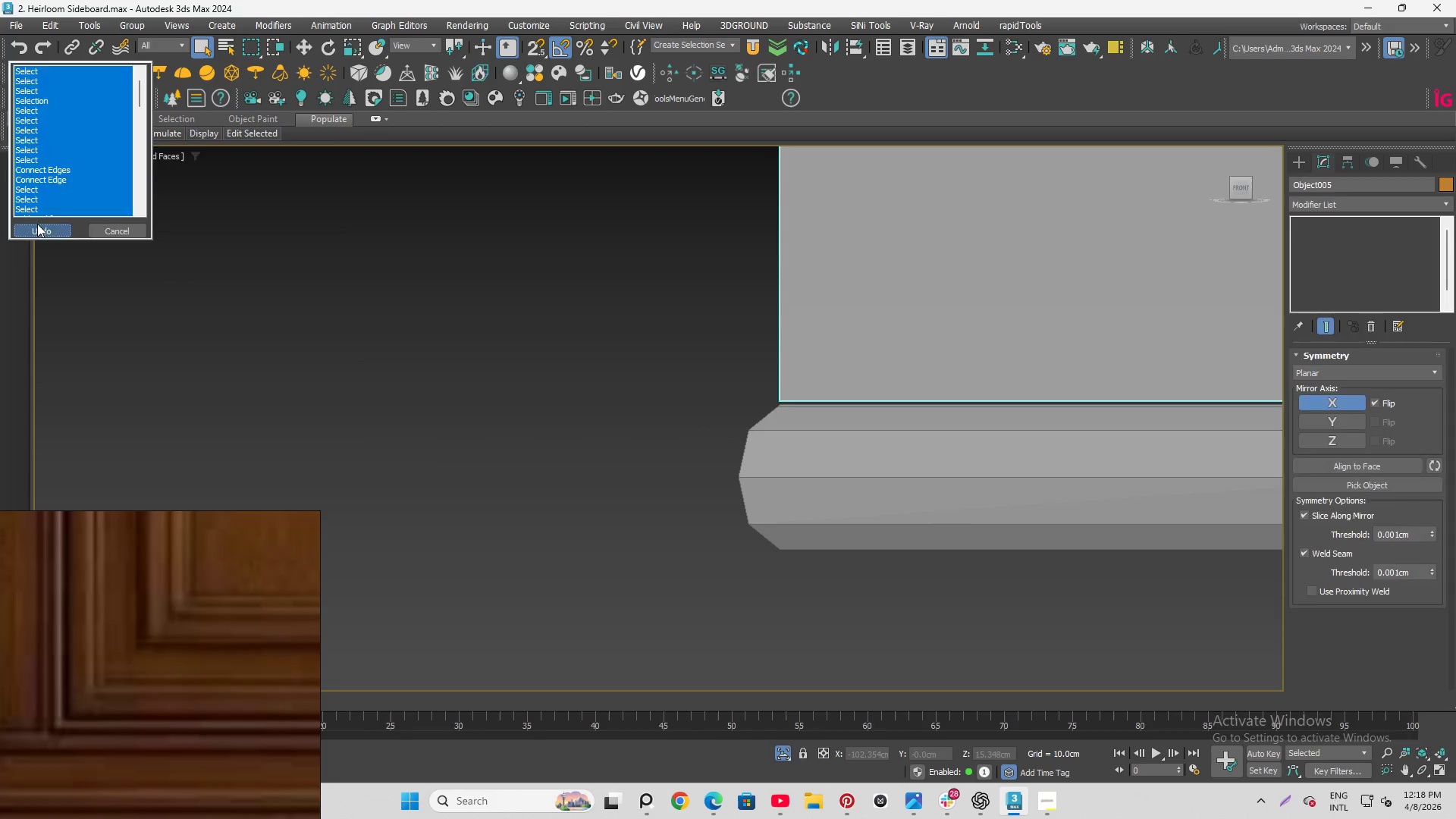 
double_click([36, 229])
 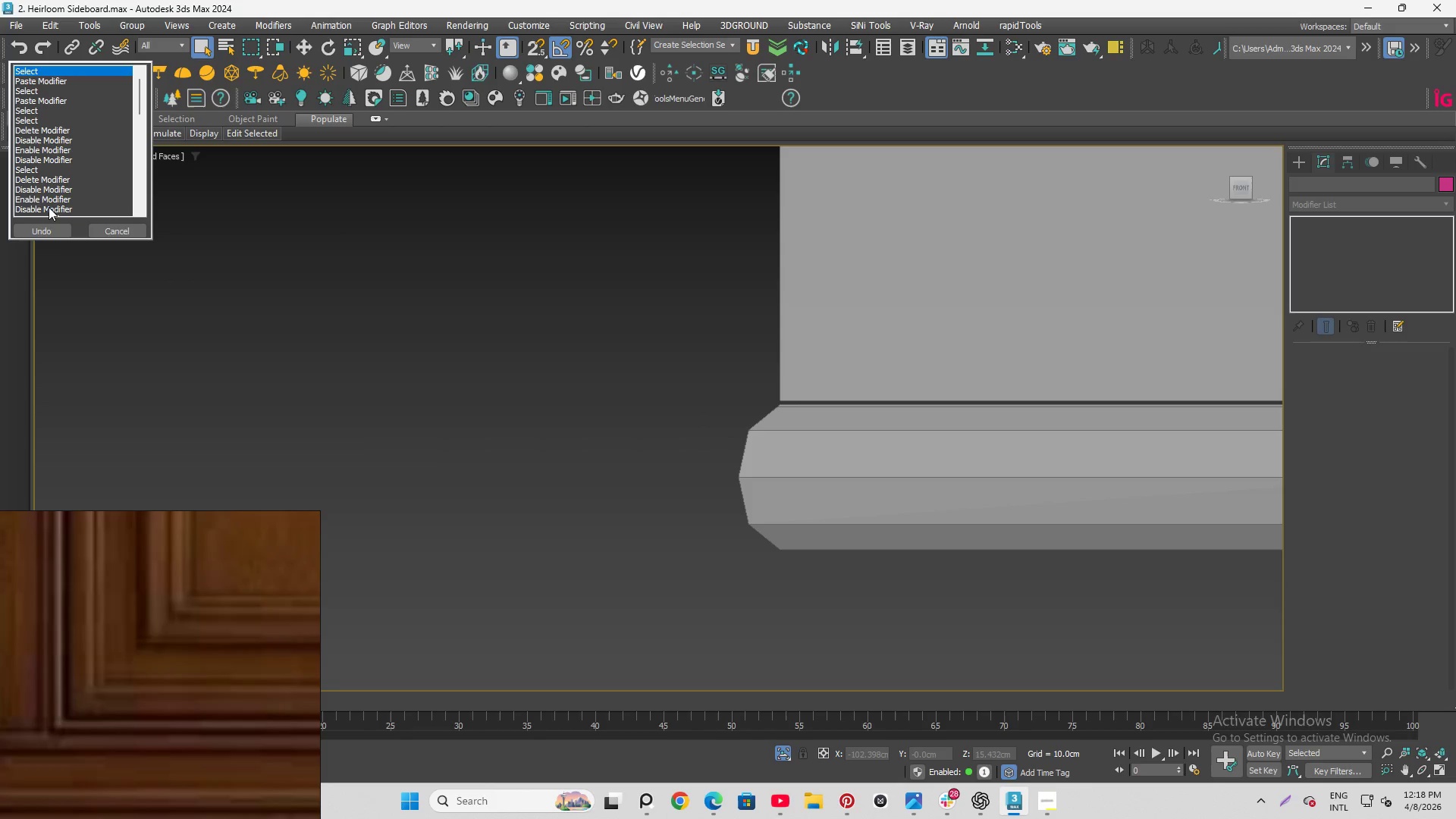 
left_click([31, 171])
 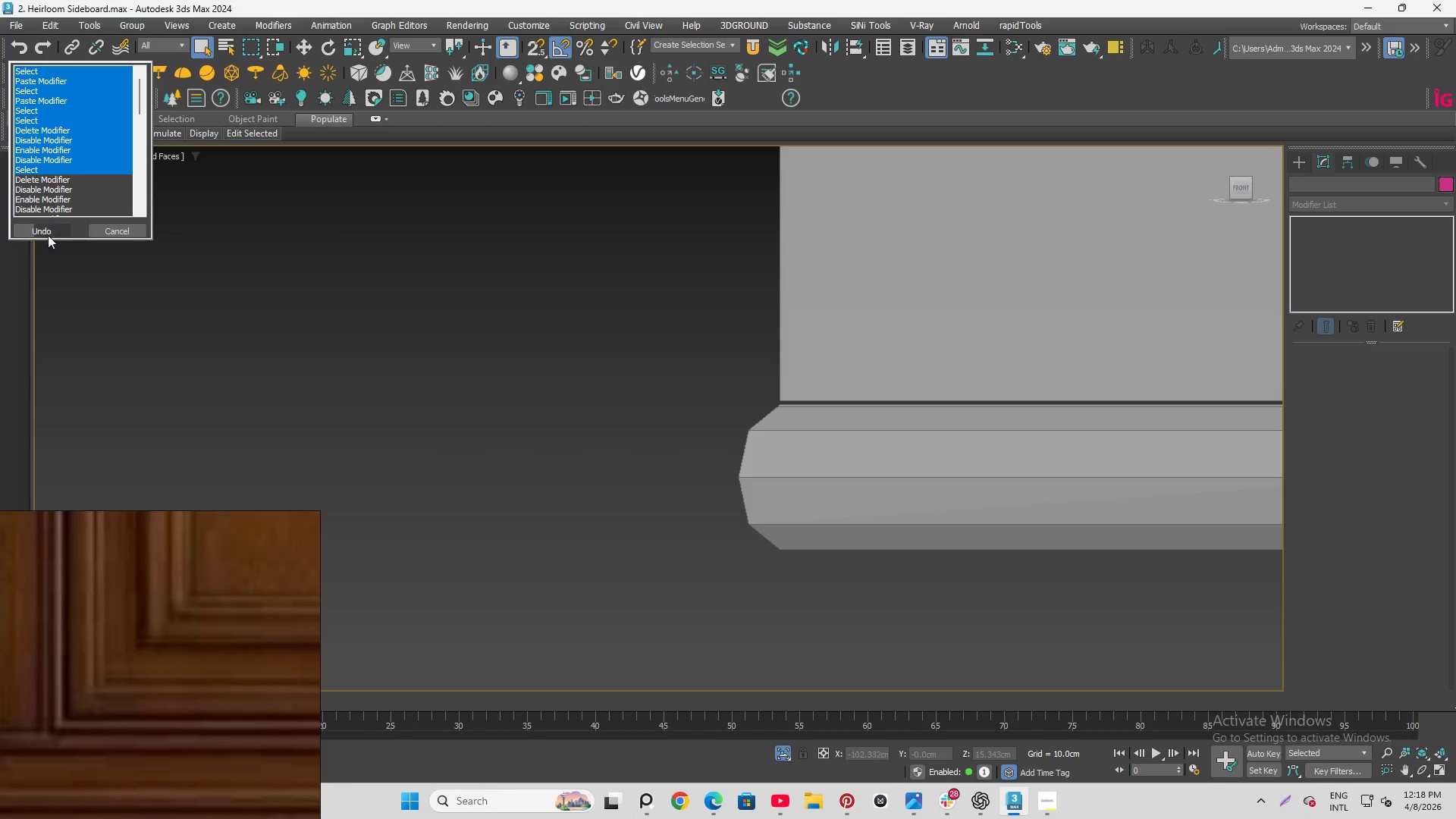 
left_click([48, 228])
 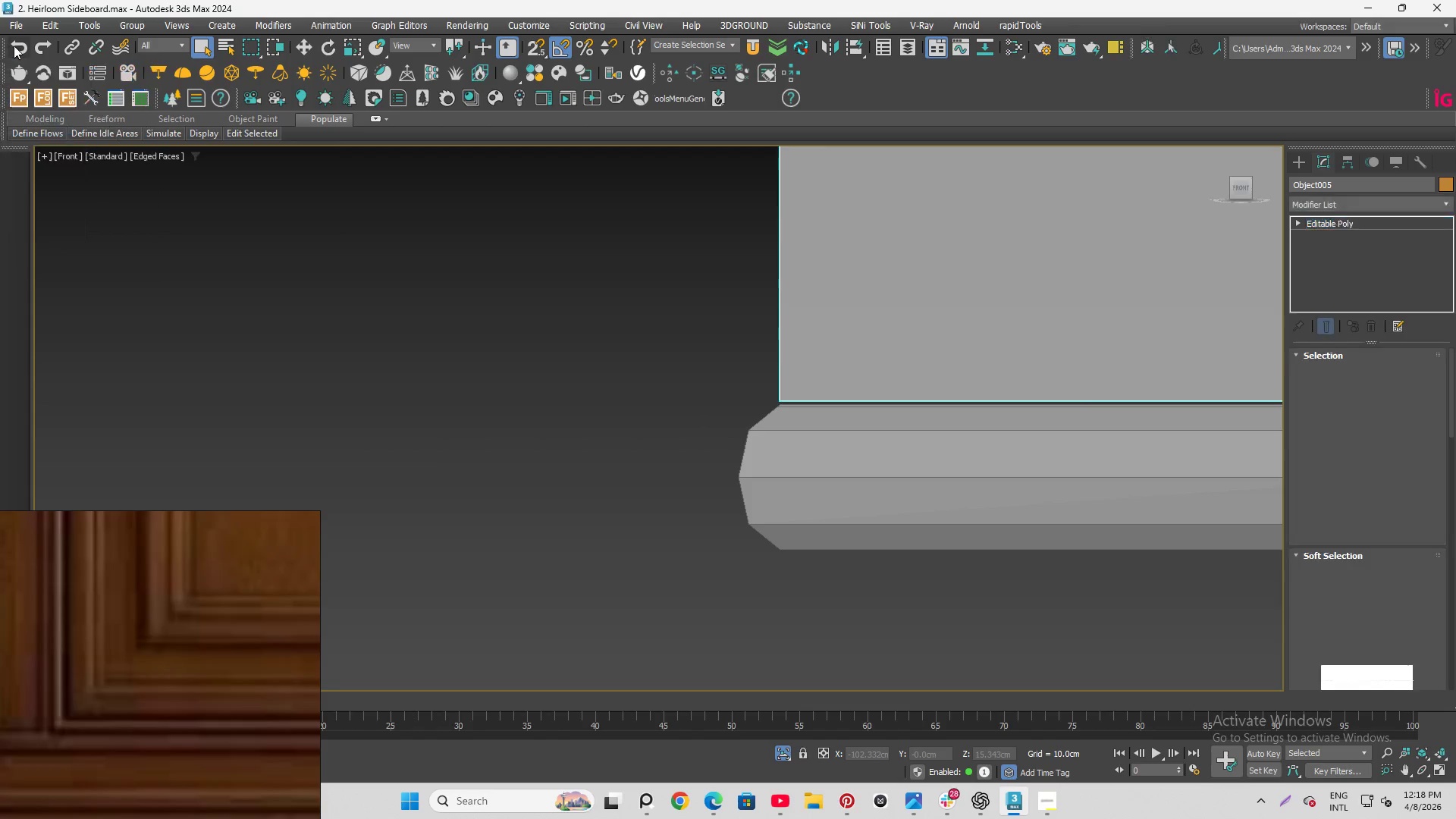 
right_click([14, 46])
 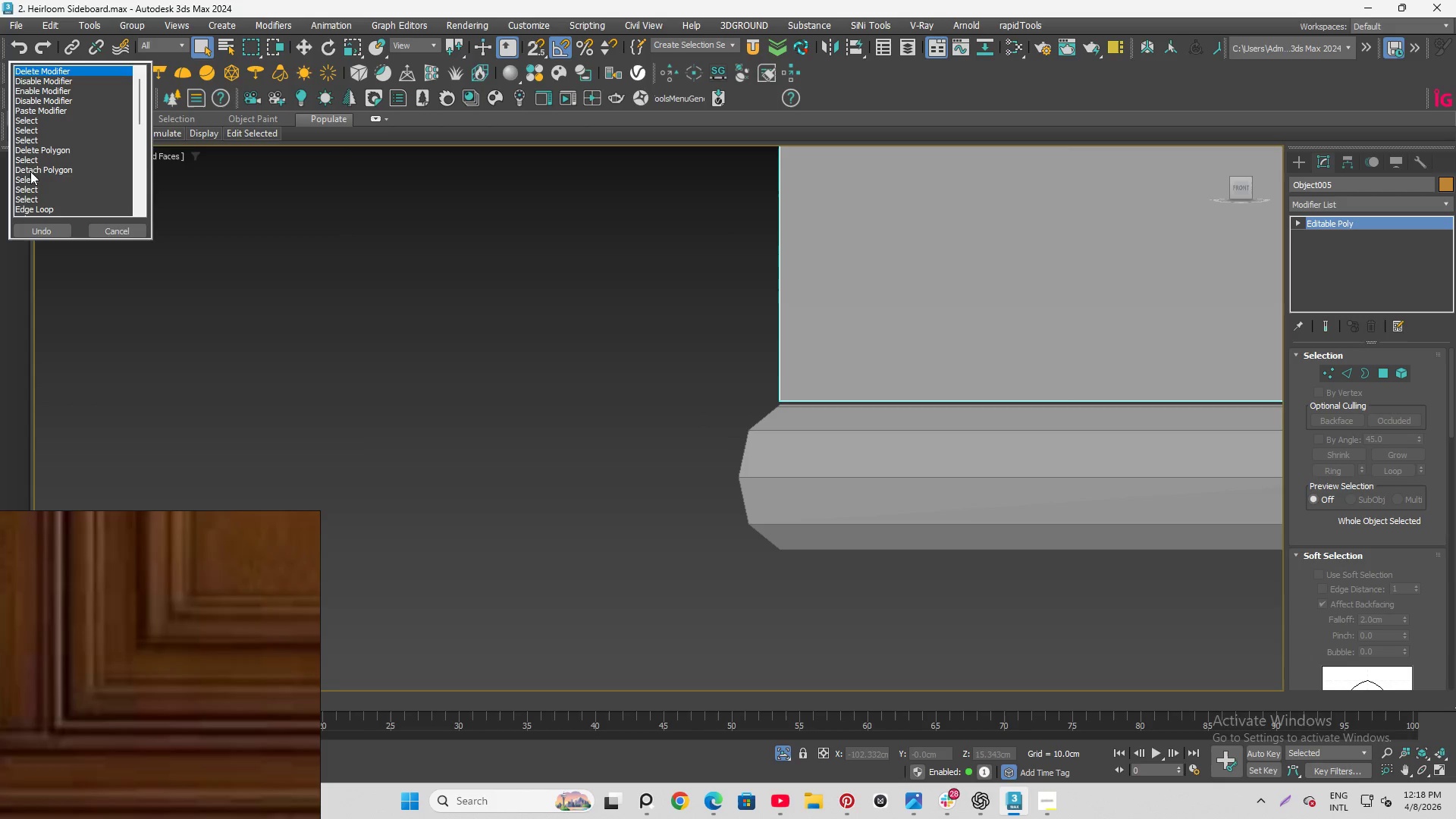 
scroll: coordinate [30, 155], scroll_direction: down, amount: 2.0
 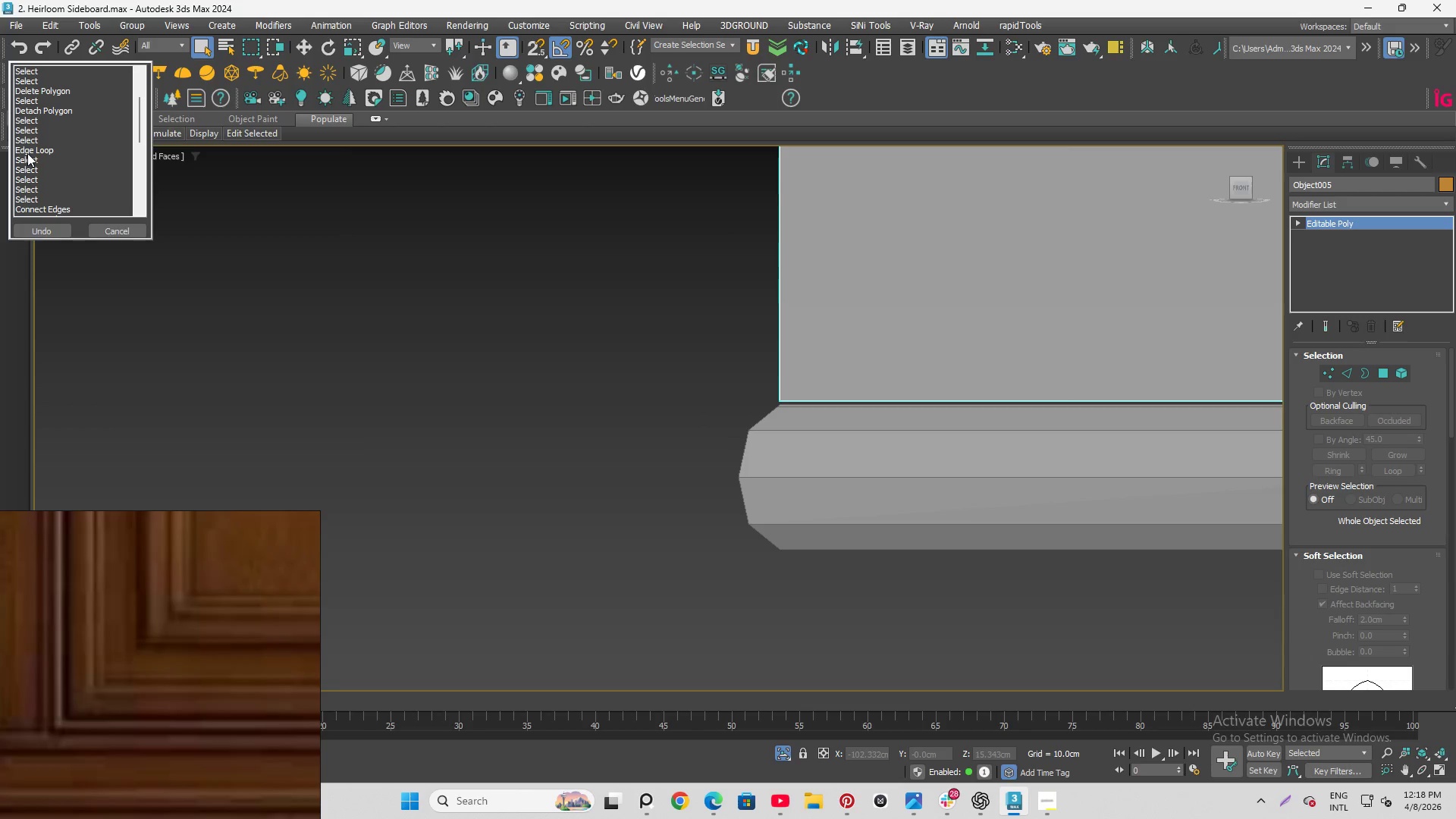 
left_click([27, 153])
 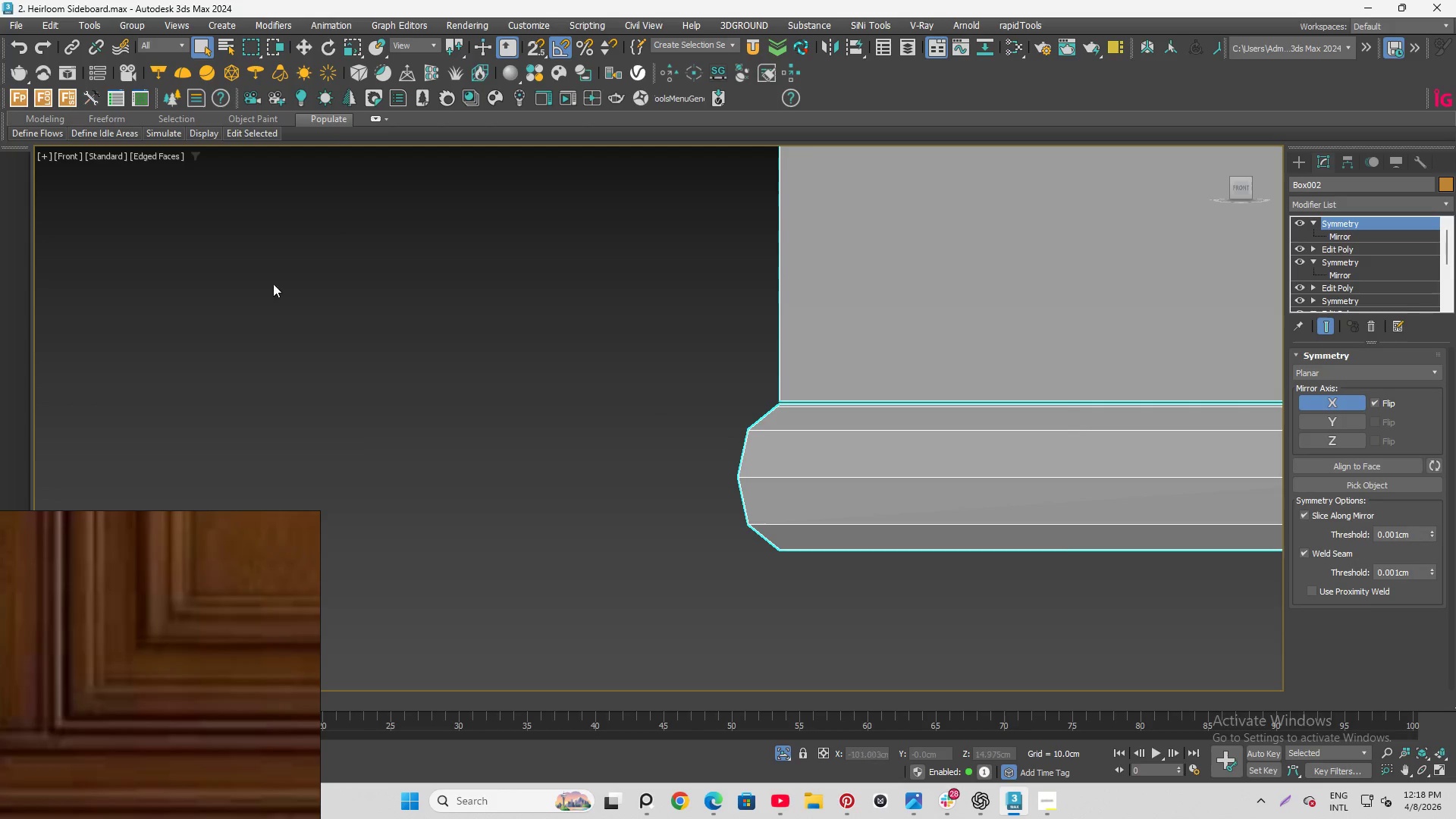 
right_click([15, 52])
 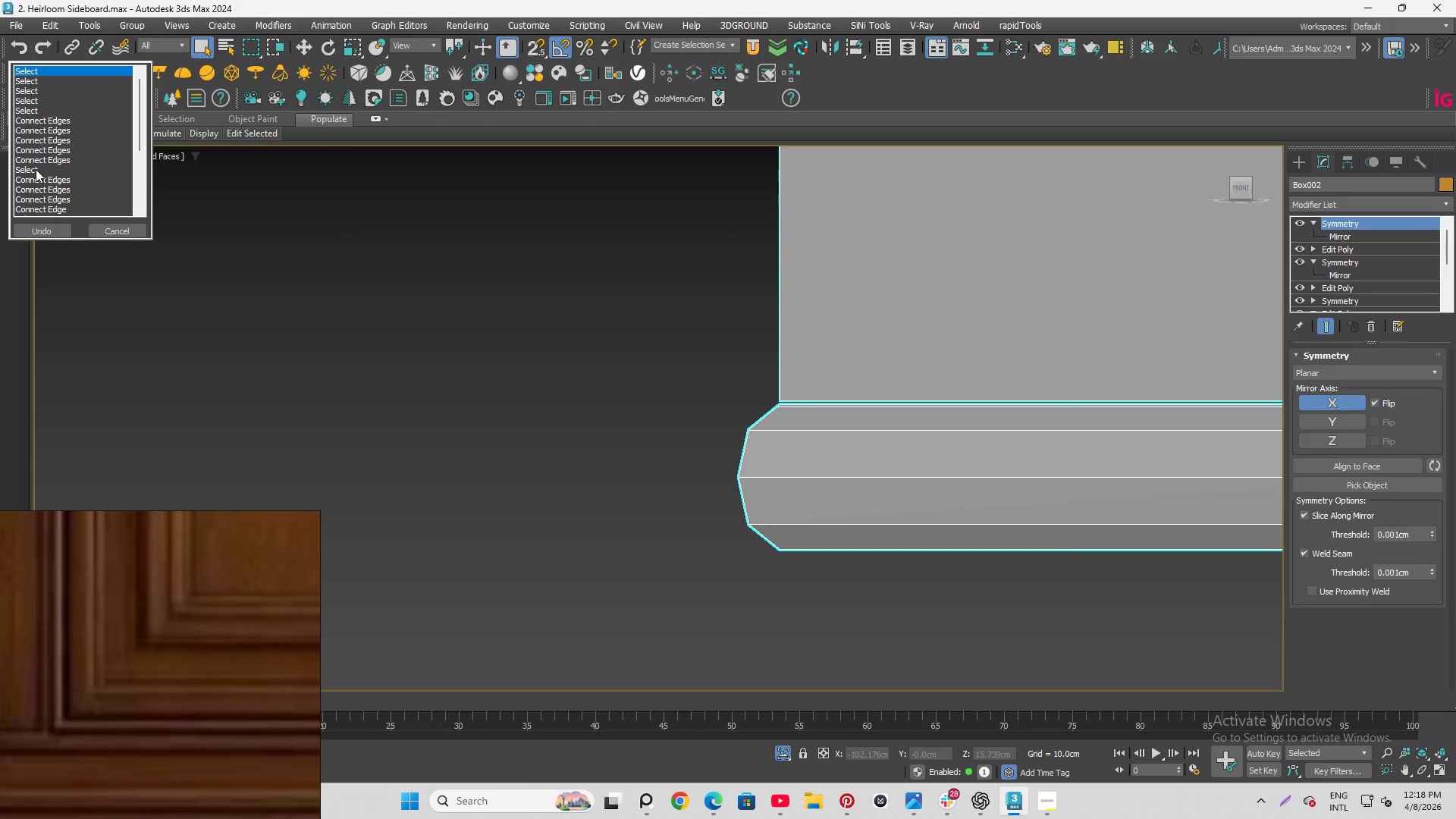 
scroll: coordinate [27, 136], scroll_direction: down, amount: 4.0
 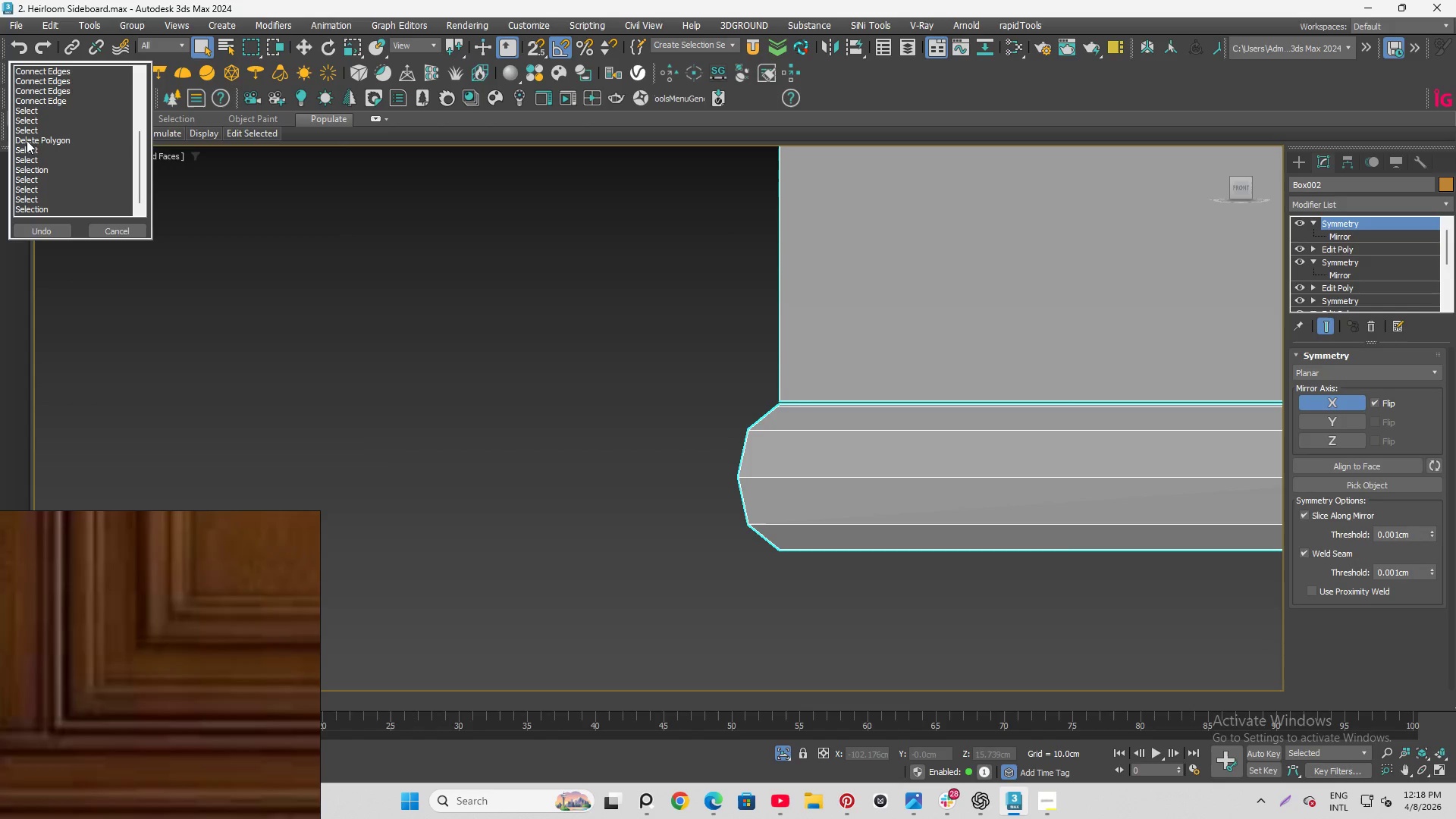 
left_click([27, 141])
 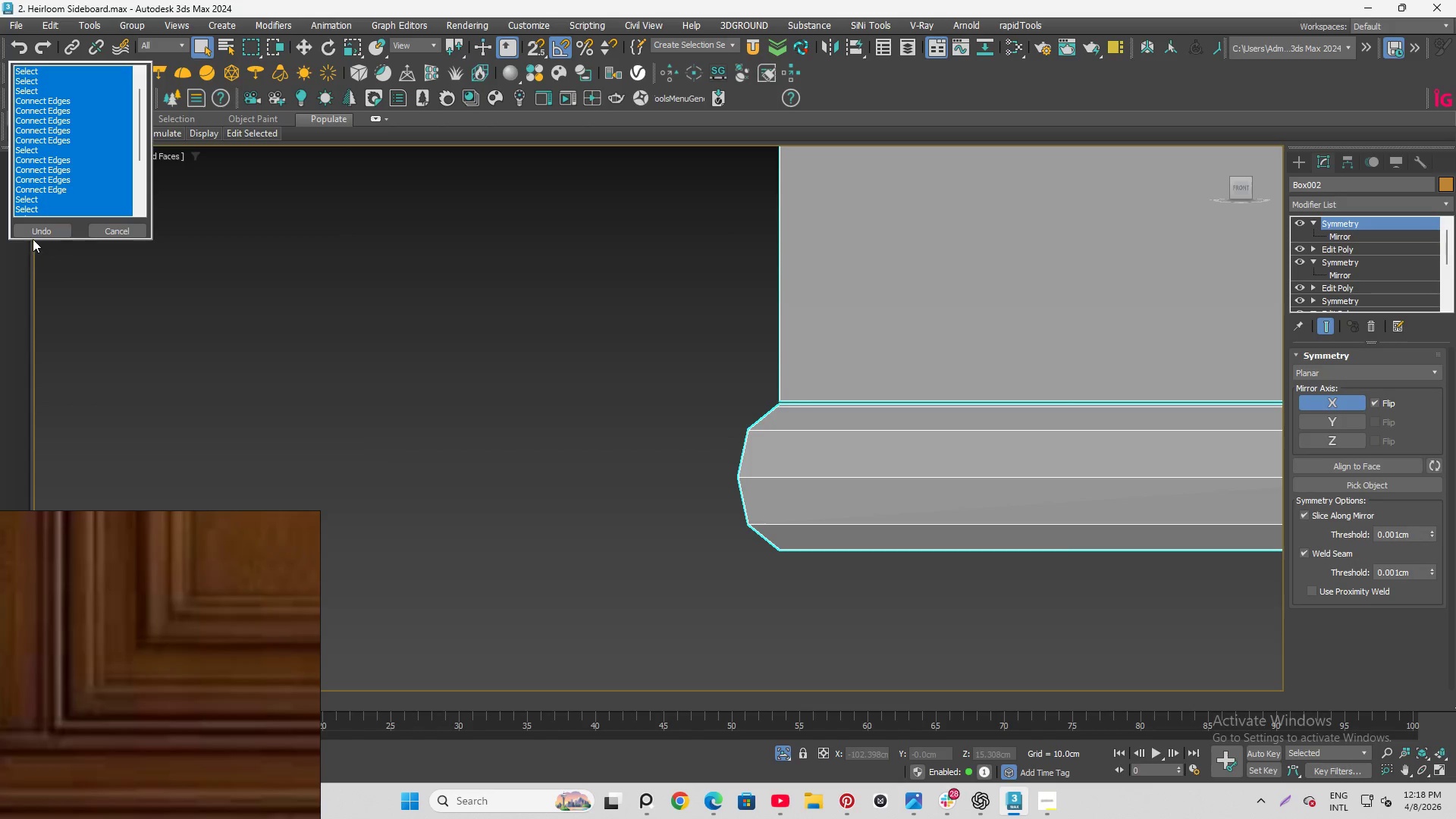 
left_click([33, 230])
 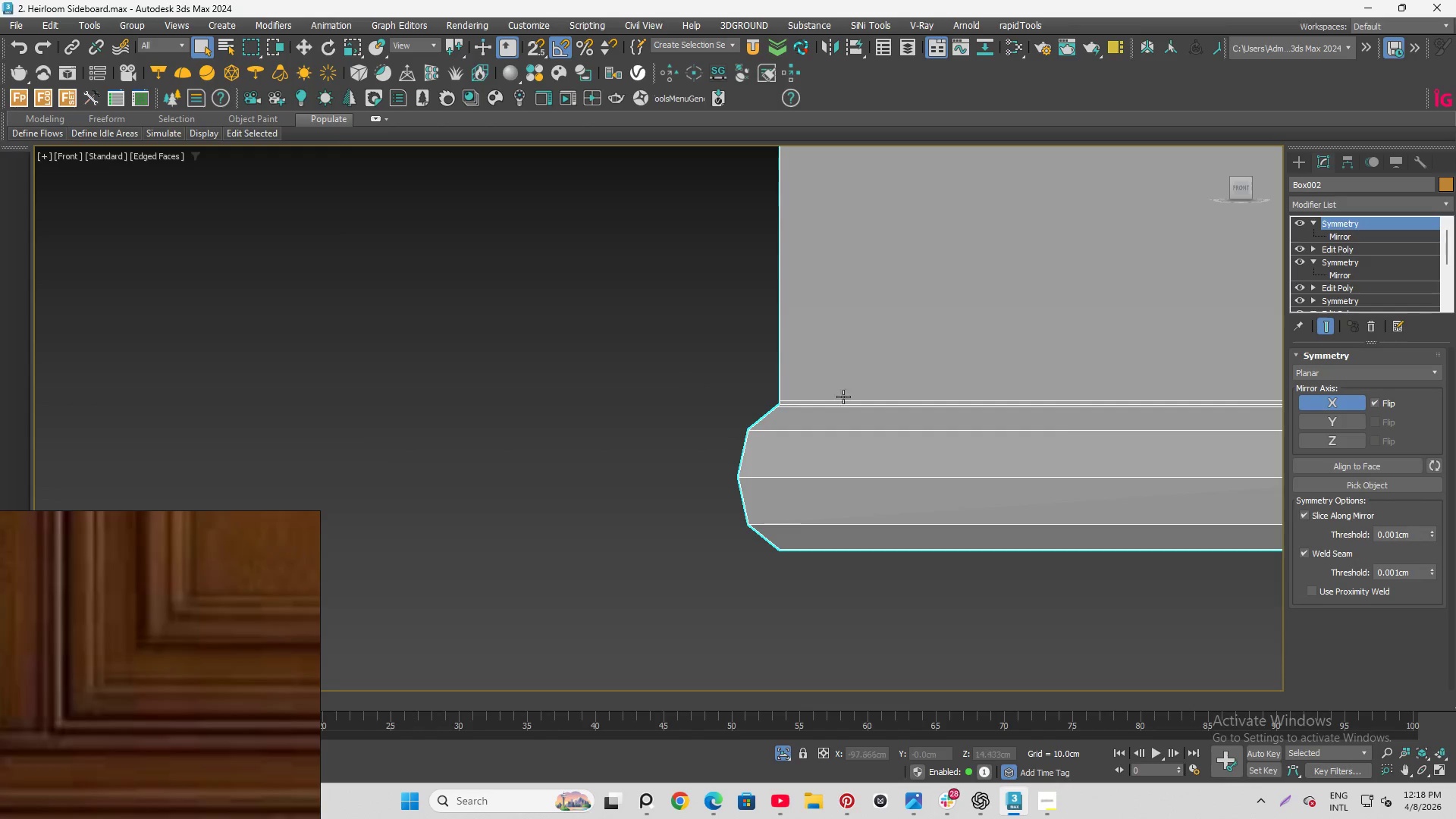 
scroll: coordinate [555, 463], scroll_direction: down, amount: 9.0
 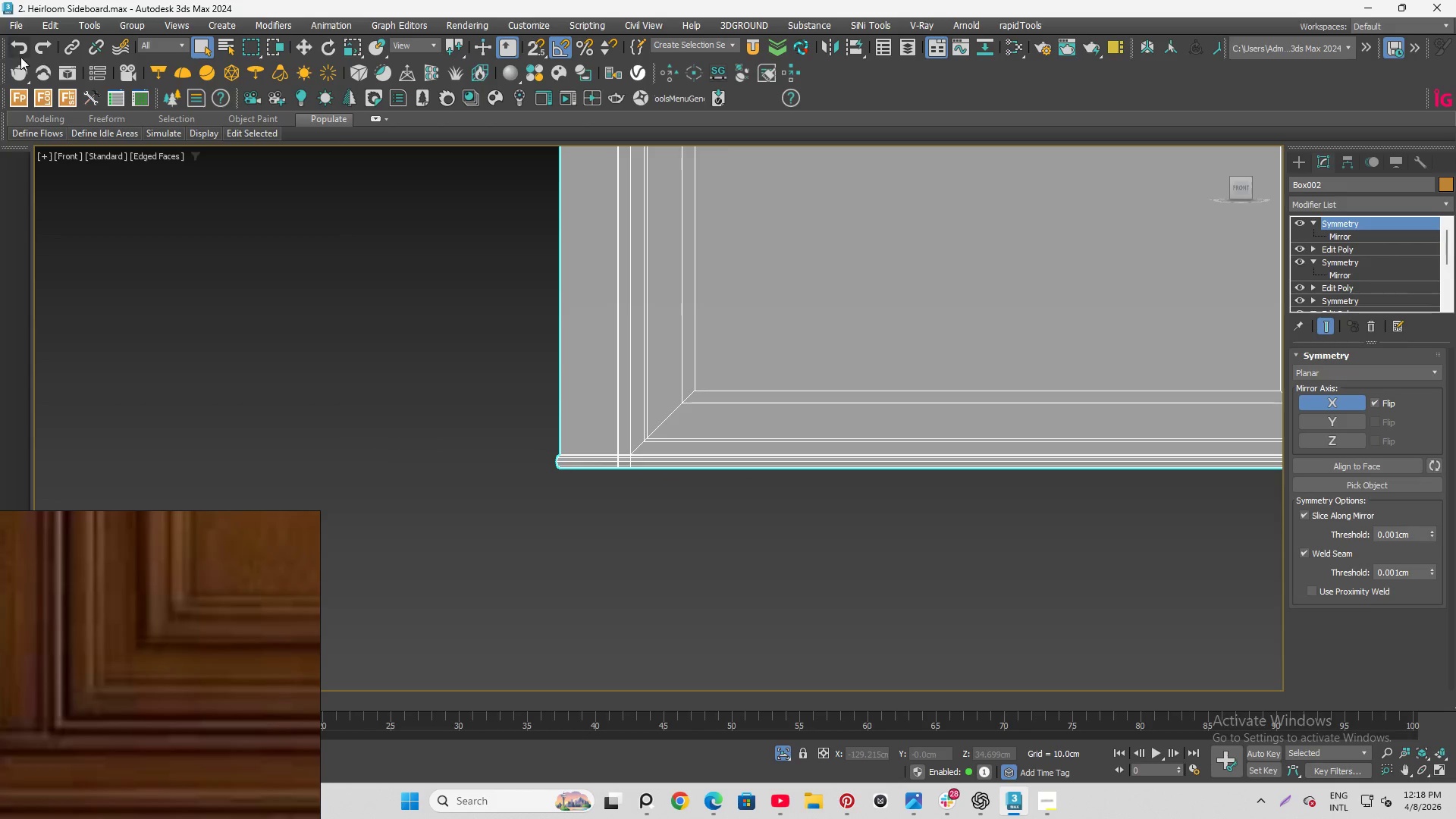 
right_click([10, 41])
 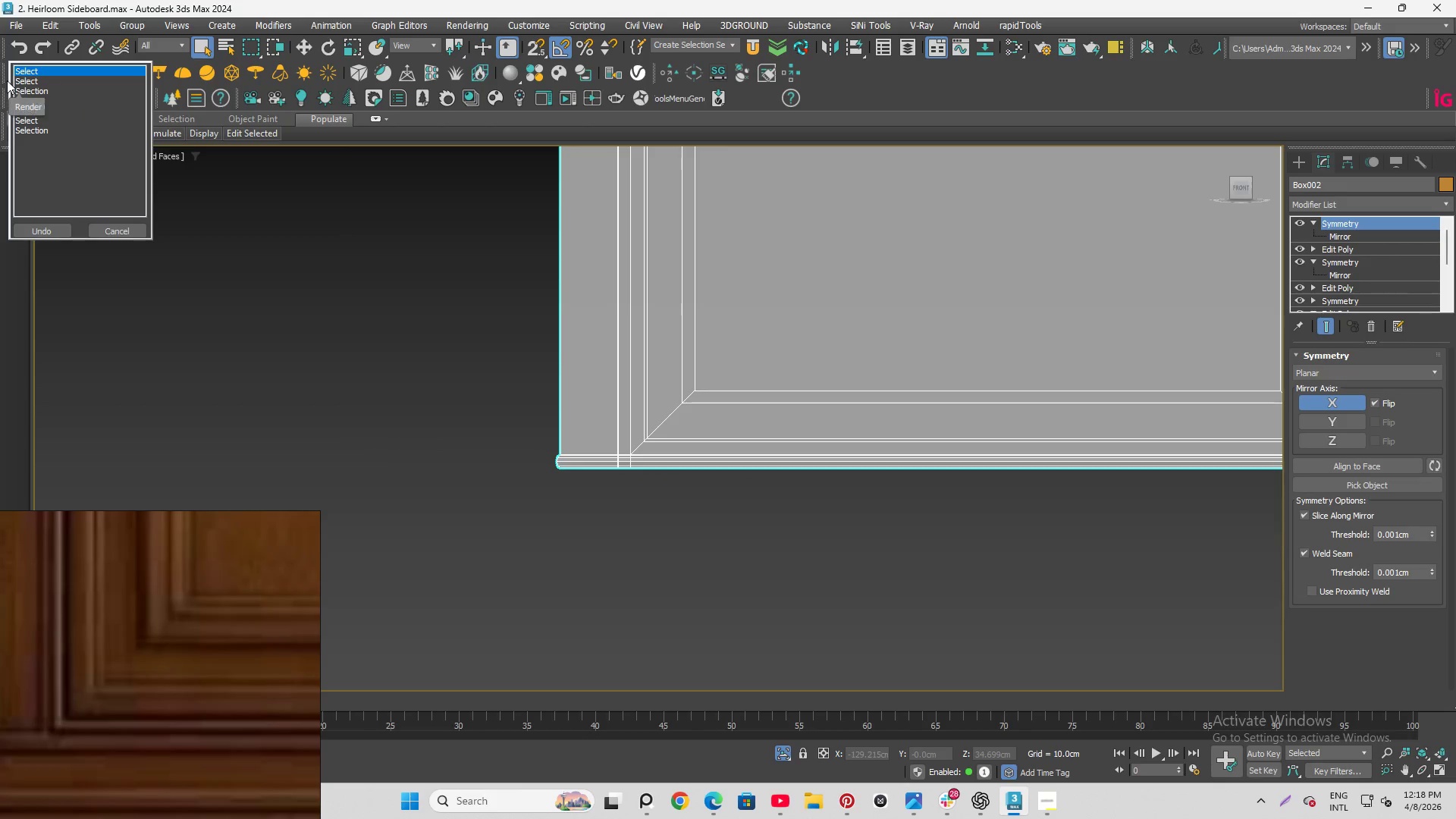 
scroll: coordinate [98, 645], scroll_direction: down, amount: 13.0
 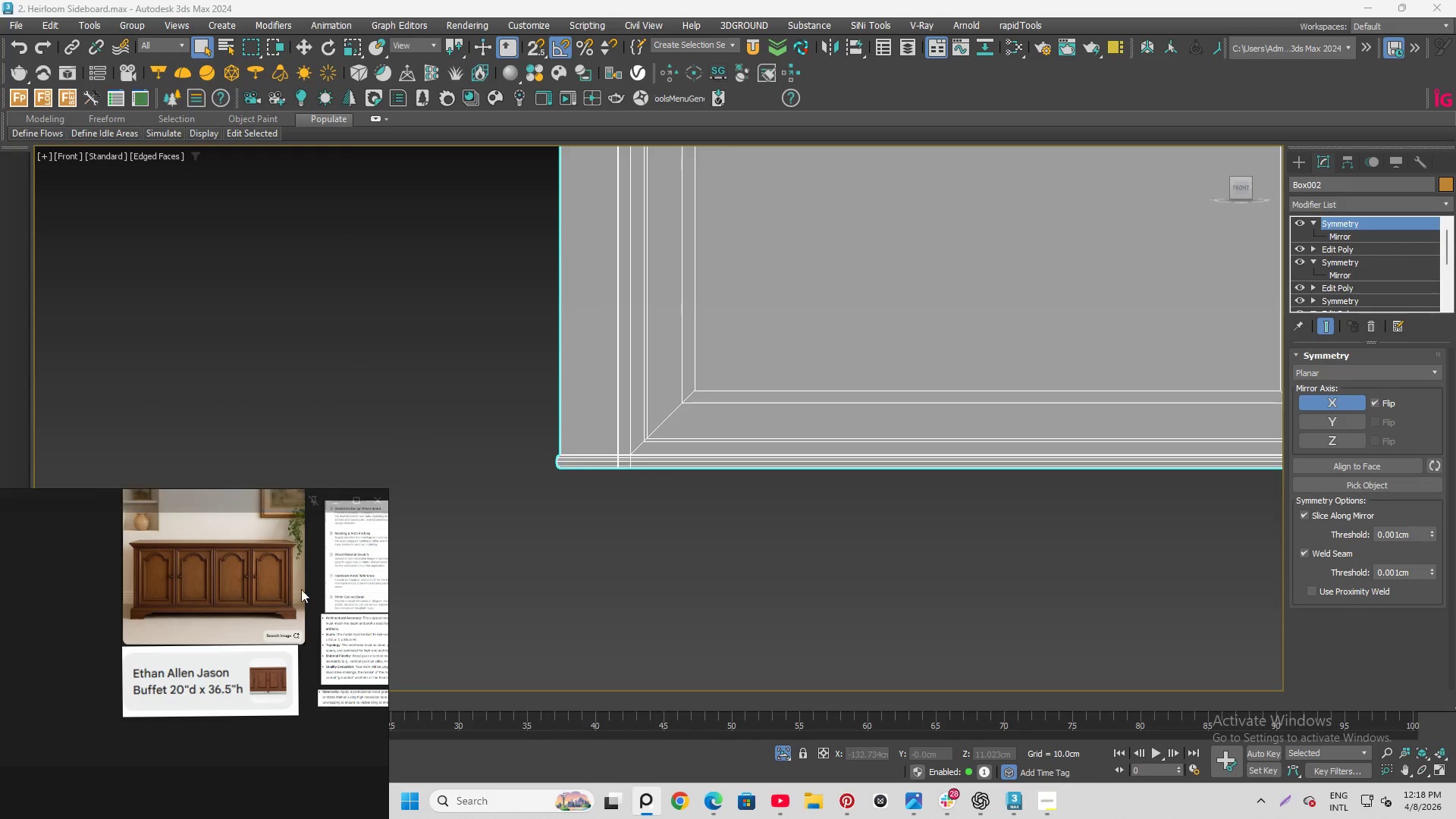 
scroll: coordinate [273, 645], scroll_direction: up, amount: 12.0
 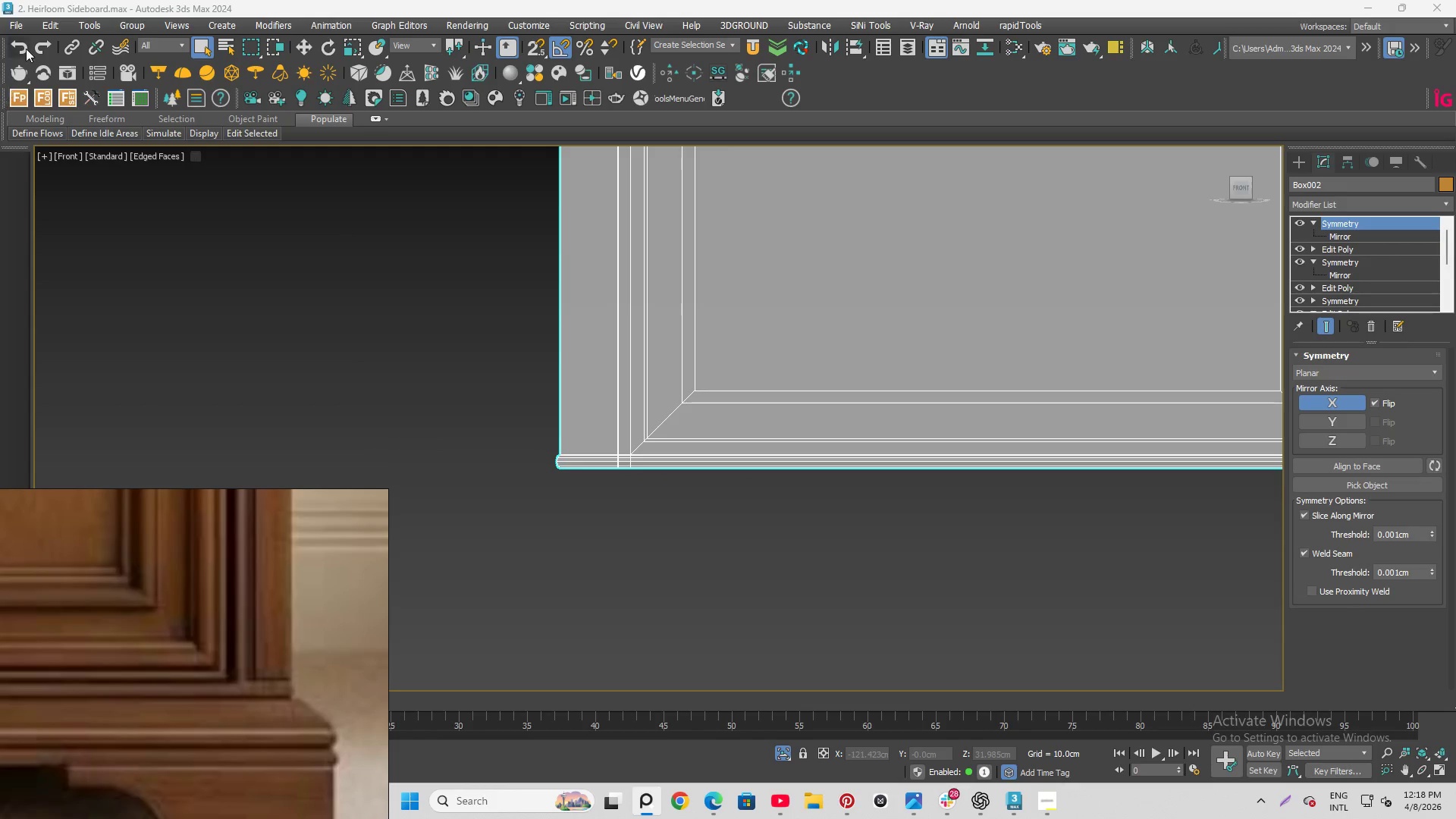 
right_click([20, 49])
 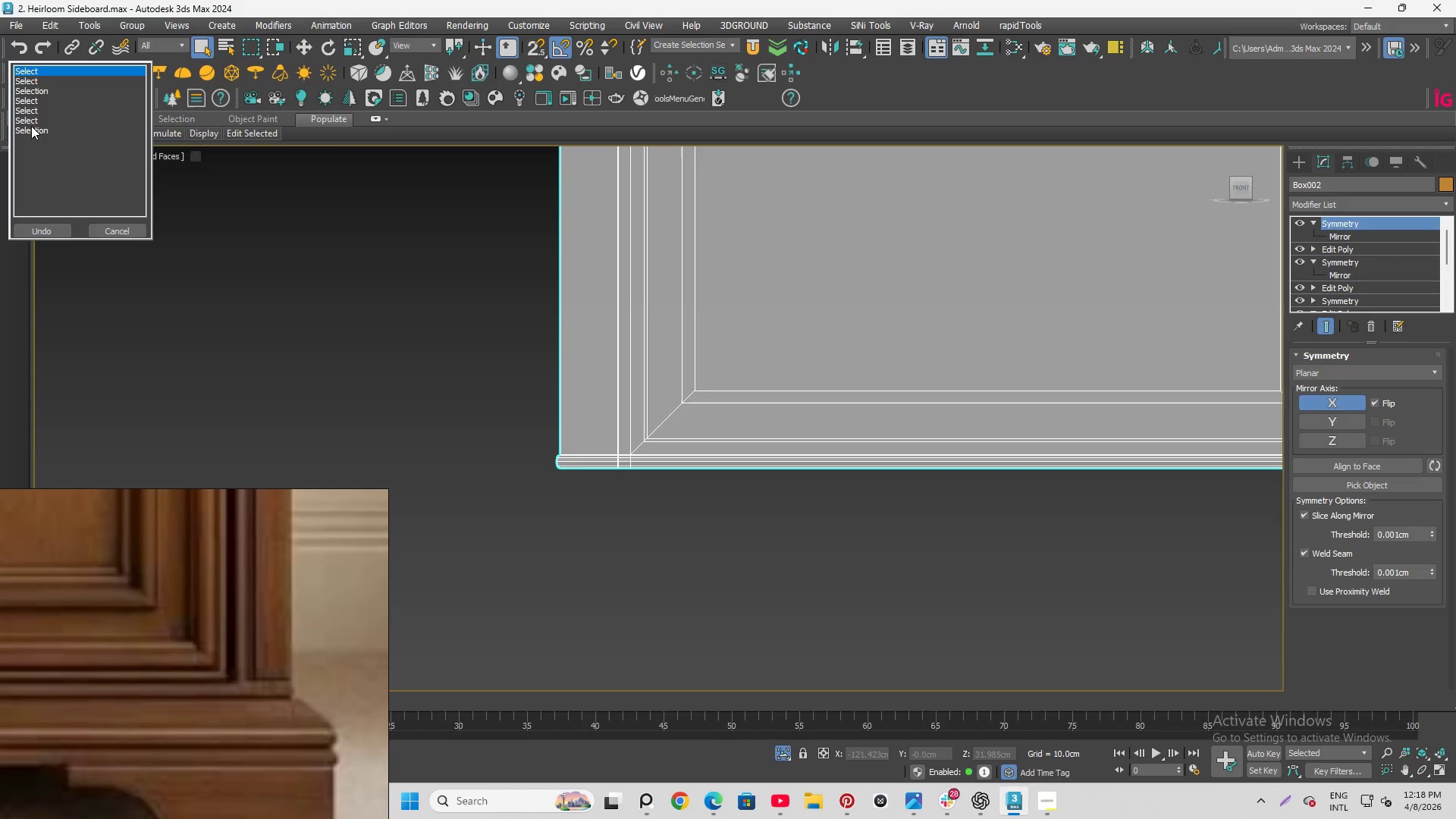 
left_click([35, 129])
 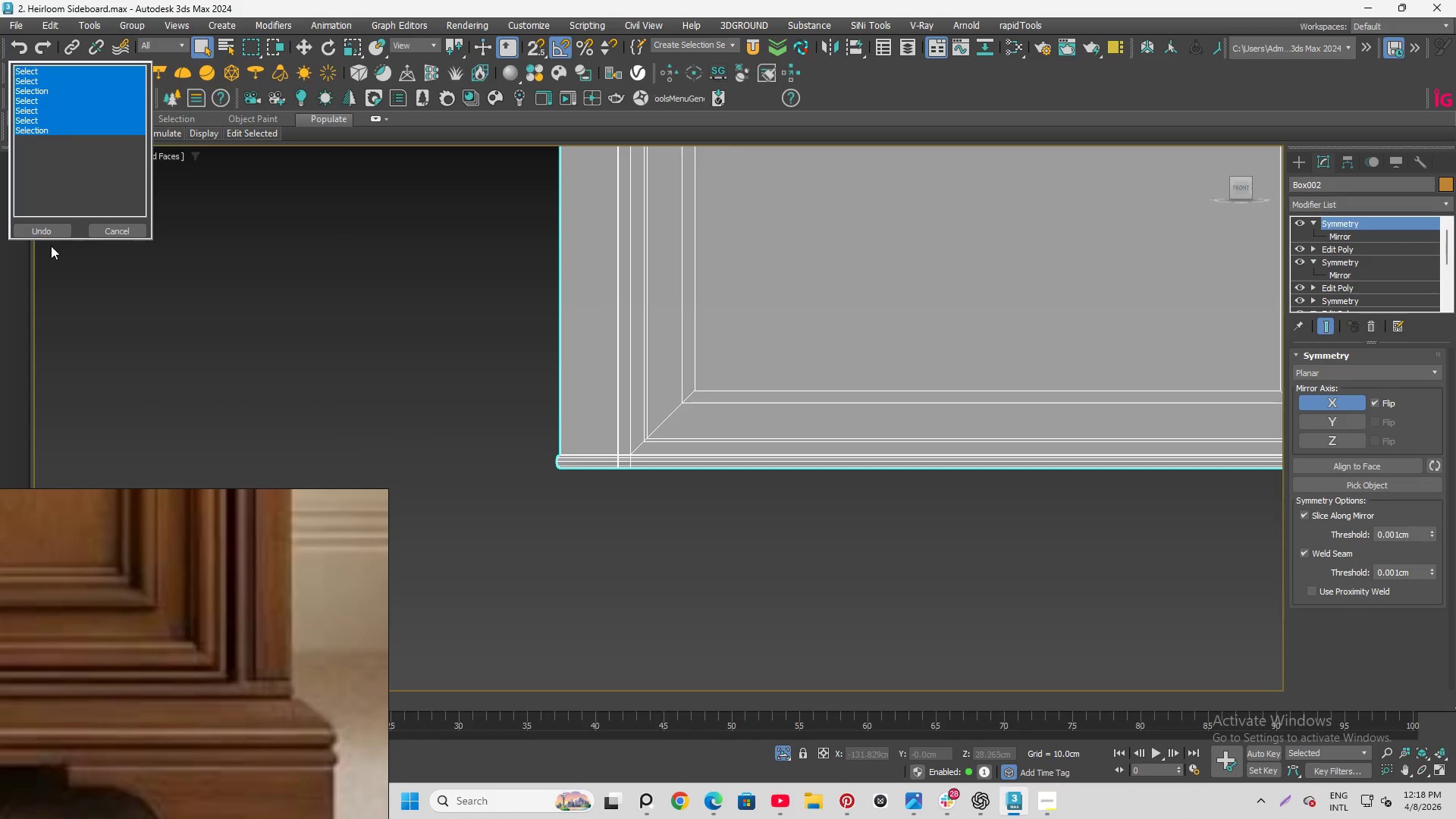 
left_click([49, 234])
 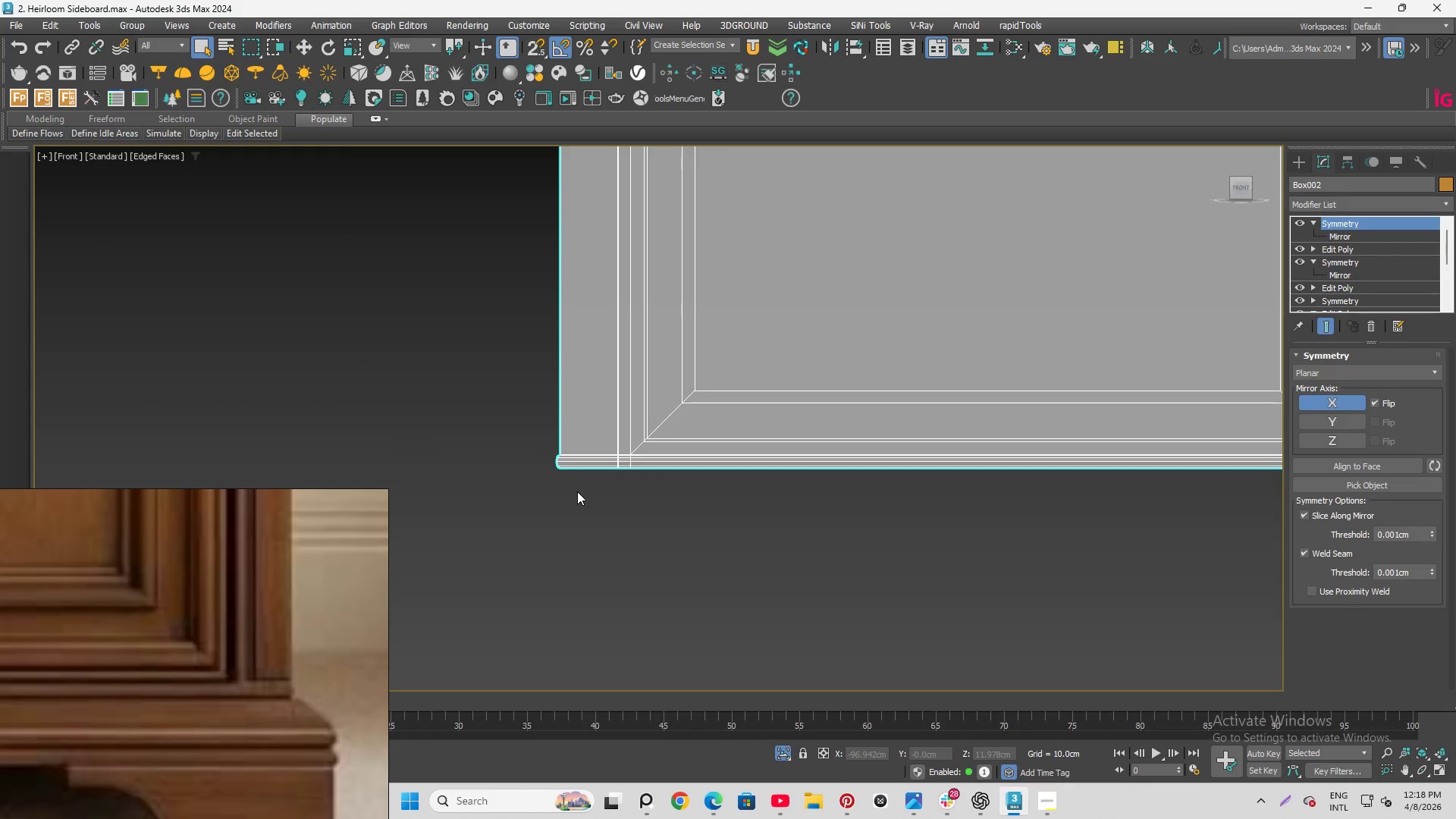 
hold_key(key=AltLeft, duration=0.73)
scroll: coordinate [520, 425], scroll_direction: up, amount: 4.0
 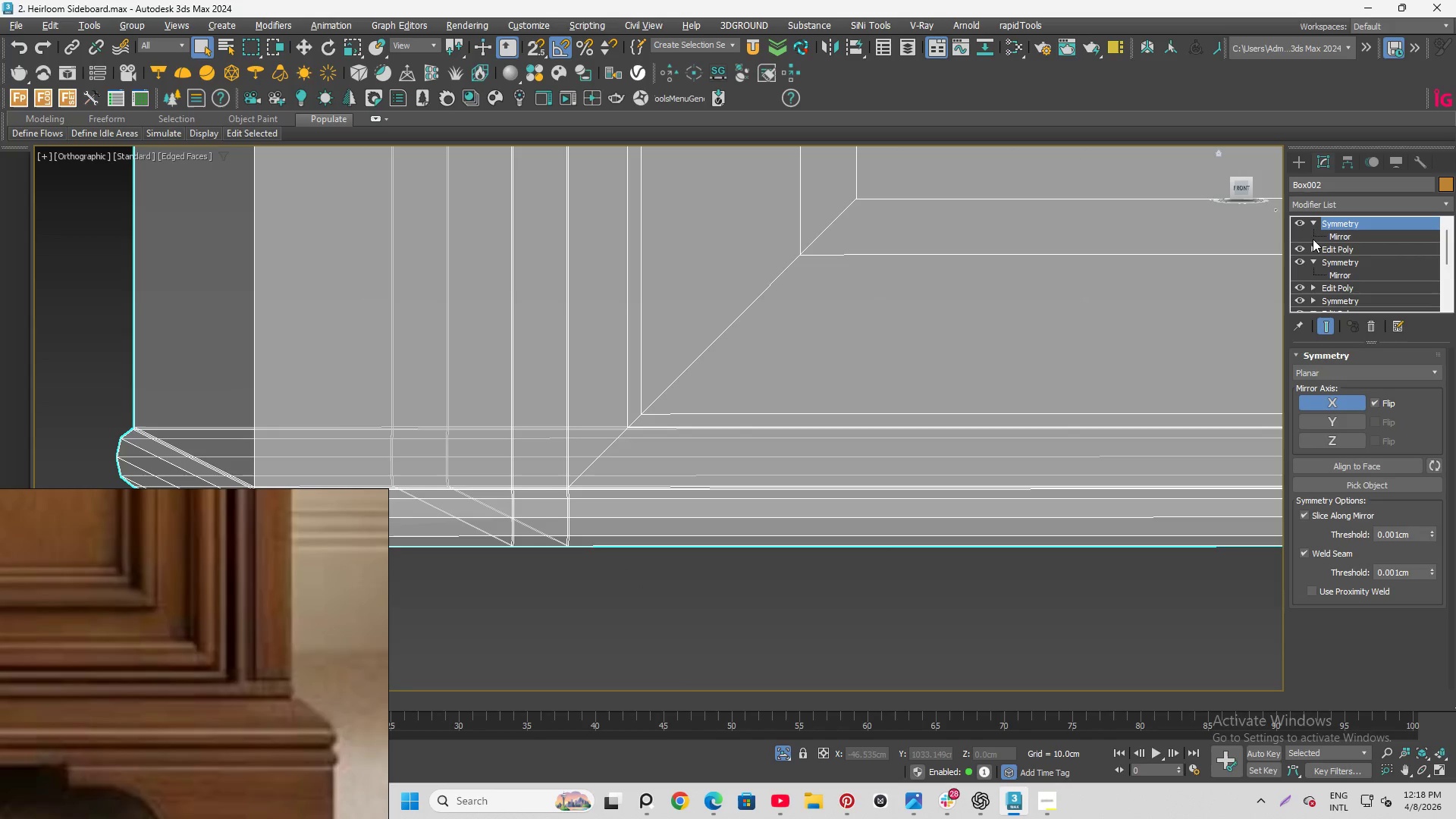 
left_click([1313, 246])
 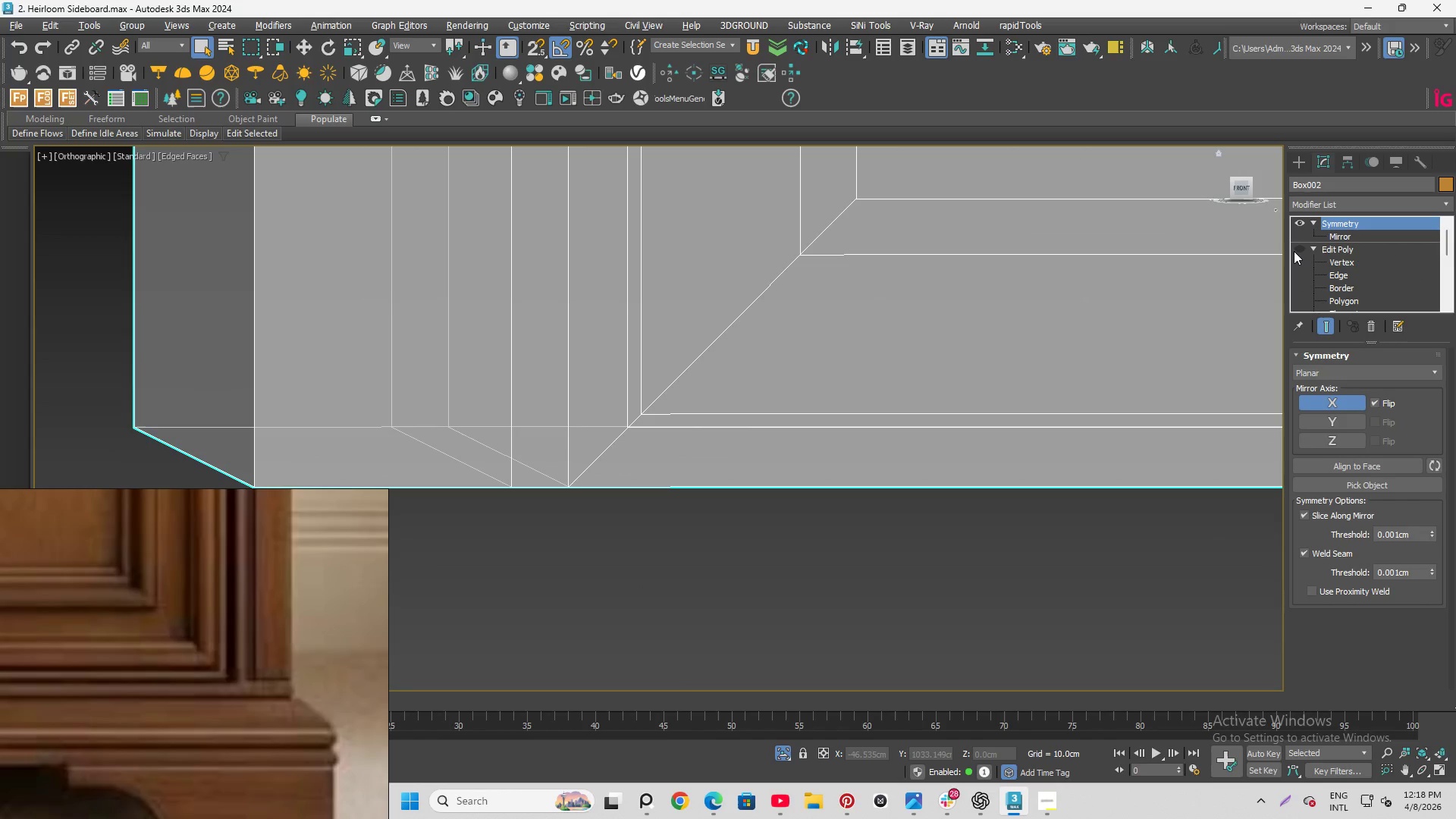 
double_click([1294, 251])
 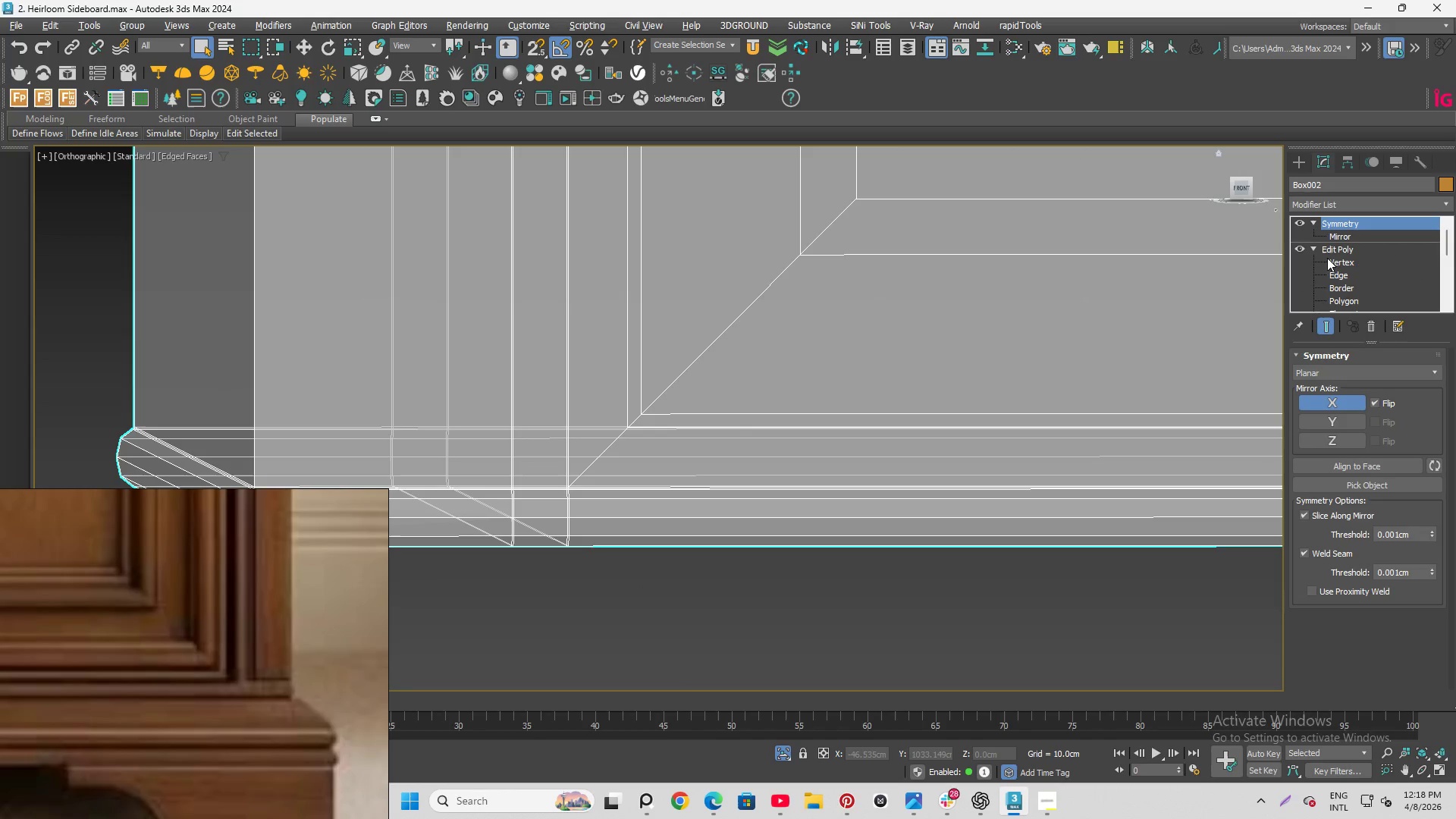 
left_click([1329, 254])
 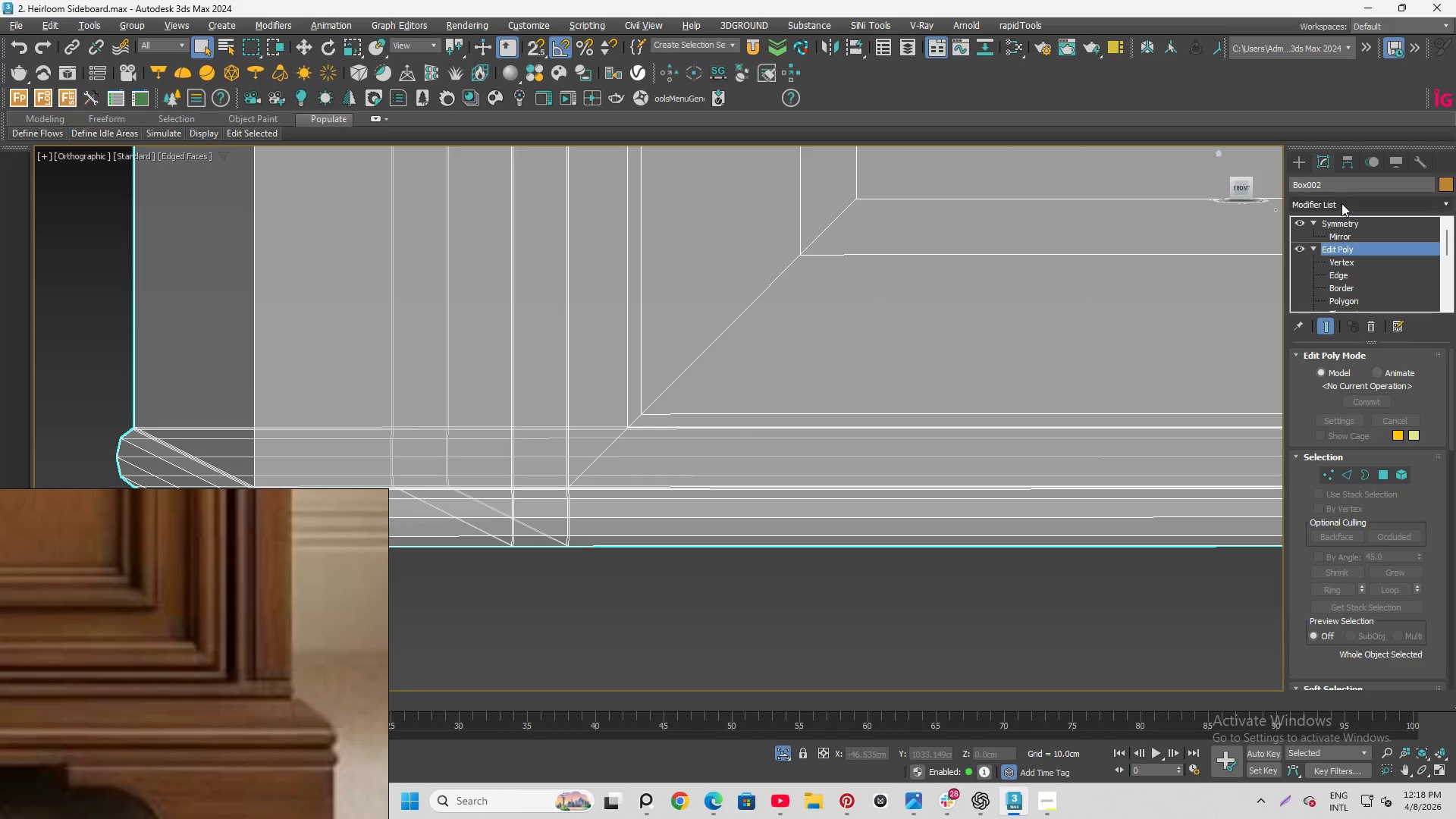 
left_click([1339, 203])
 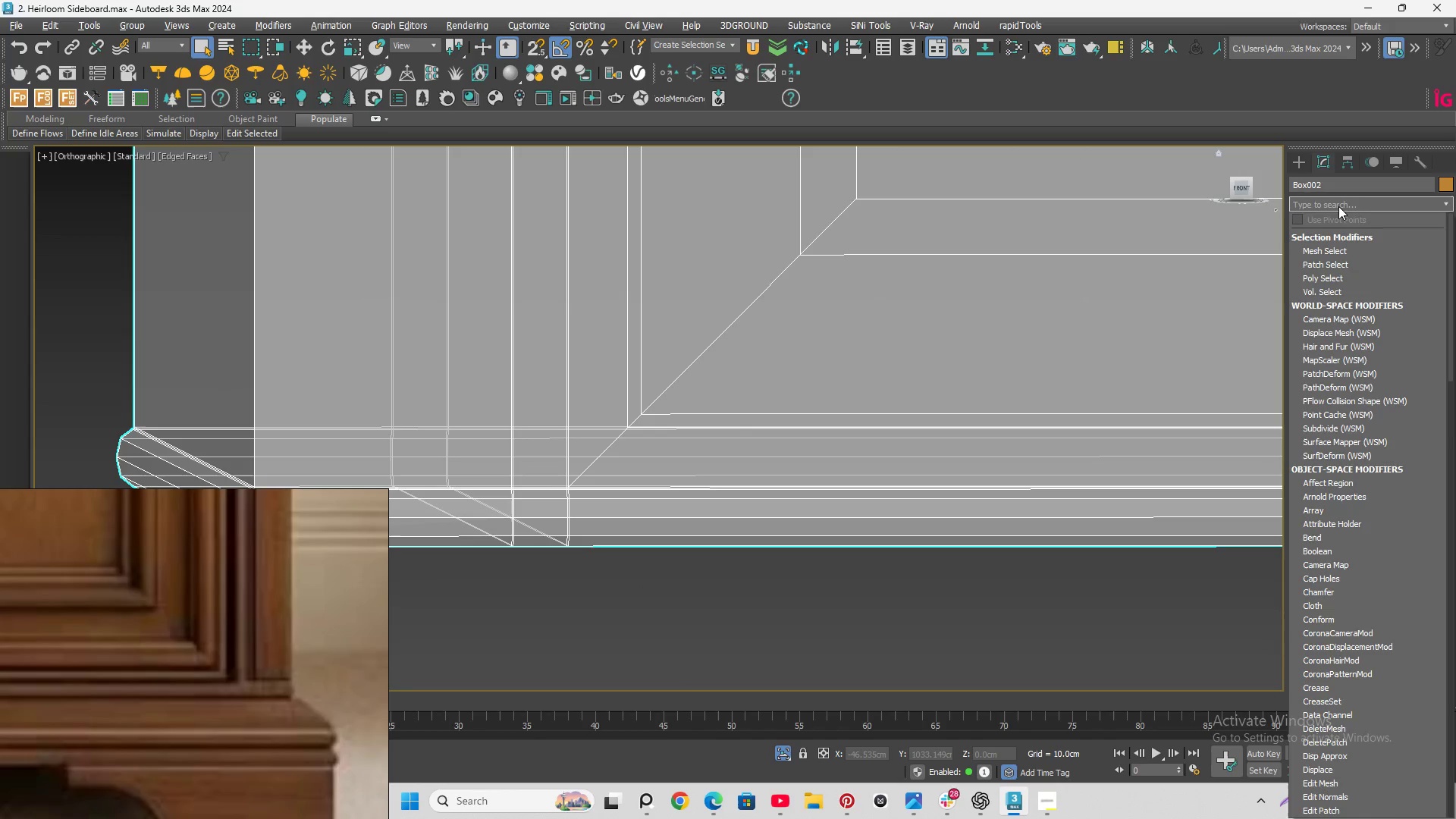 
key(E)
 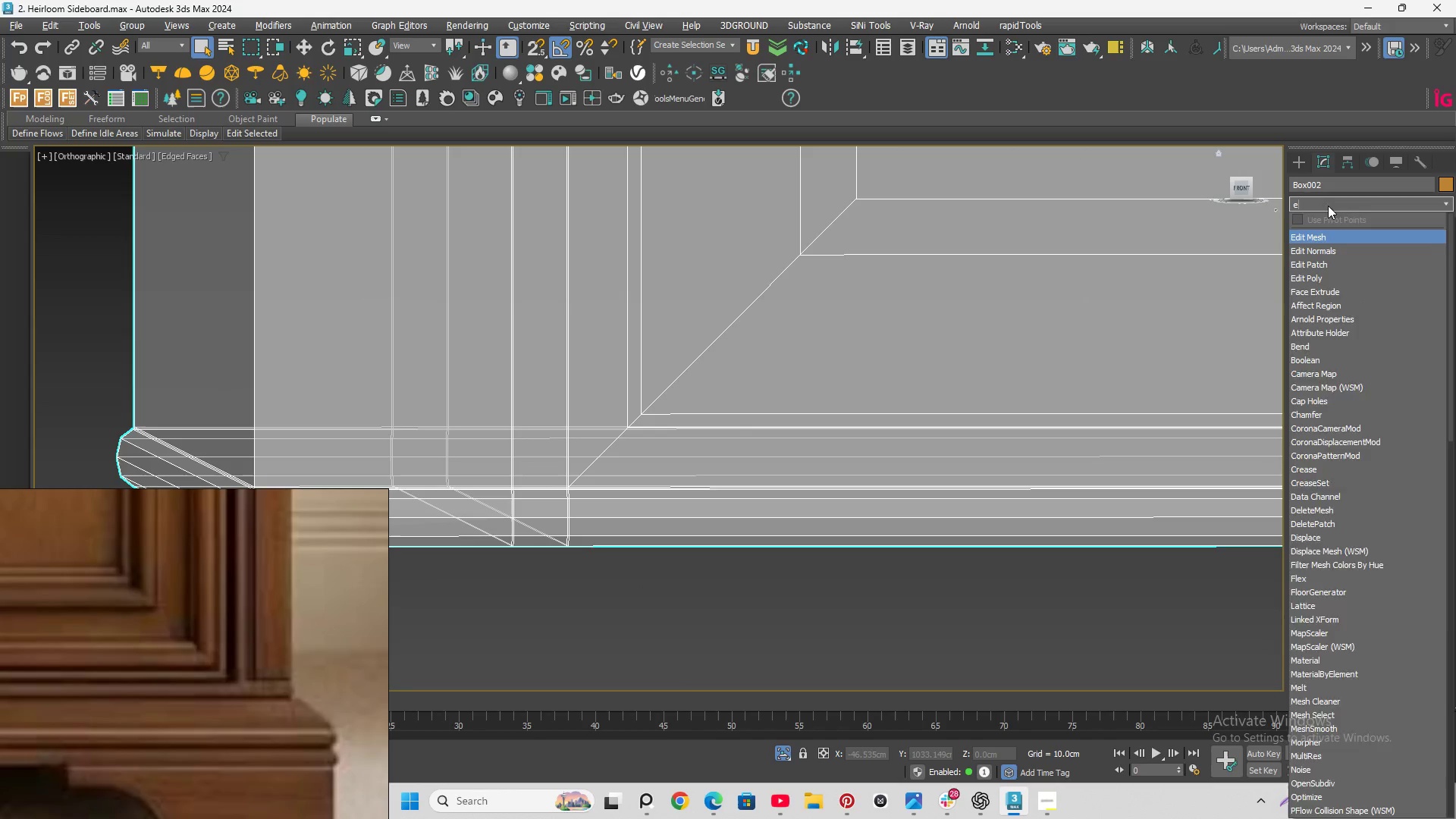 
key(D)
 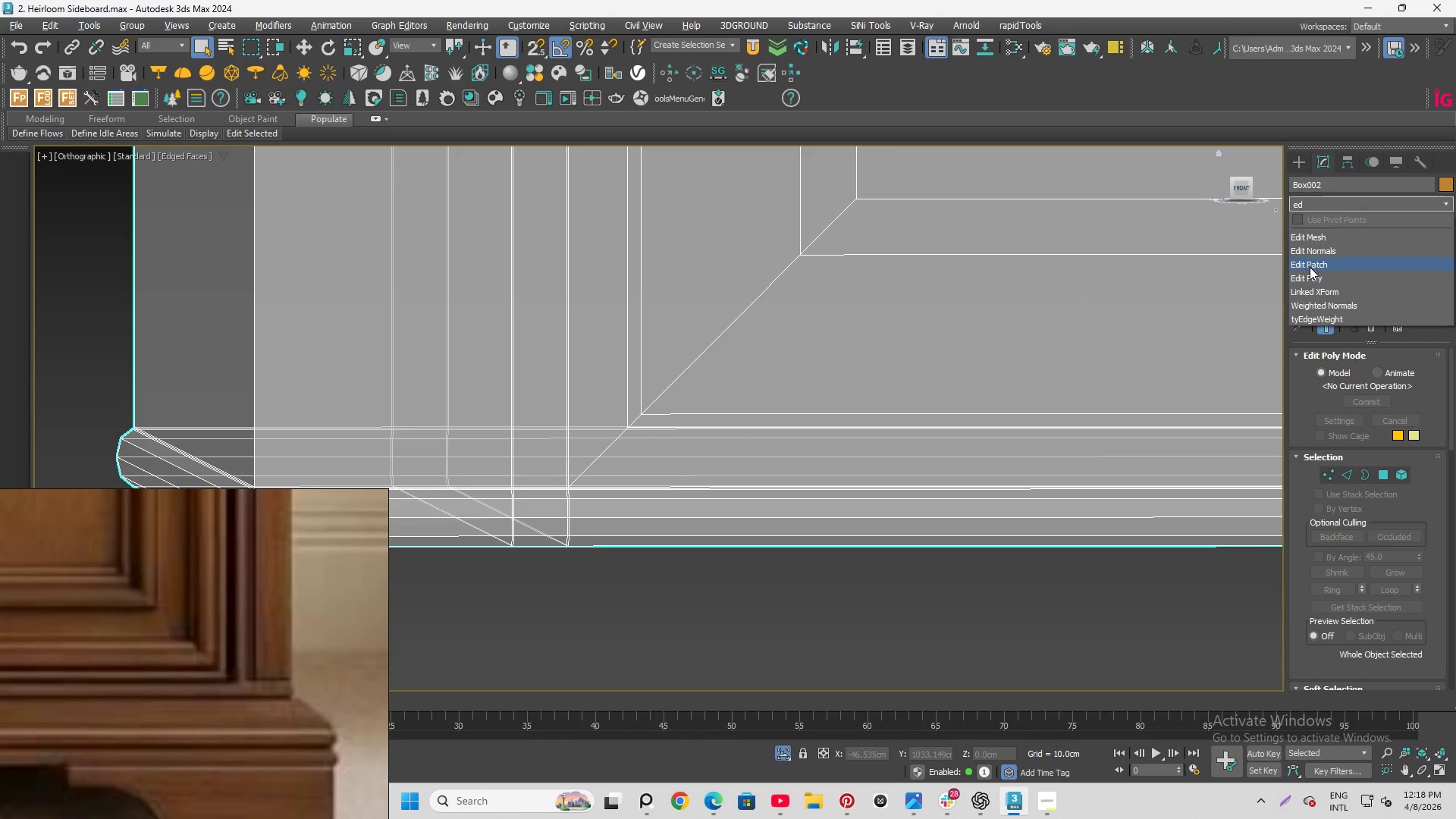 
left_click([1310, 275])
 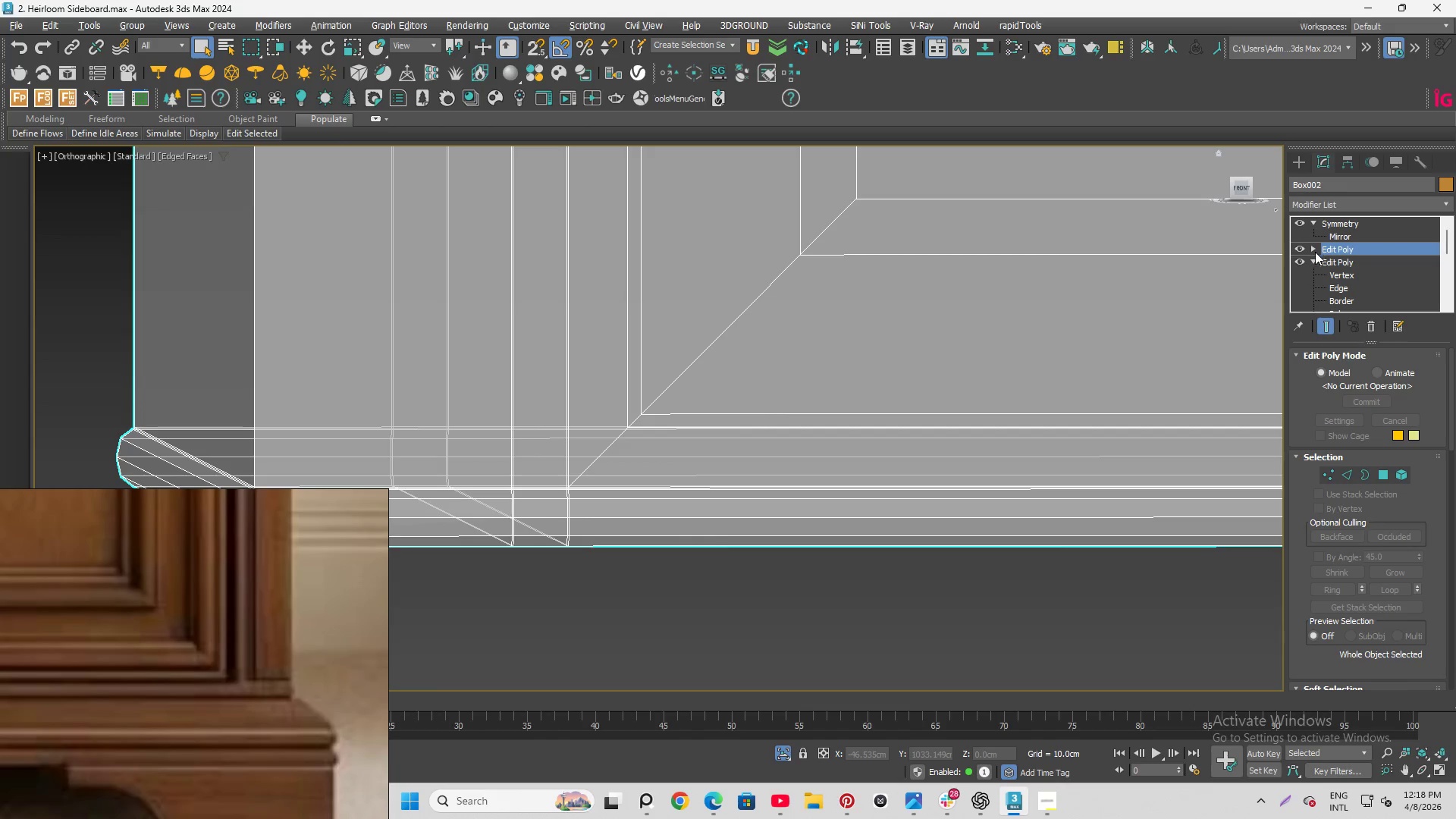 
left_click([1313, 251])
 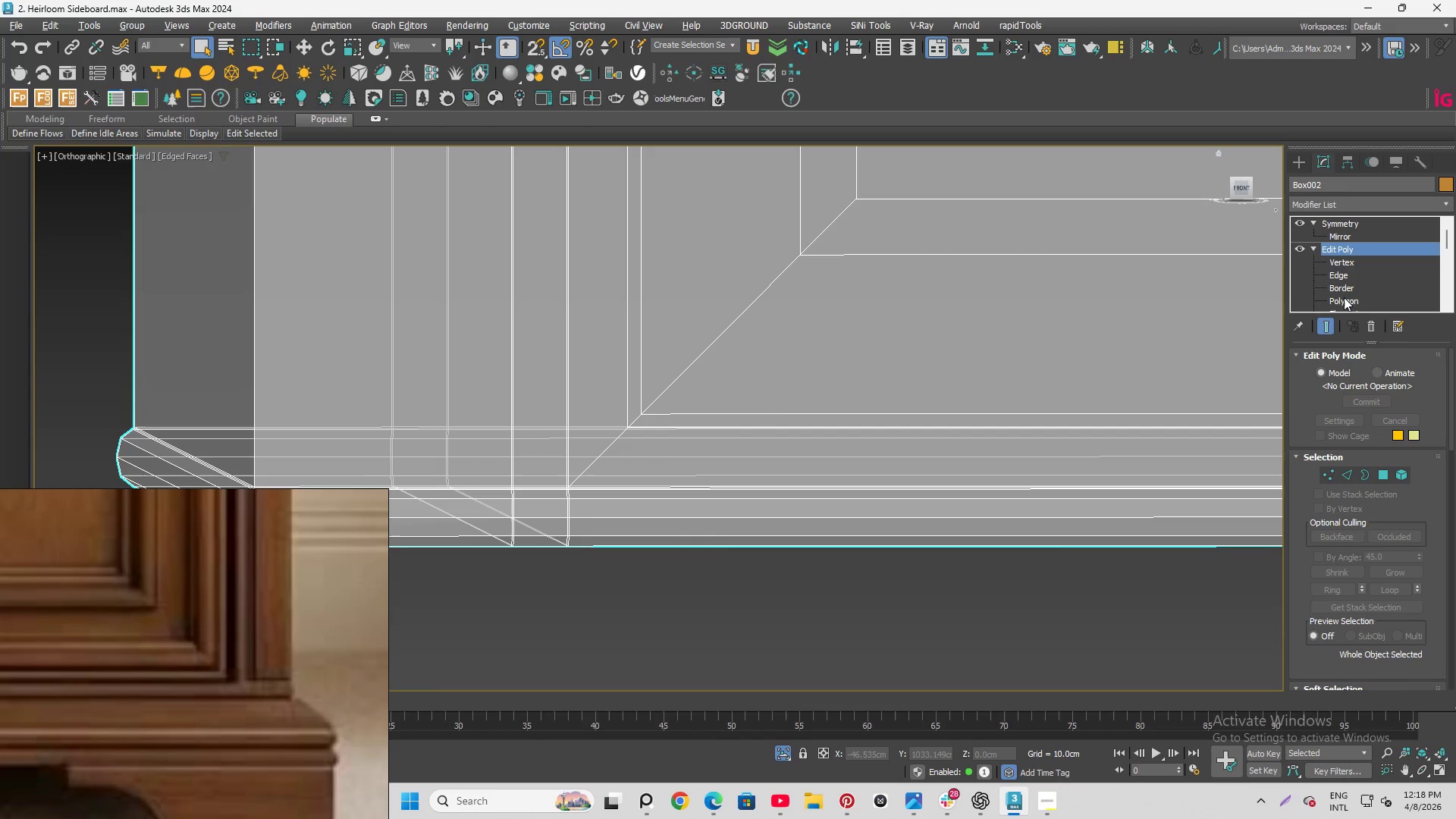 
left_click_drag(start_coordinate=[1342, 300], to_coordinate=[1335, 300])
 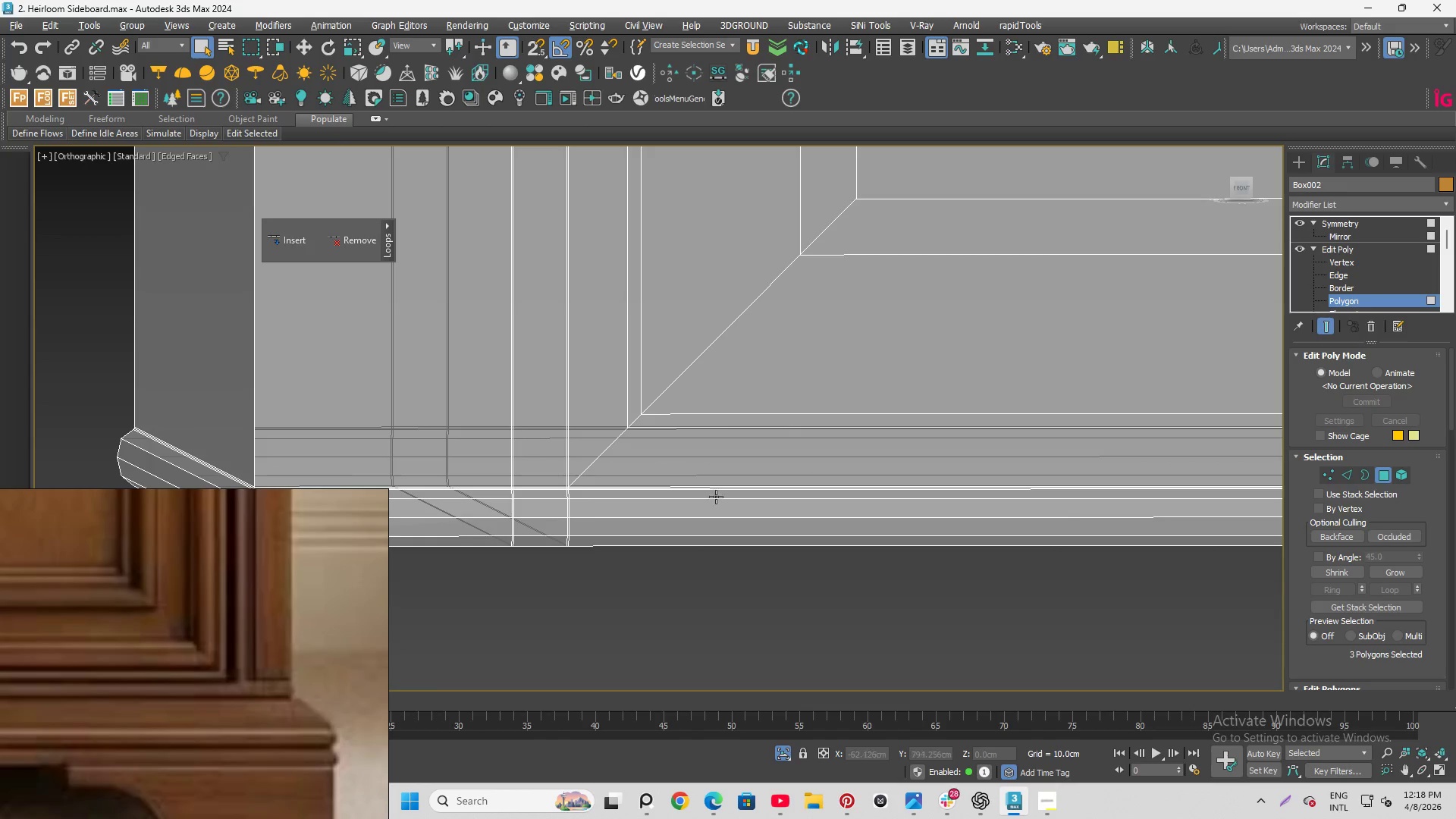 
left_click([497, 358])
 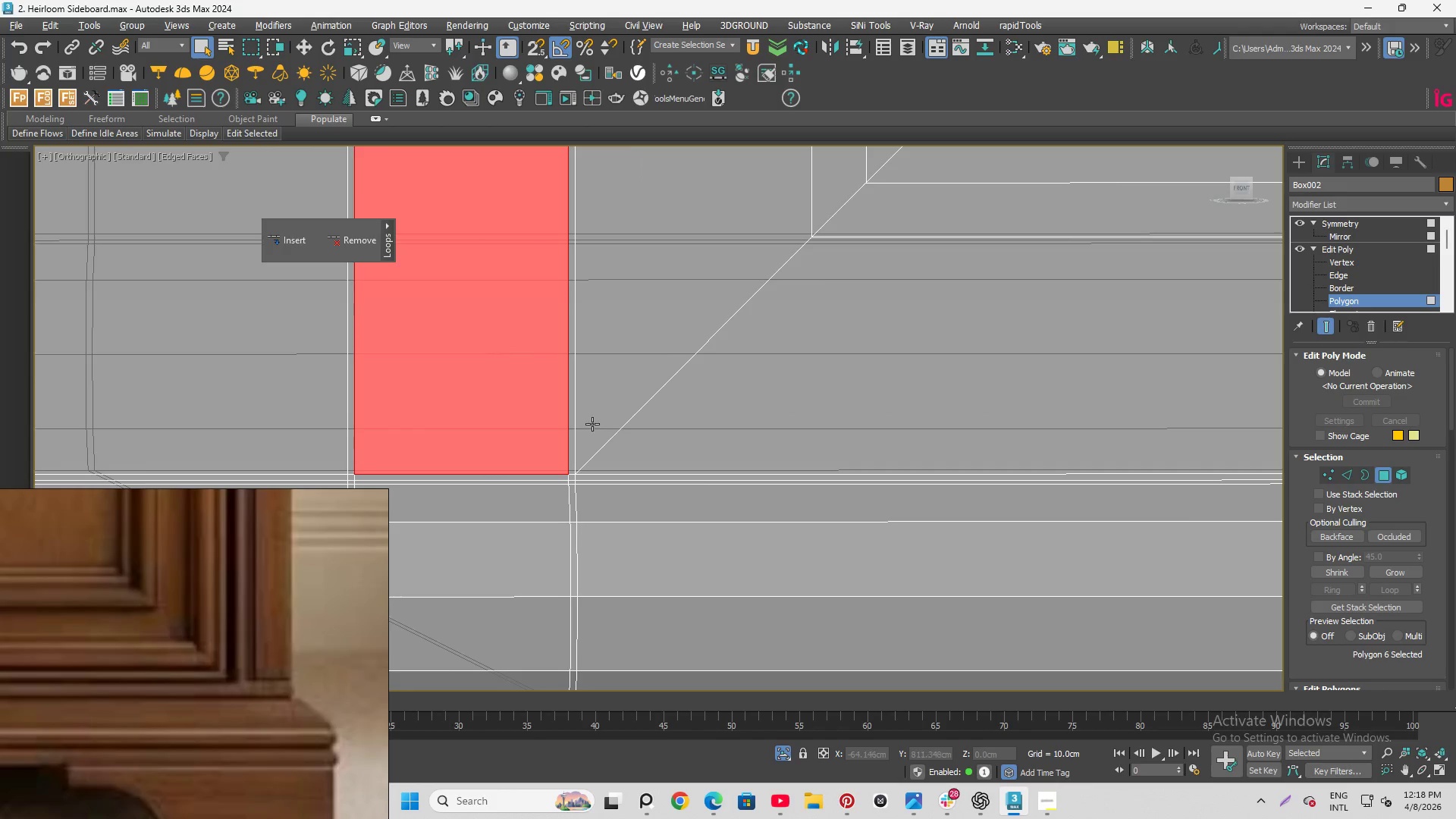 
scroll: coordinate [535, 463], scroll_direction: up, amount: 4.0
 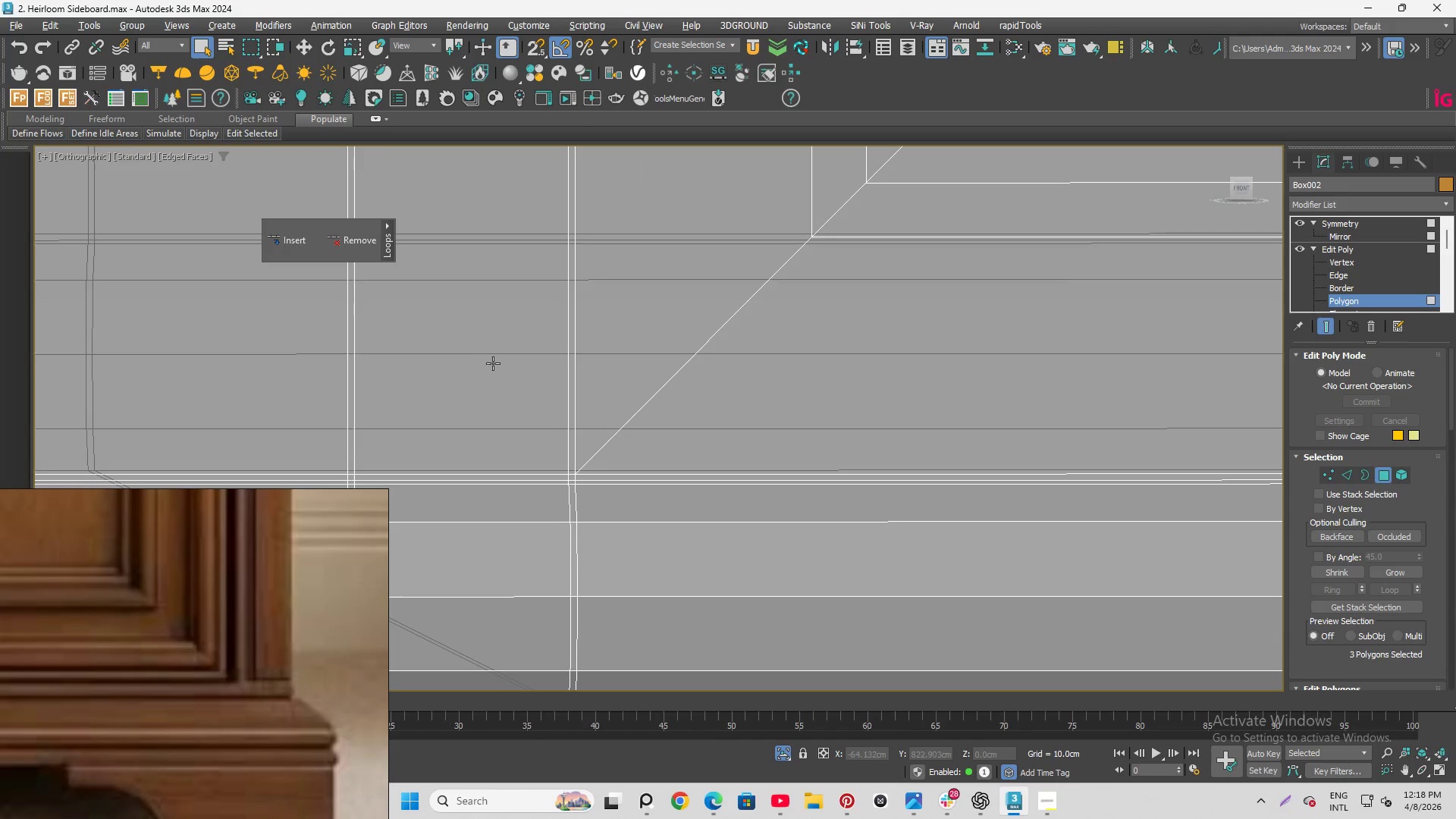 
hold_key(key=AltLeft, duration=0.89)
 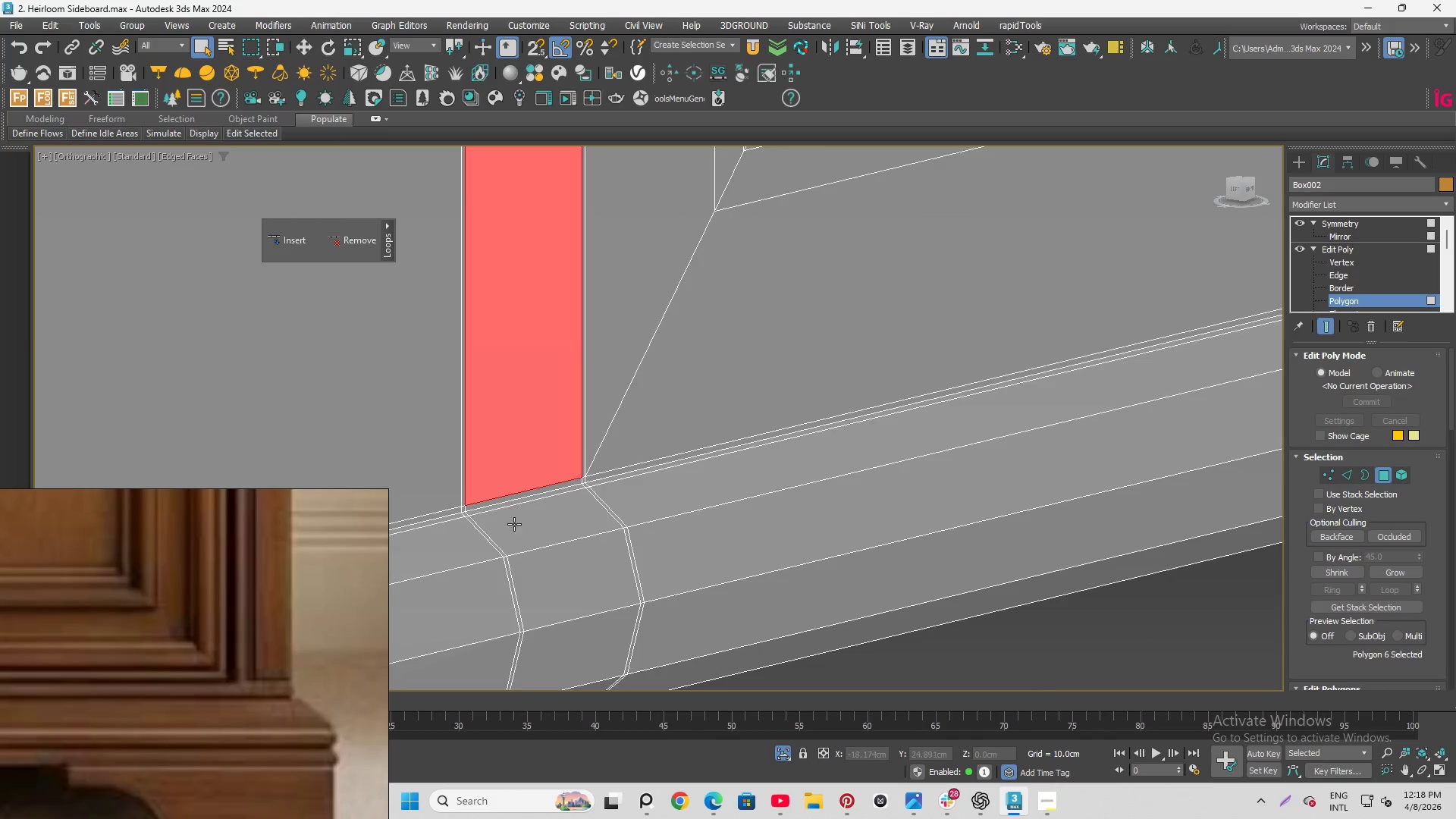 
hold_key(key=ControlLeft, duration=1.44)
left_click([527, 477])
 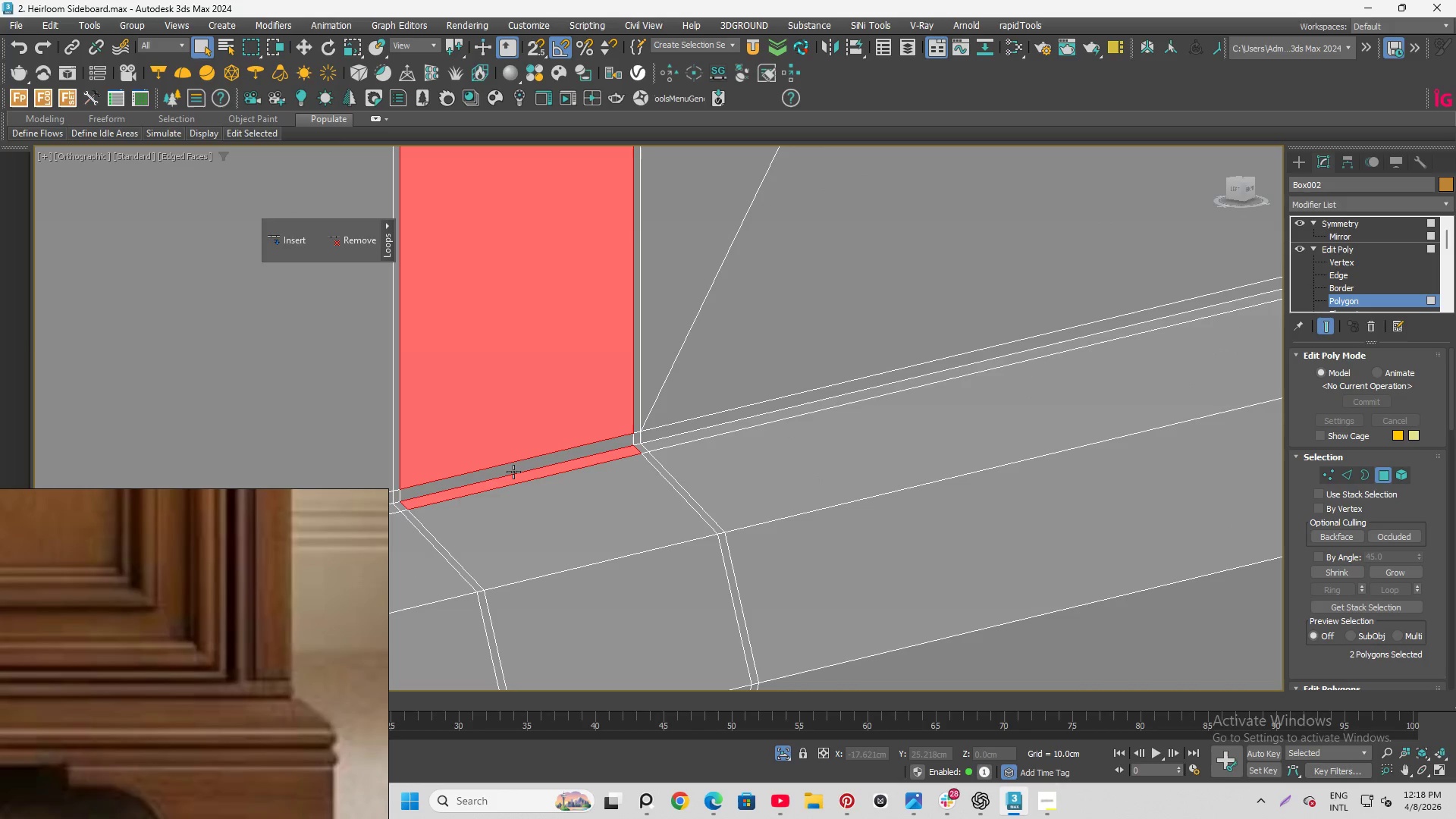 
scroll: coordinate [534, 518], scroll_direction: up, amount: 2.0
 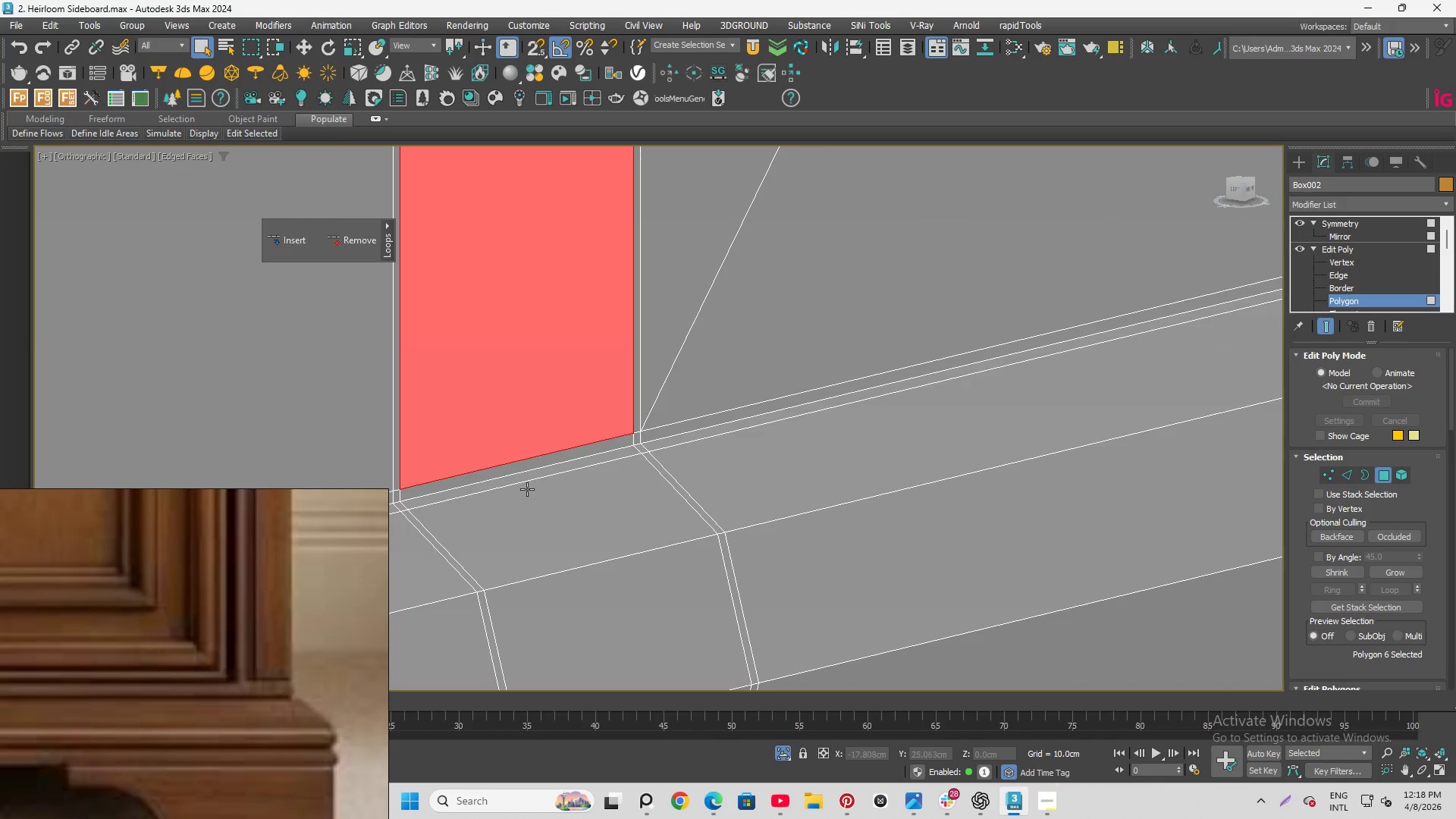 
left_click([513, 472])
 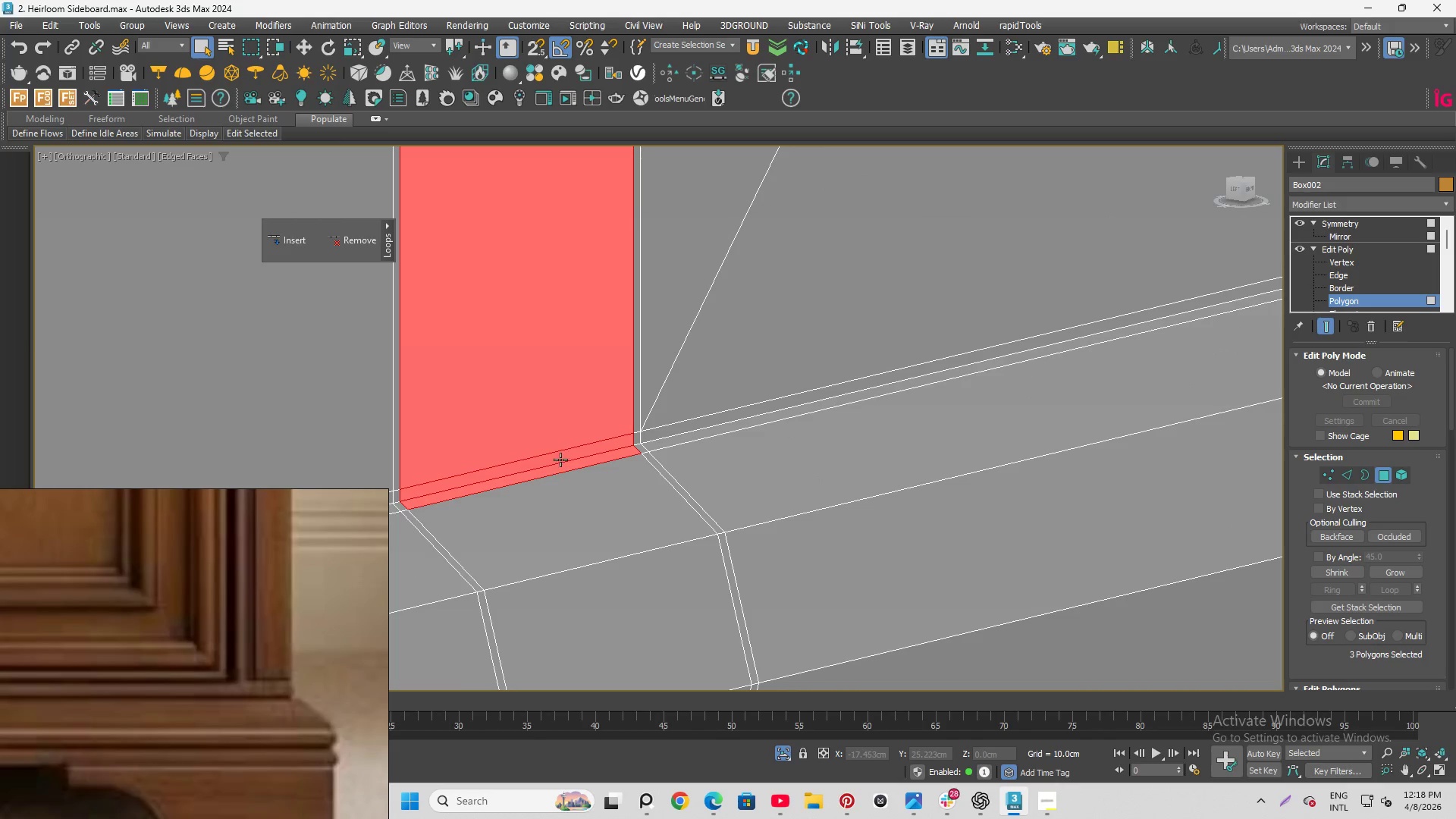 
hold_key(key=AltLeft, duration=1.5)
 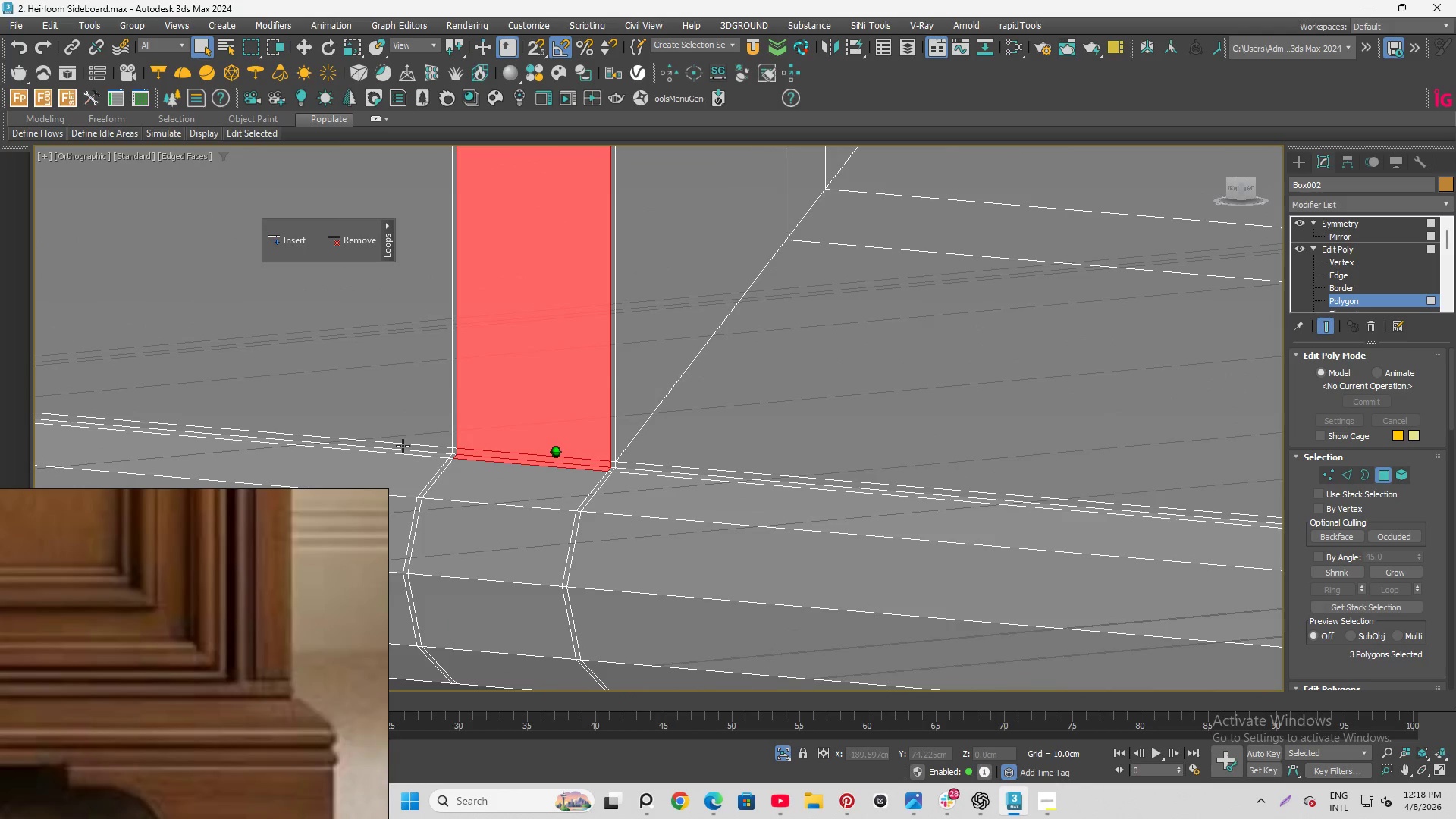 
scroll: coordinate [561, 460], scroll_direction: down, amount: 2.0
 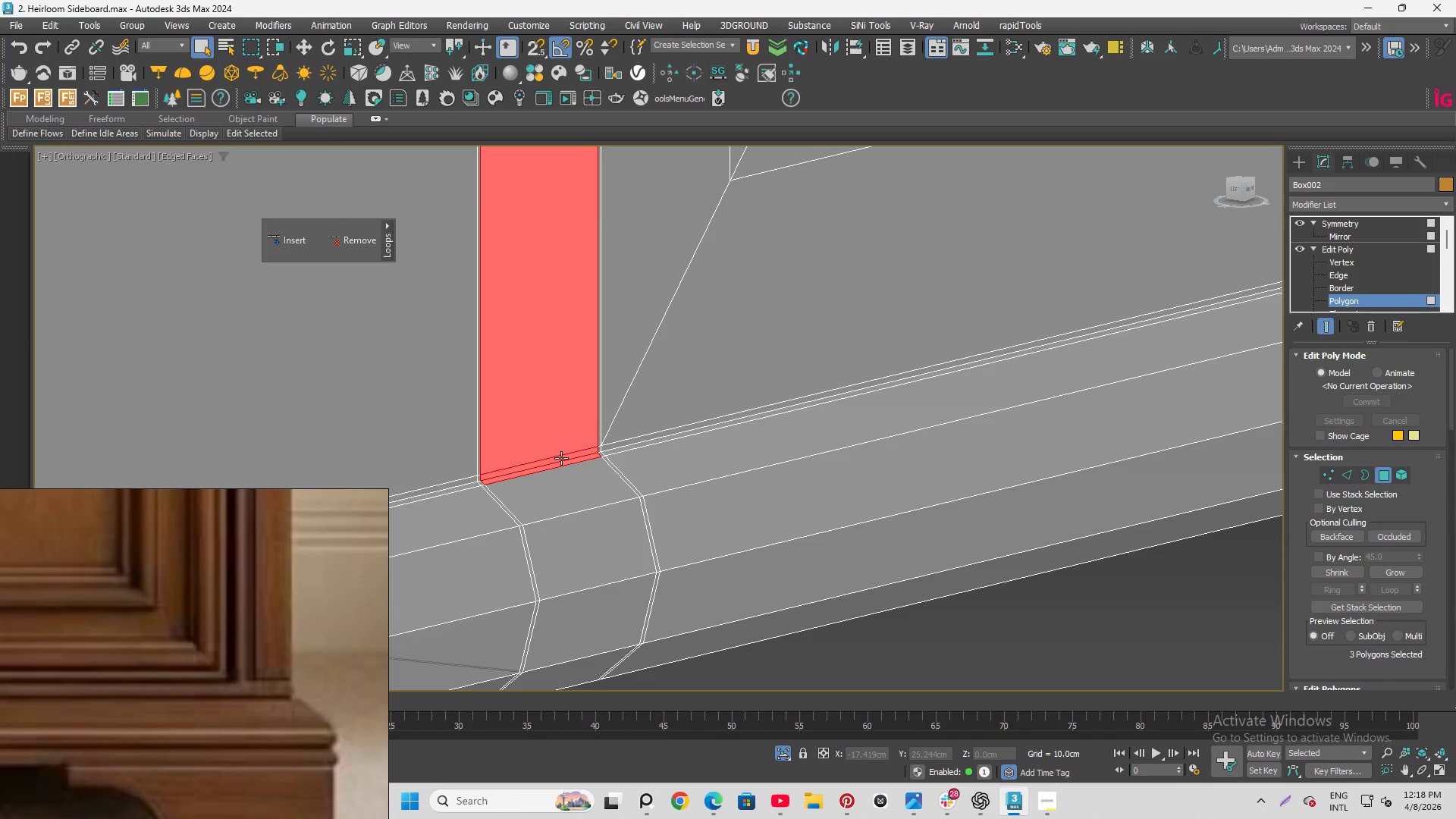 
hold_key(key=AltLeft, duration=1.52)
 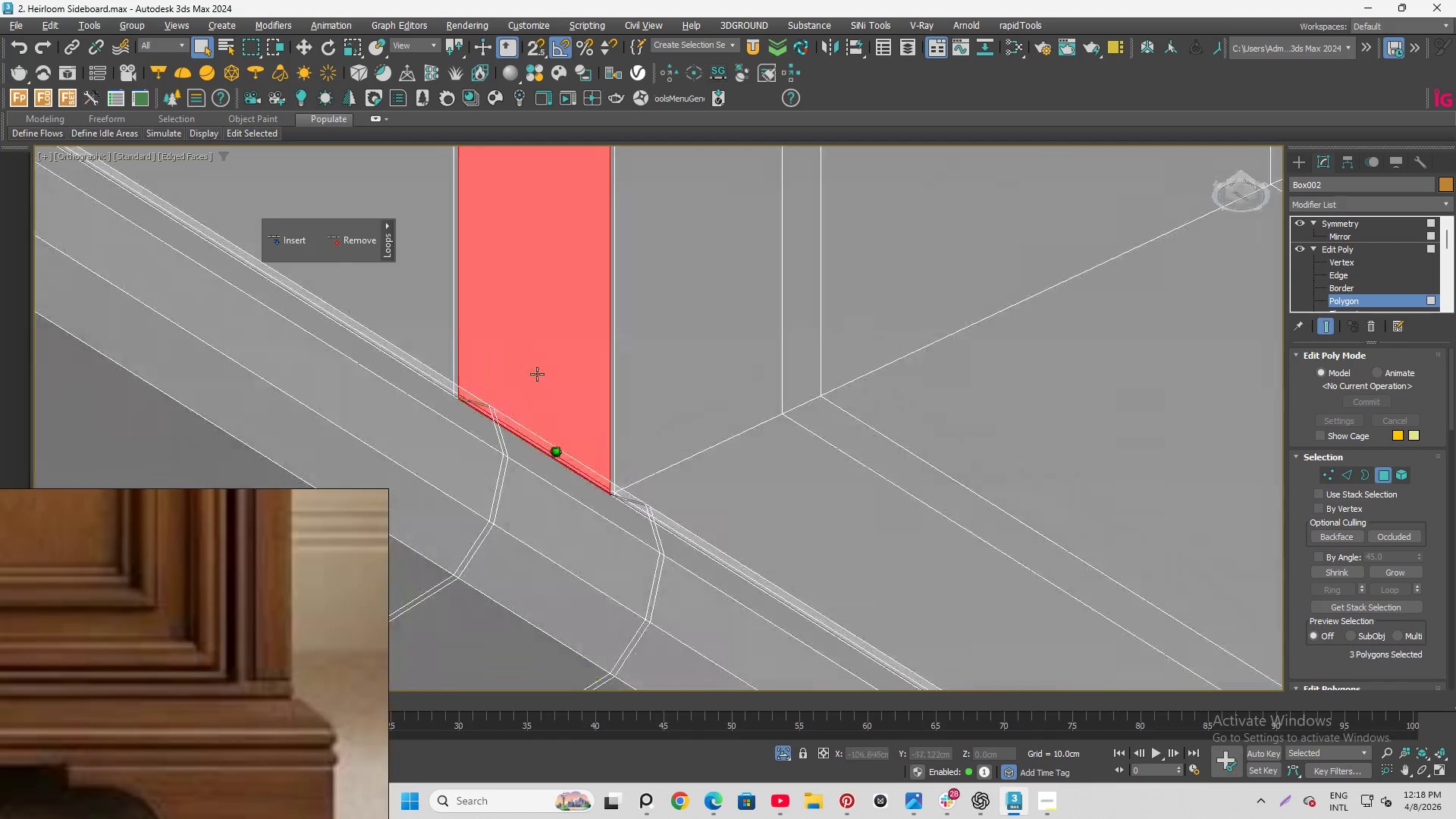 
hold_key(key=AltLeft, duration=1.51)
 